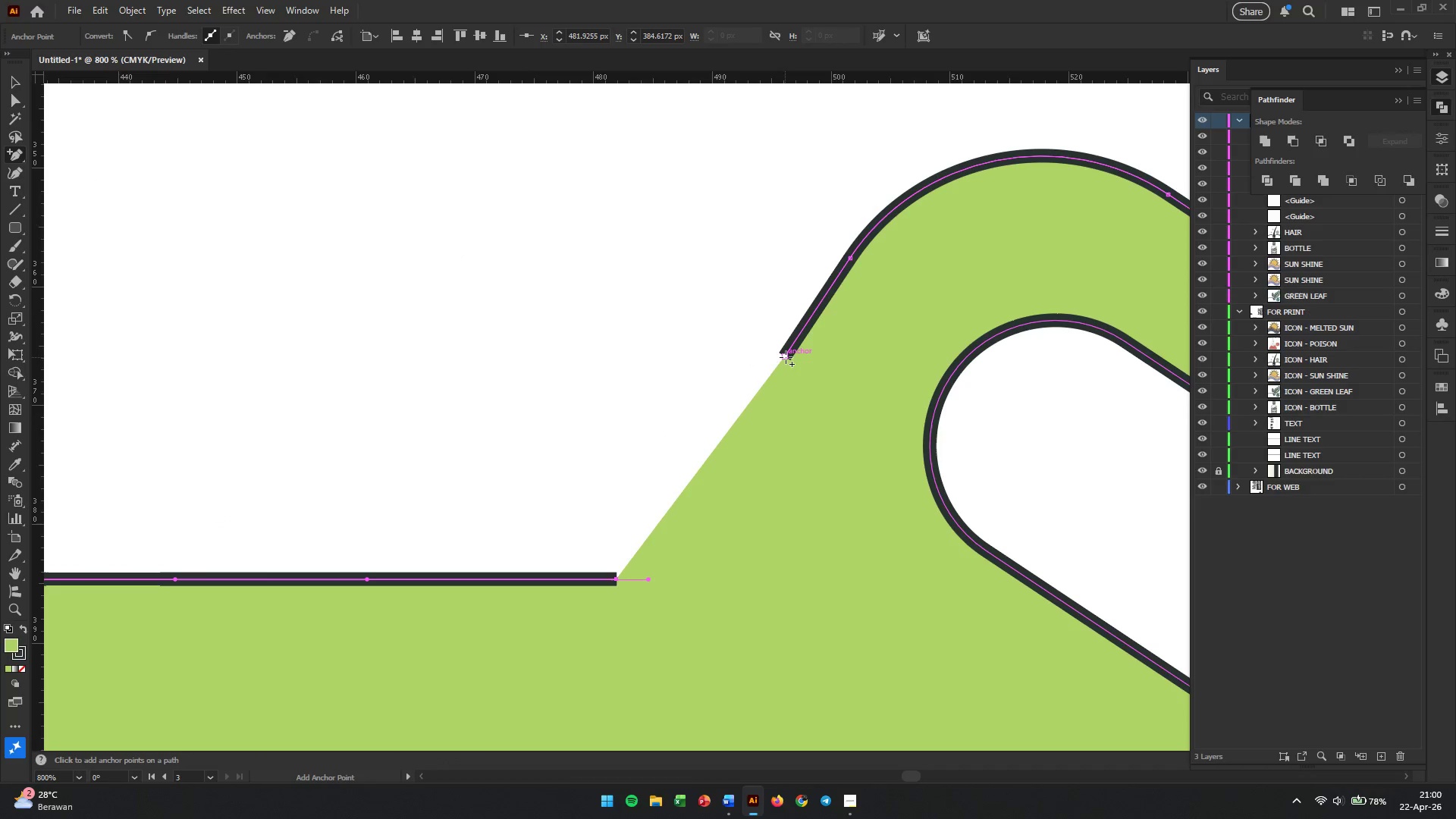 
left_click([786, 357])
 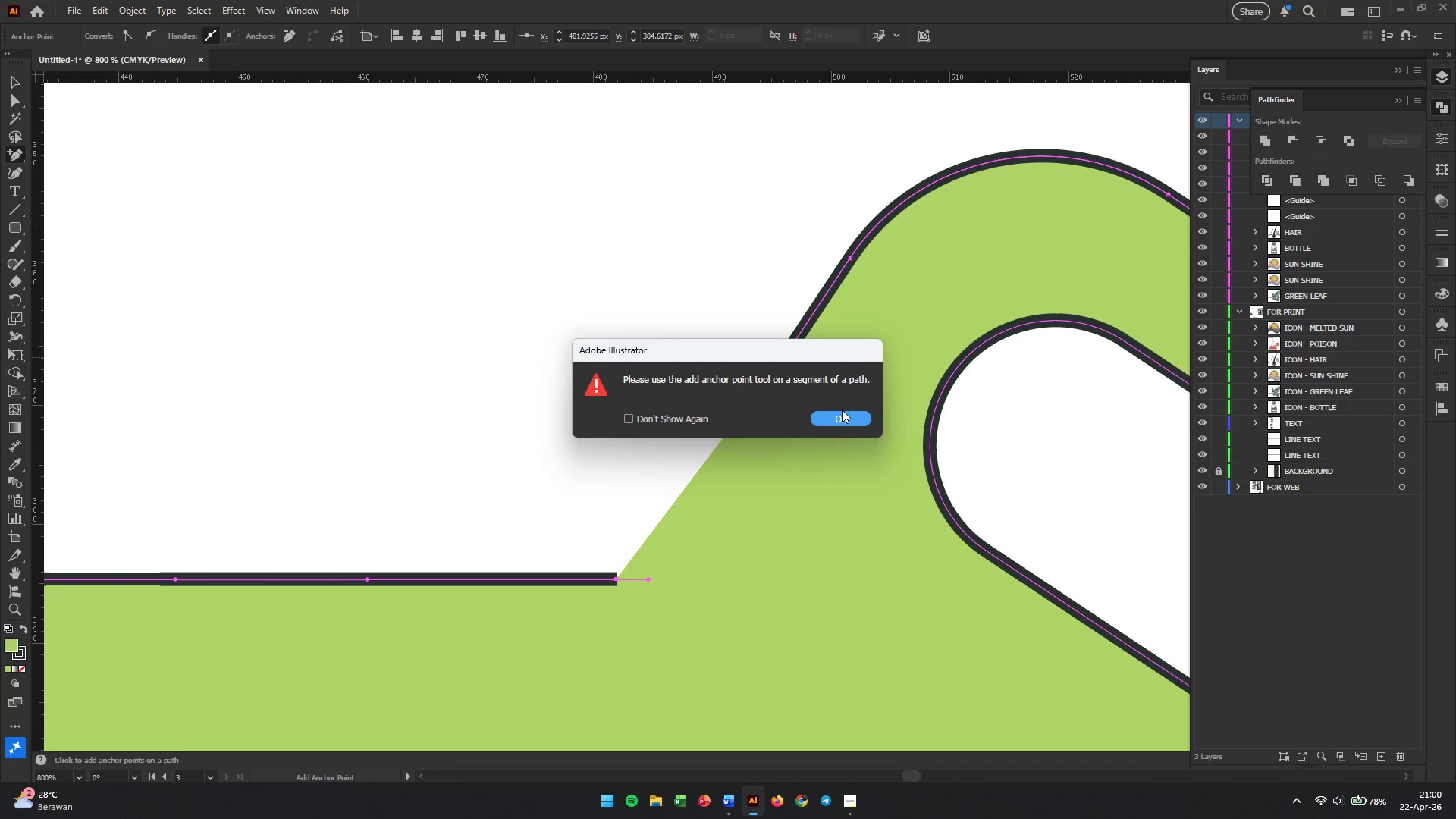 
double_click([839, 416])
 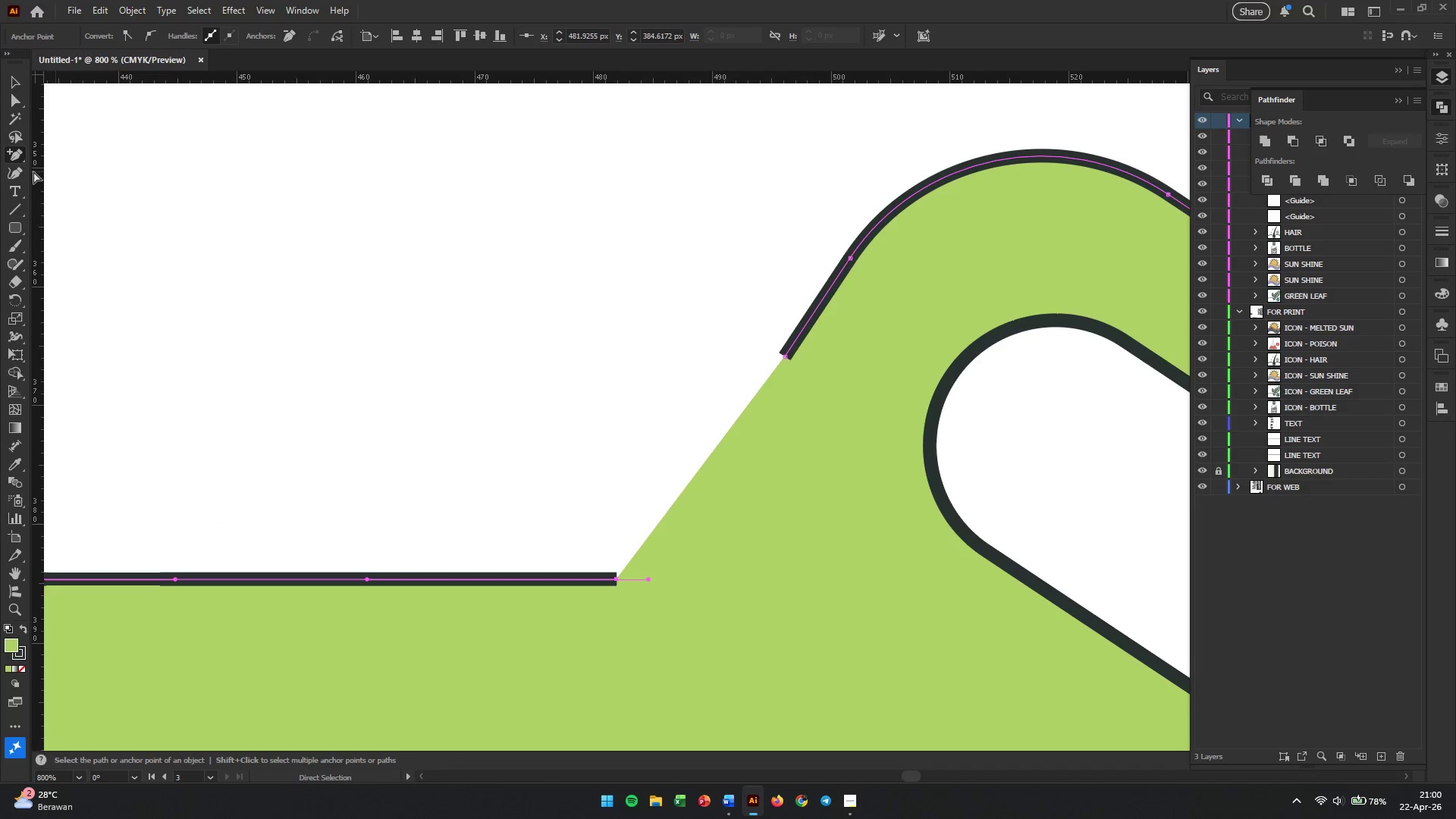 
right_click([15, 149])
 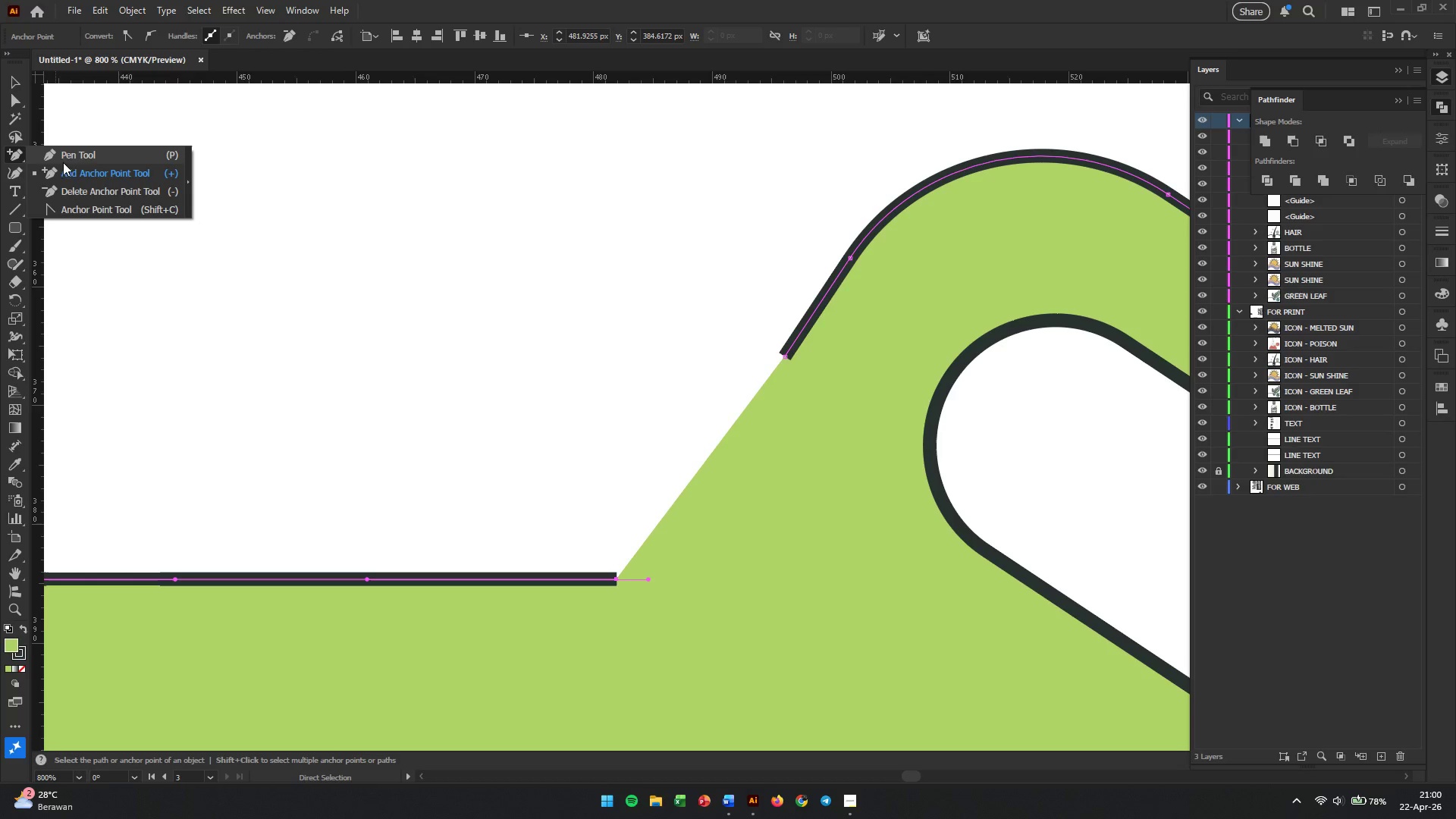 
left_click([70, 152])
 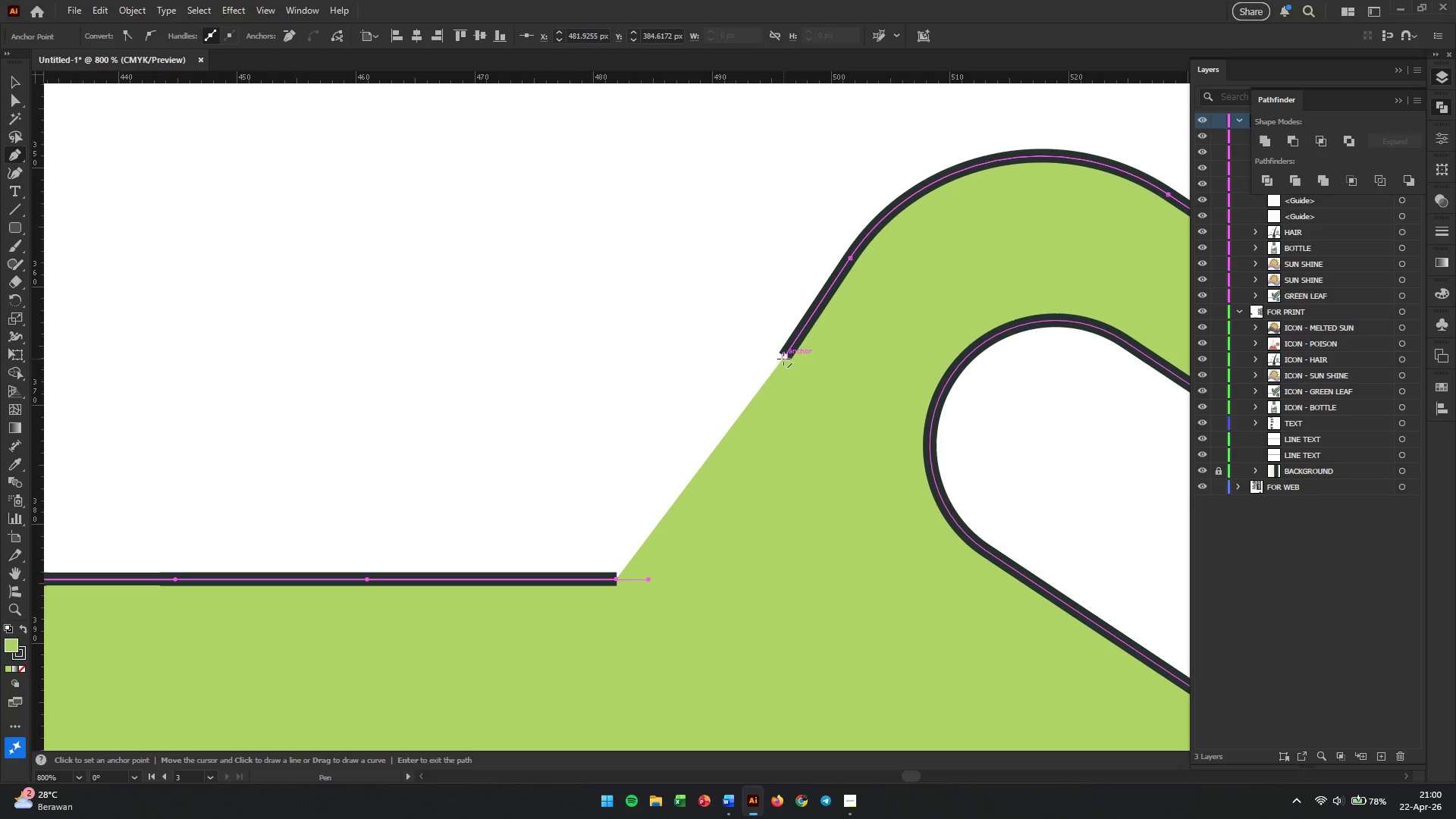 
left_click([783, 359])
 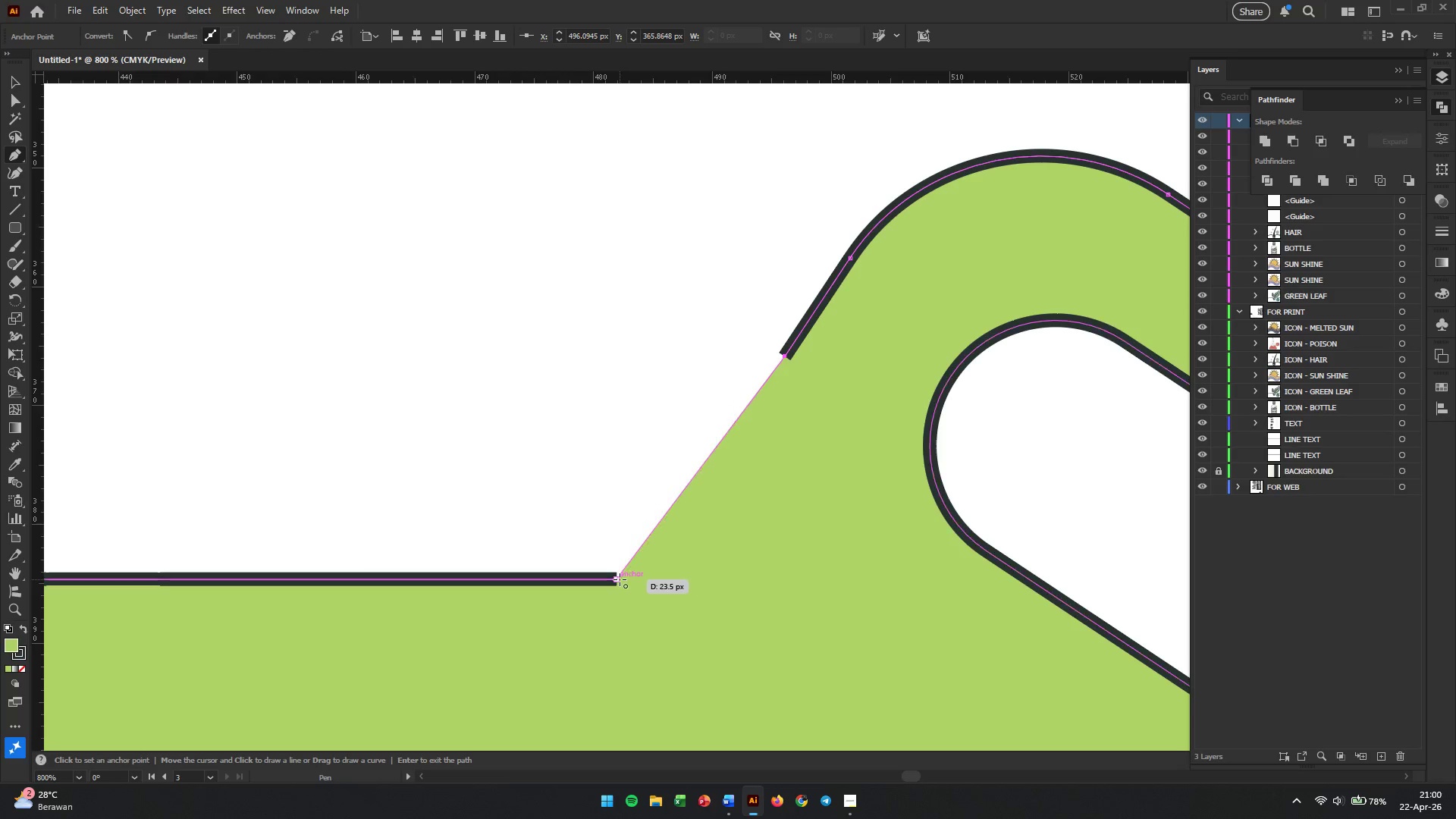 
left_click([618, 580])
 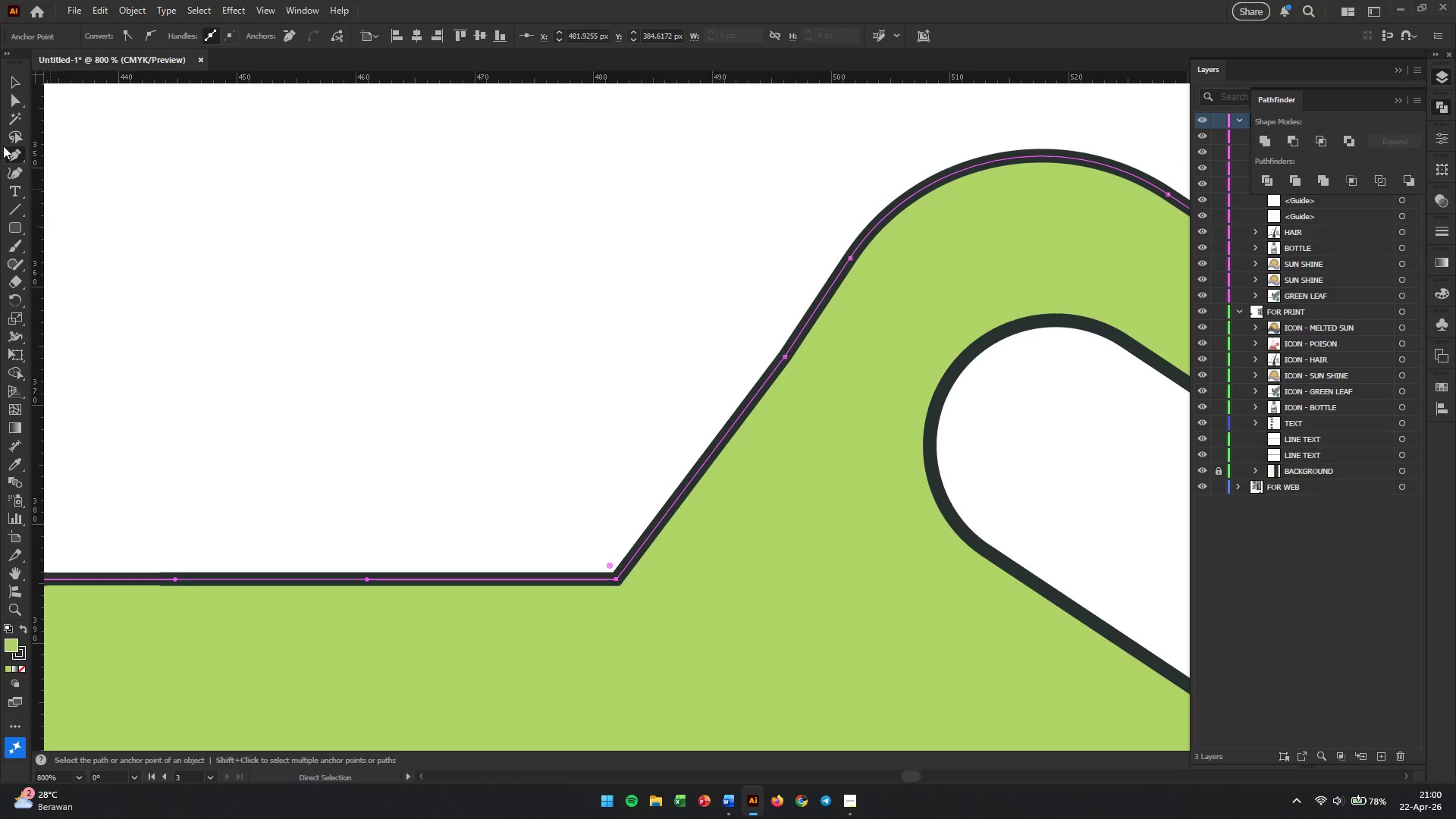 
left_click([11, 177])
 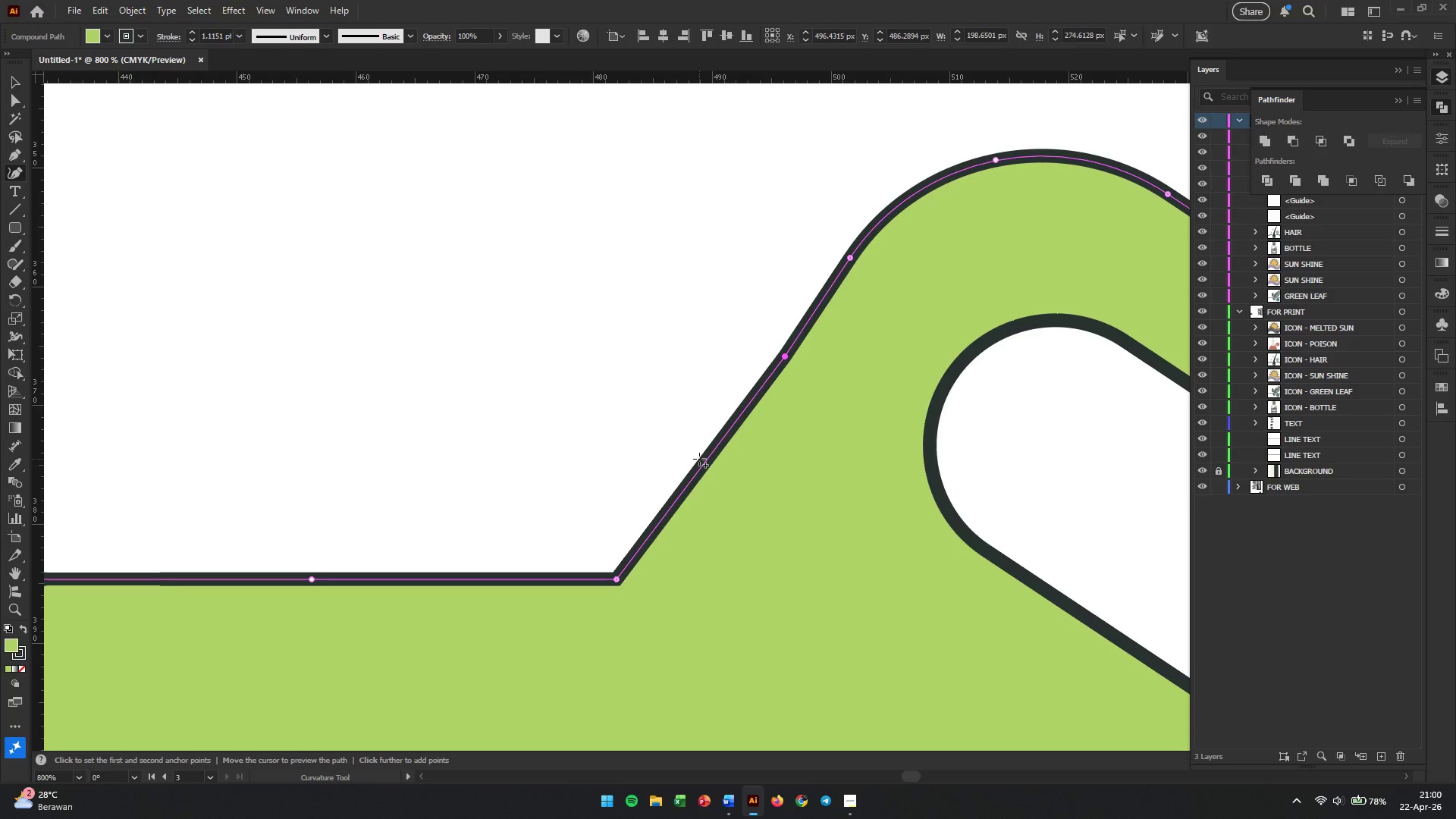 
left_click_drag(start_coordinate=[697, 463], to_coordinate=[670, 555])
 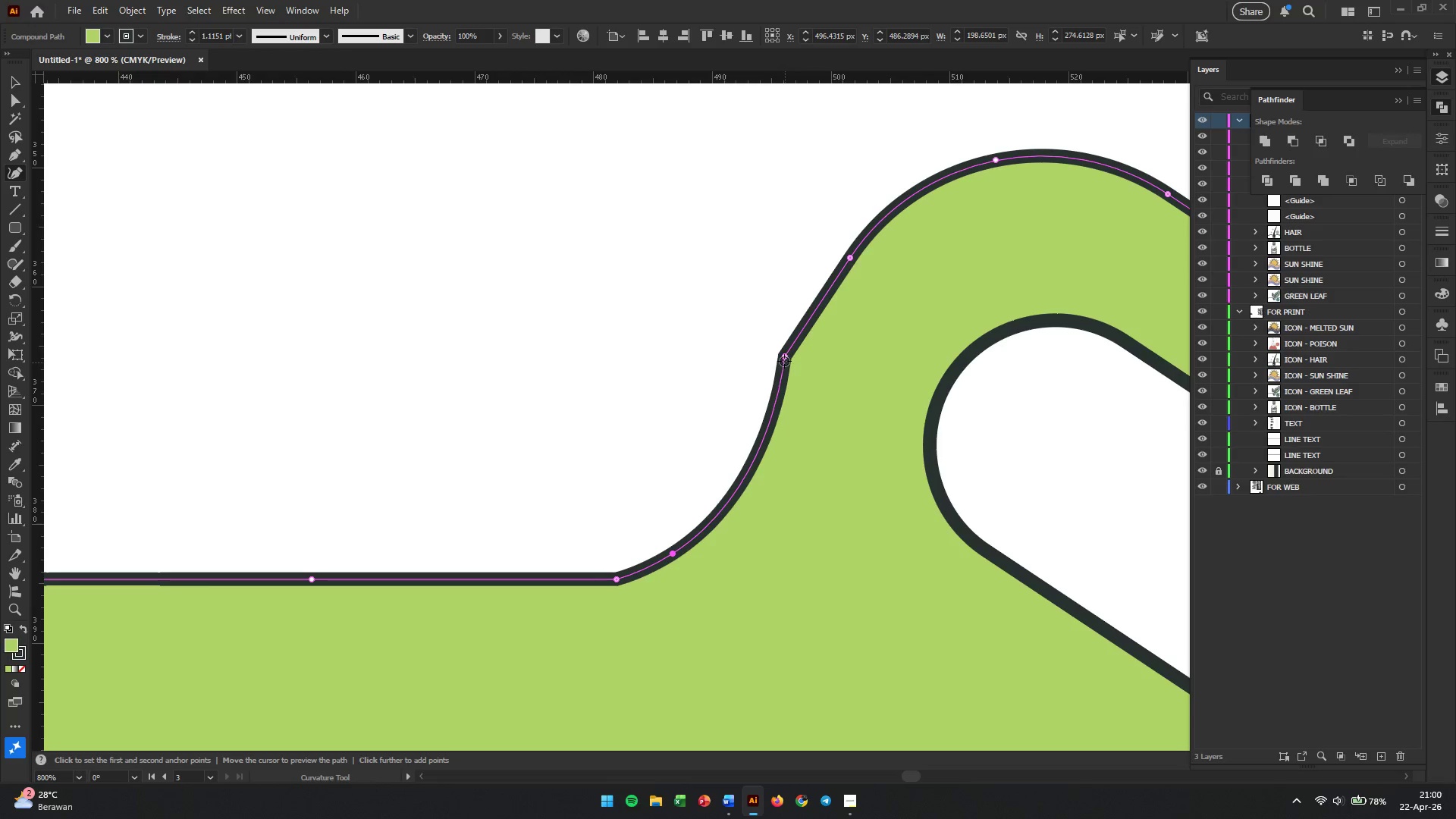 
left_click([783, 359])
 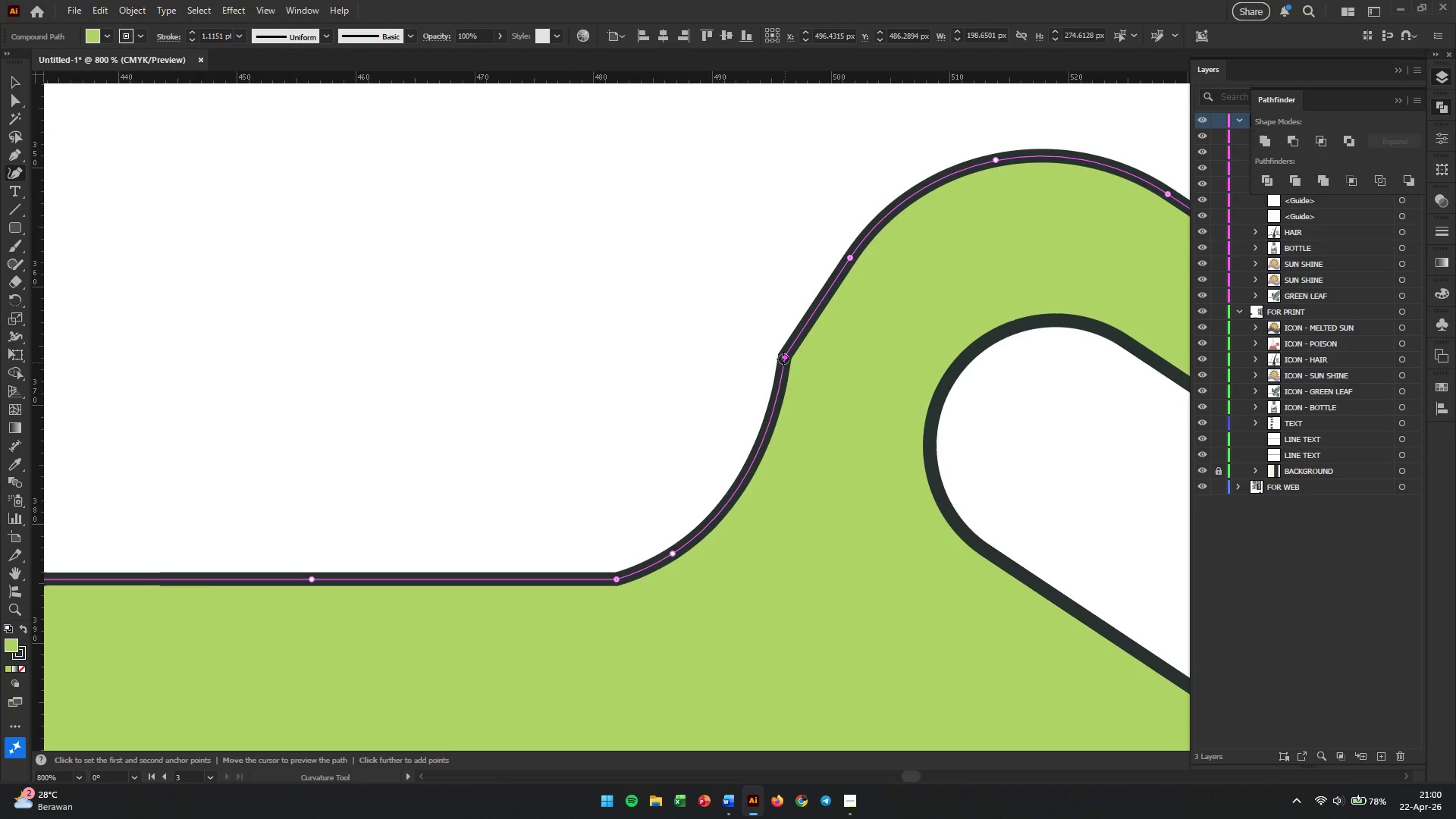 
key(Backspace)
 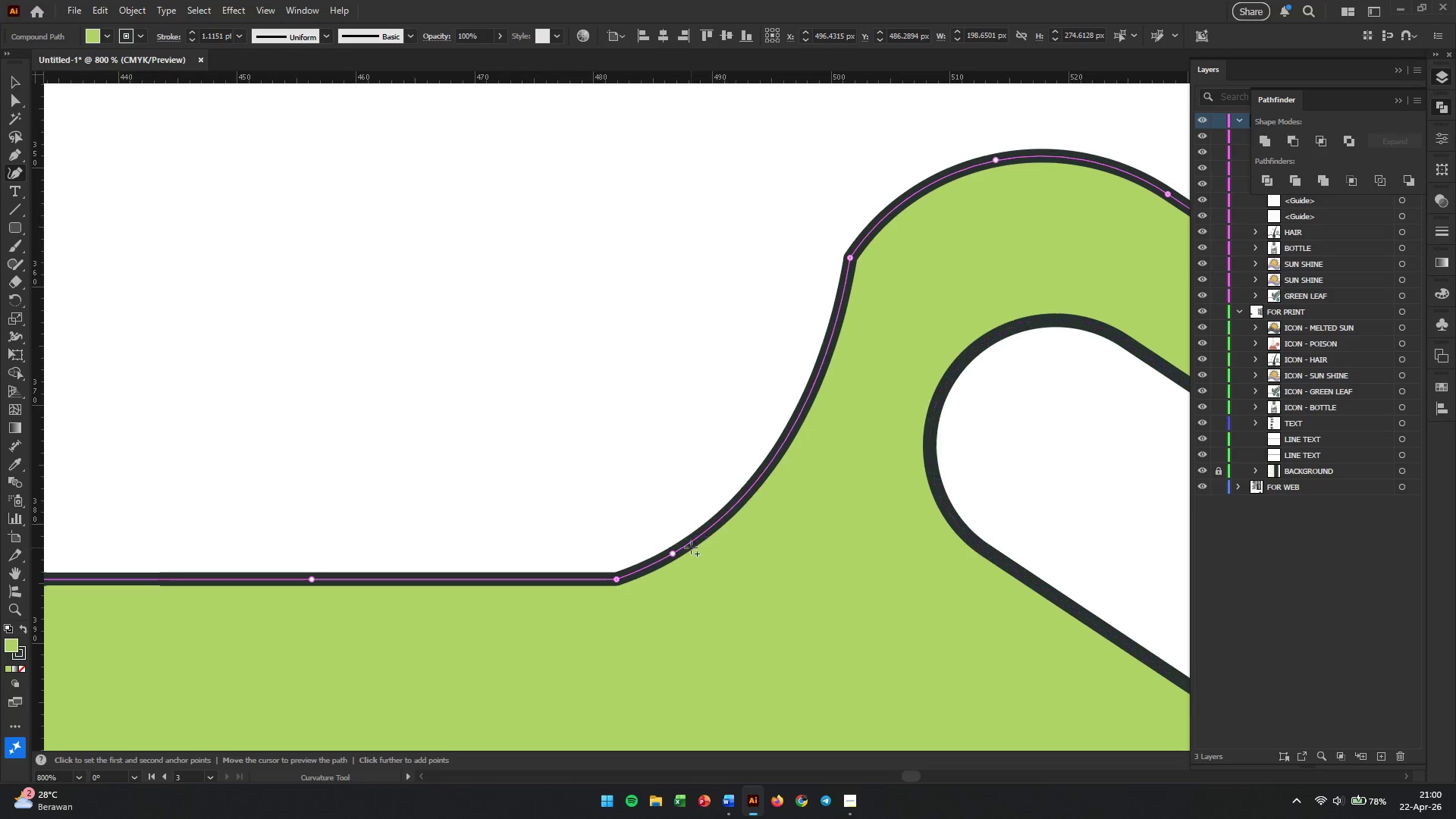 
left_click_drag(start_coordinate=[673, 556], to_coordinate=[661, 550])
 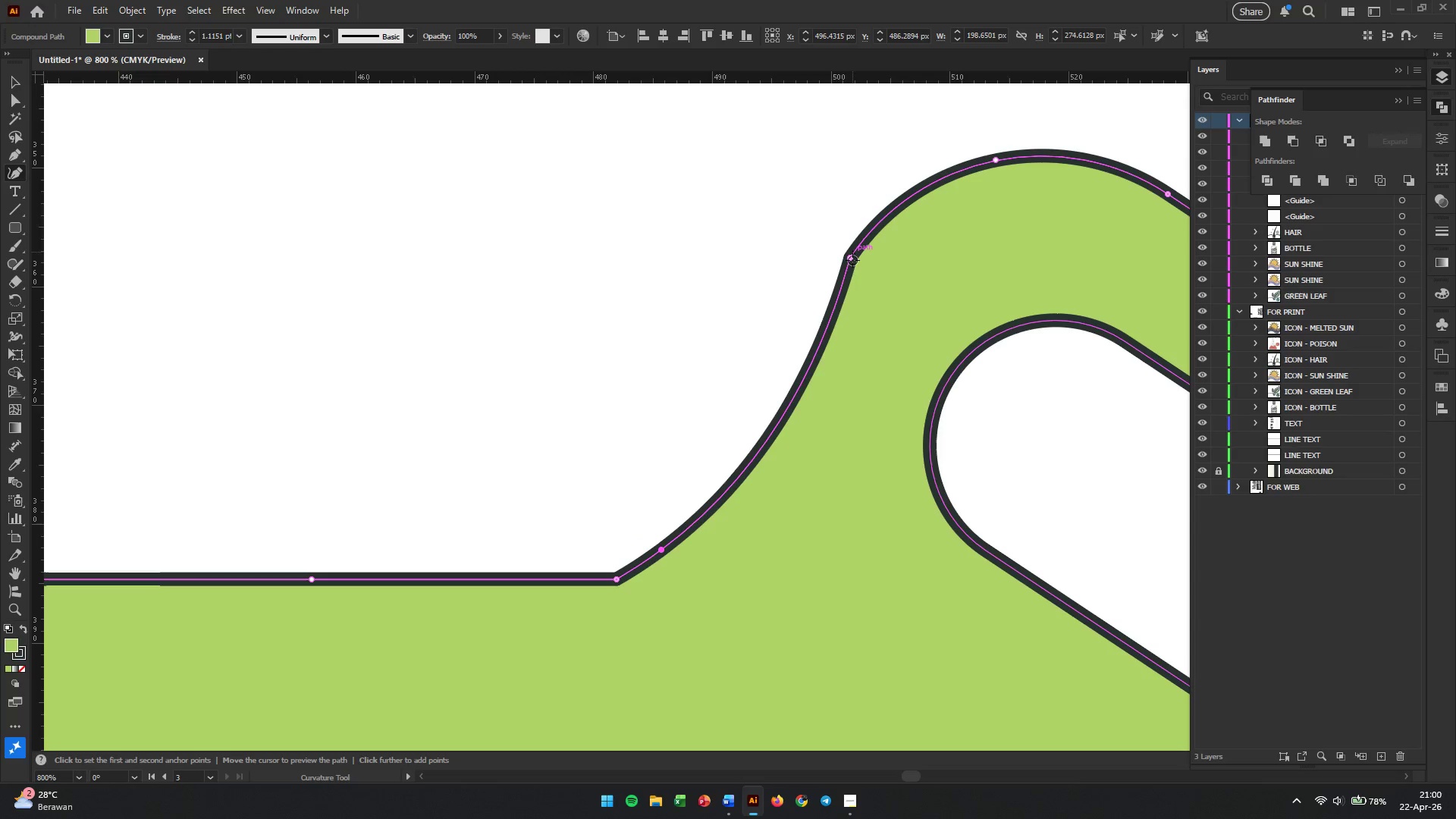 
left_click([852, 260])
 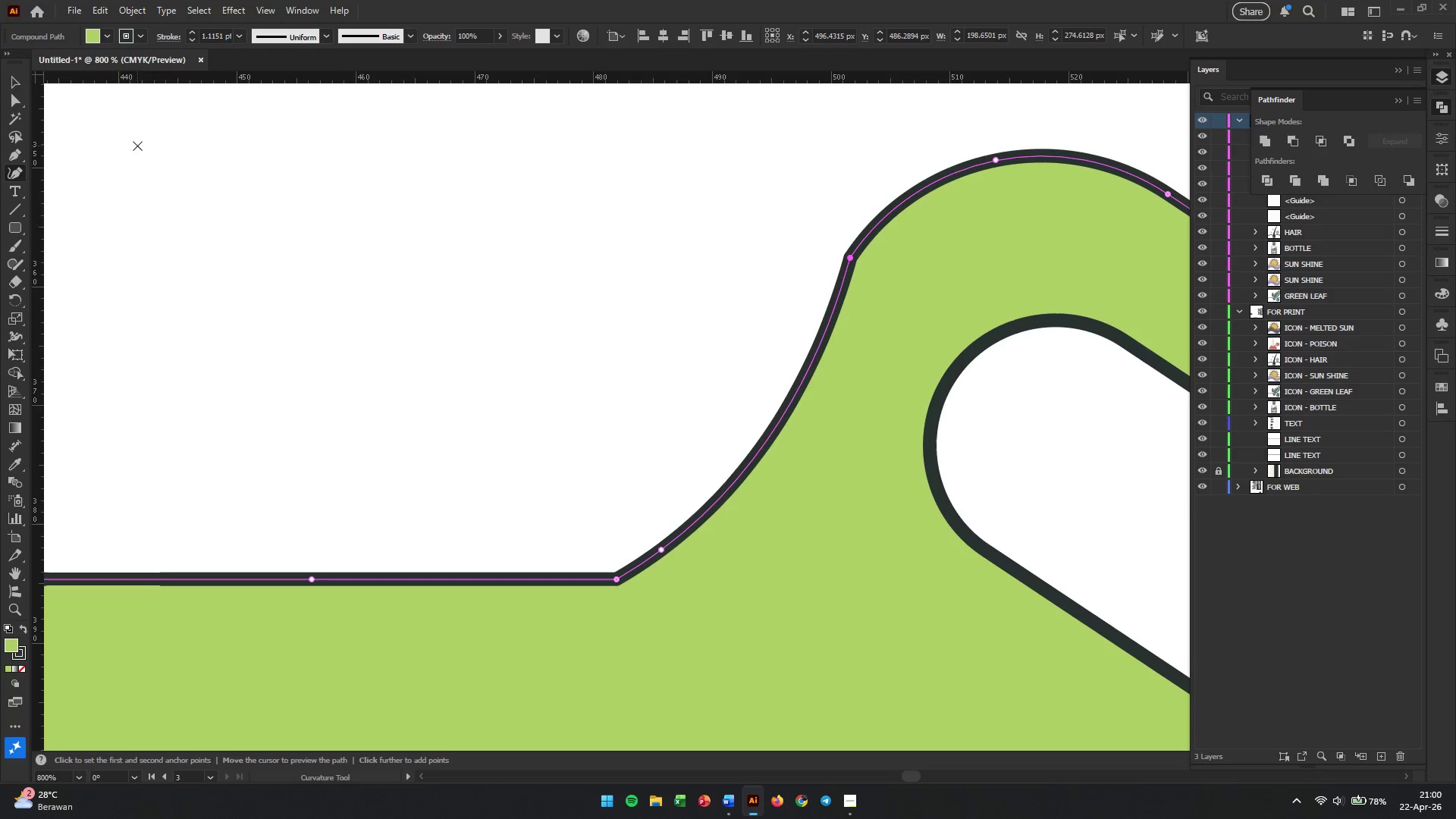 
left_click([13, 102])
 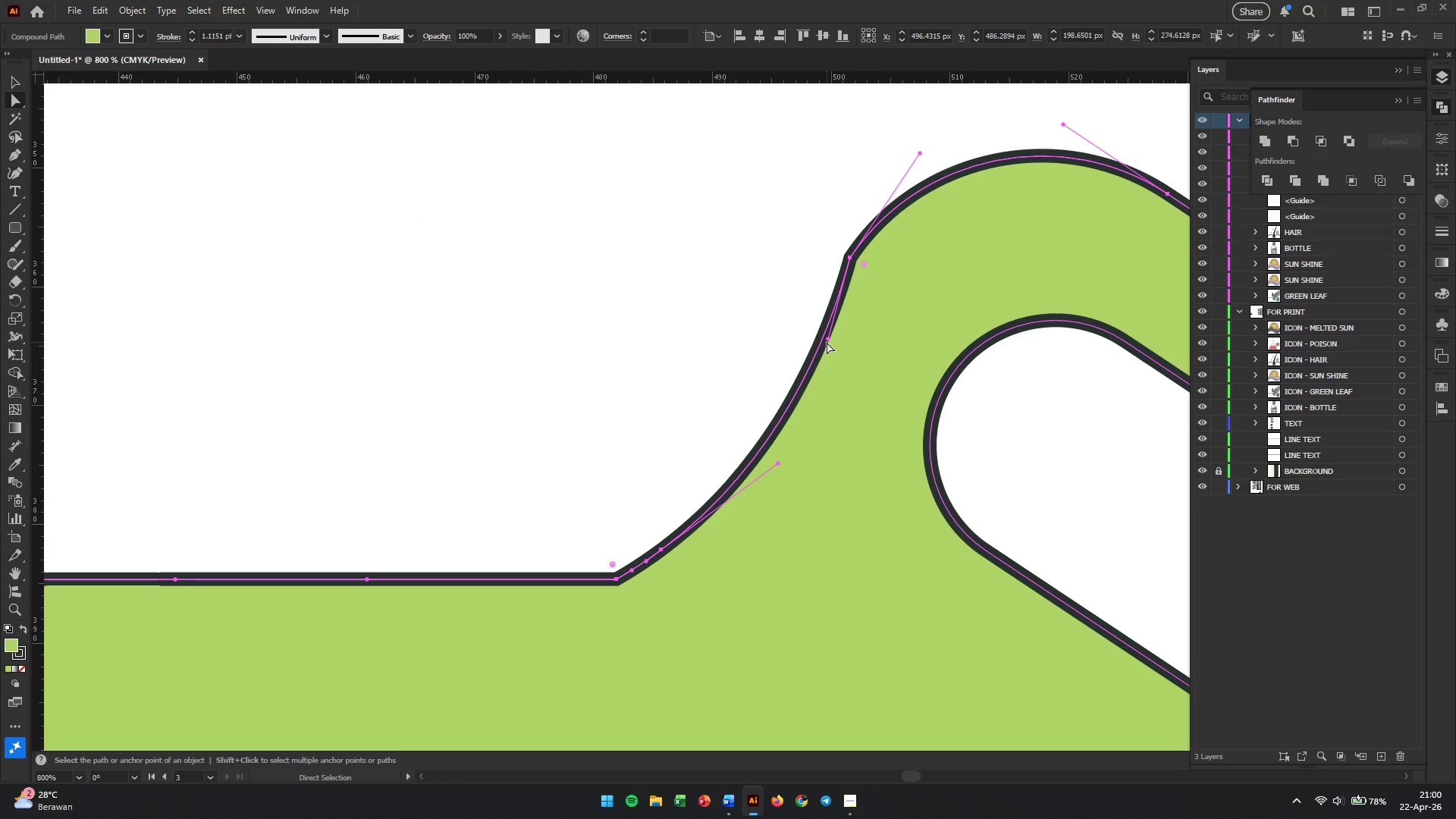 
left_click_drag(start_coordinate=[829, 339], to_coordinate=[780, 358])
 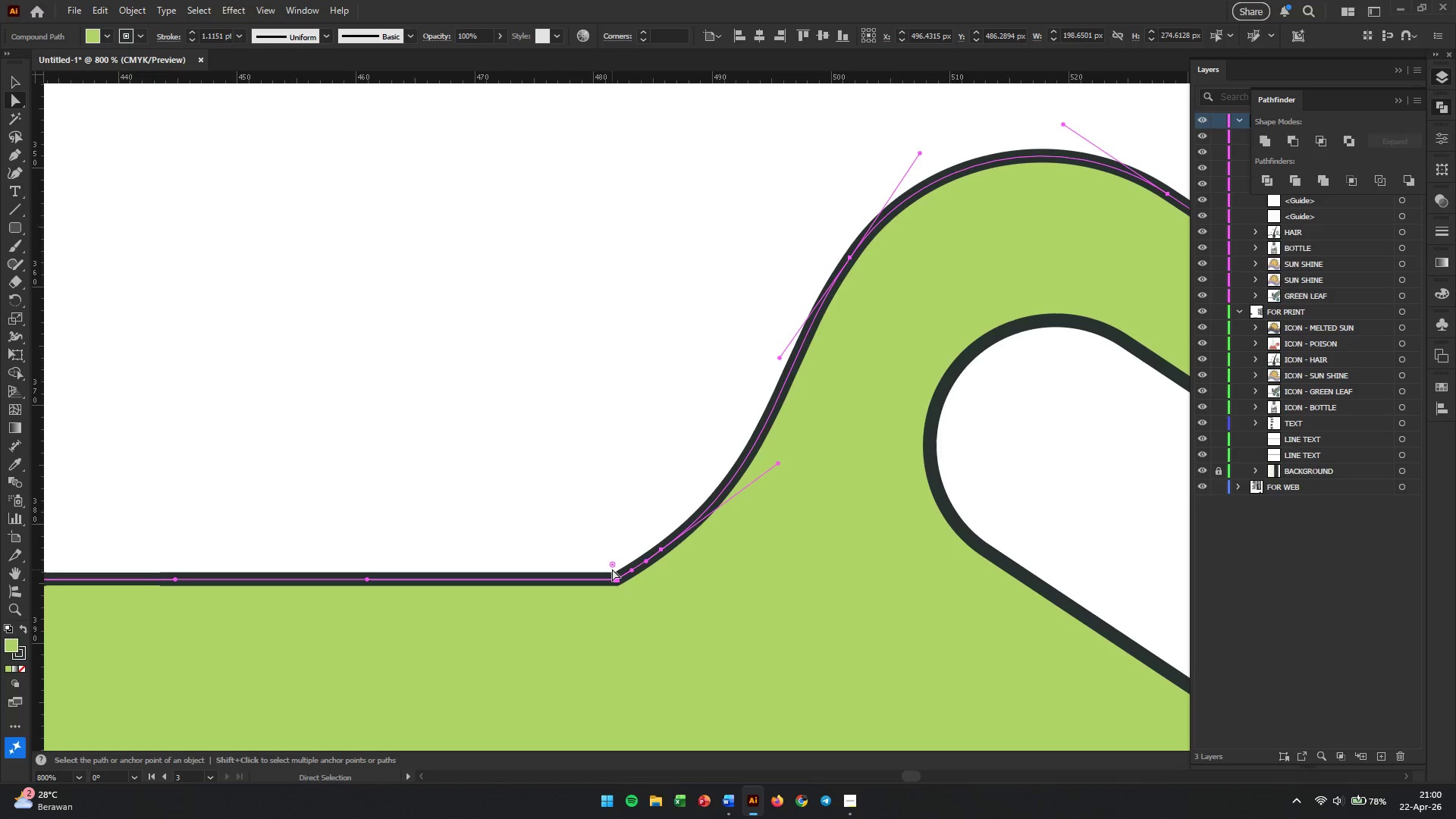 
left_click_drag(start_coordinate=[610, 563], to_coordinate=[476, 378])
 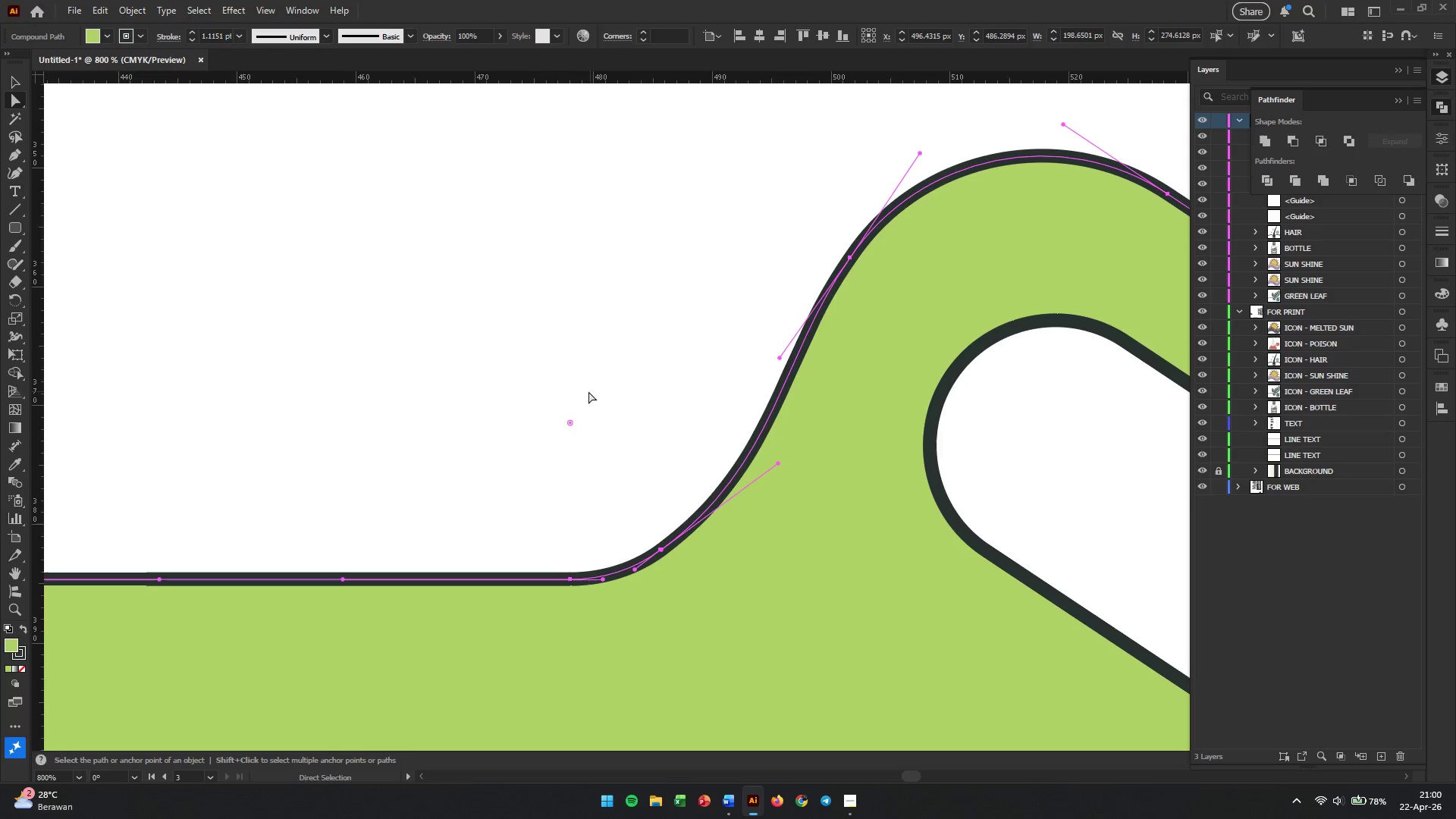 
left_click([591, 391])
 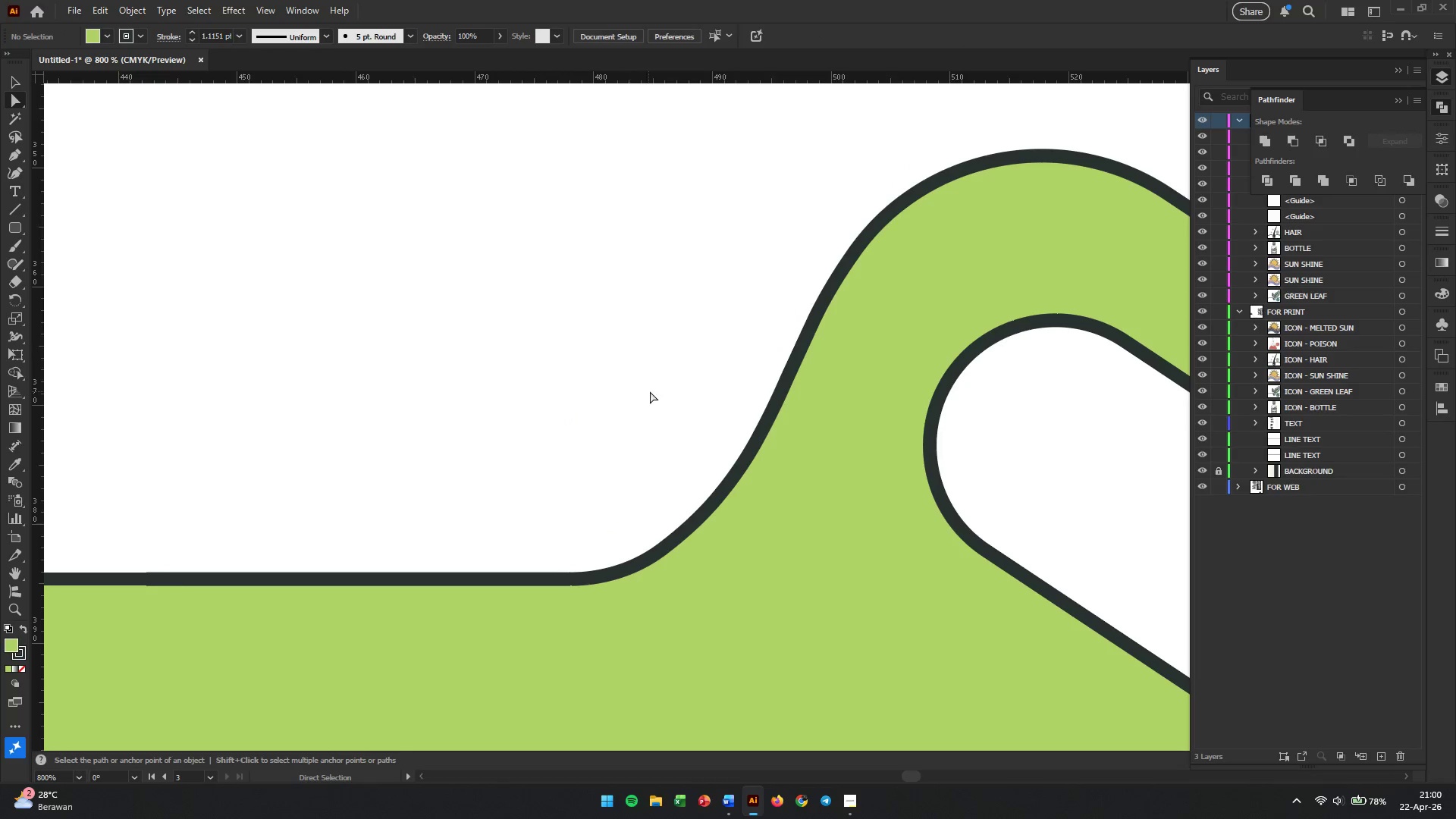 
hold_key(key=AltLeft, duration=11.84)
left_click([526, 278])
 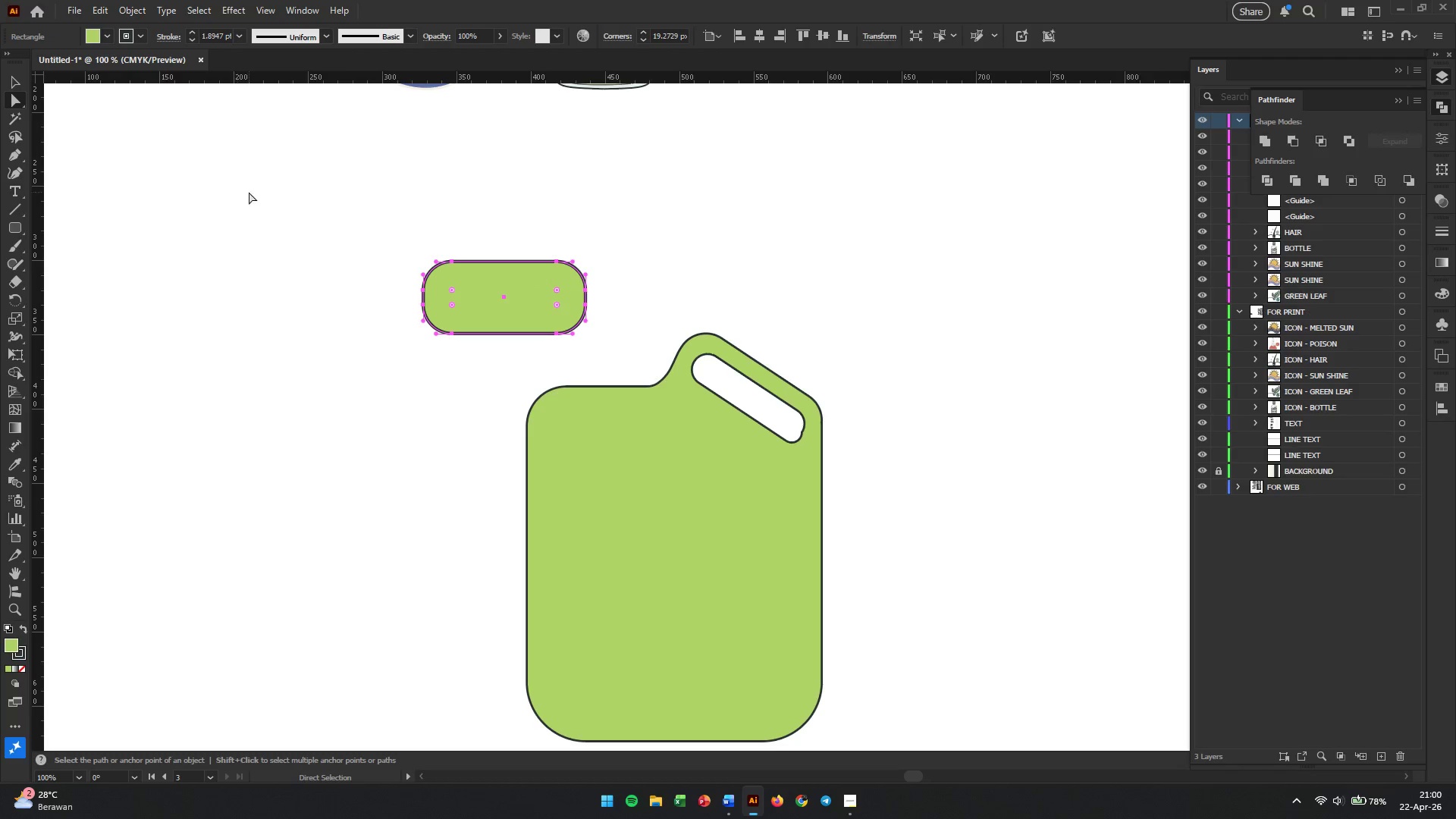 
scroll: coordinate [658, 401], scroll_direction: down, amount: 8.0
 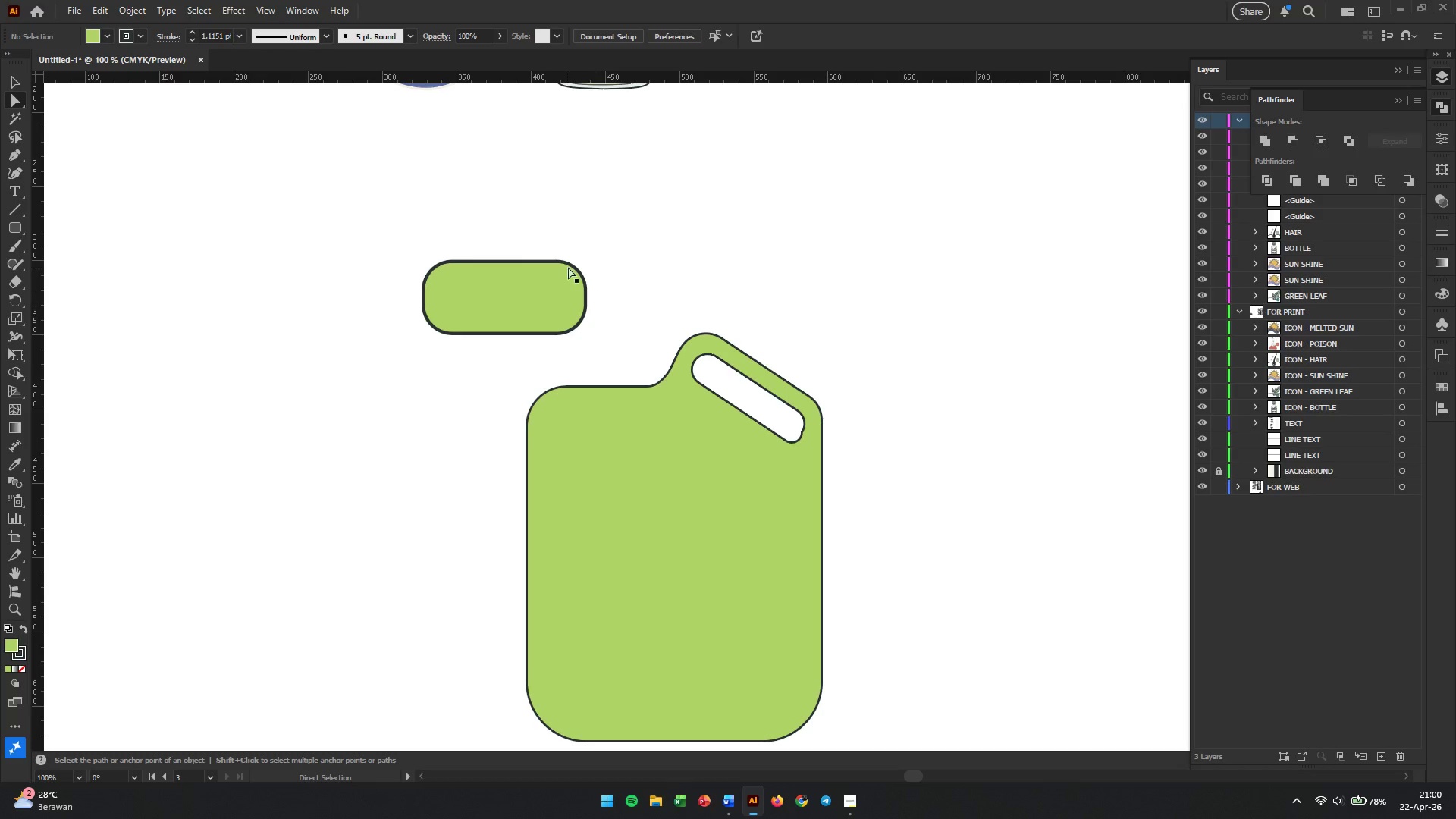 
left_click_drag(start_coordinate=[500, 301], to_coordinate=[550, 322])
 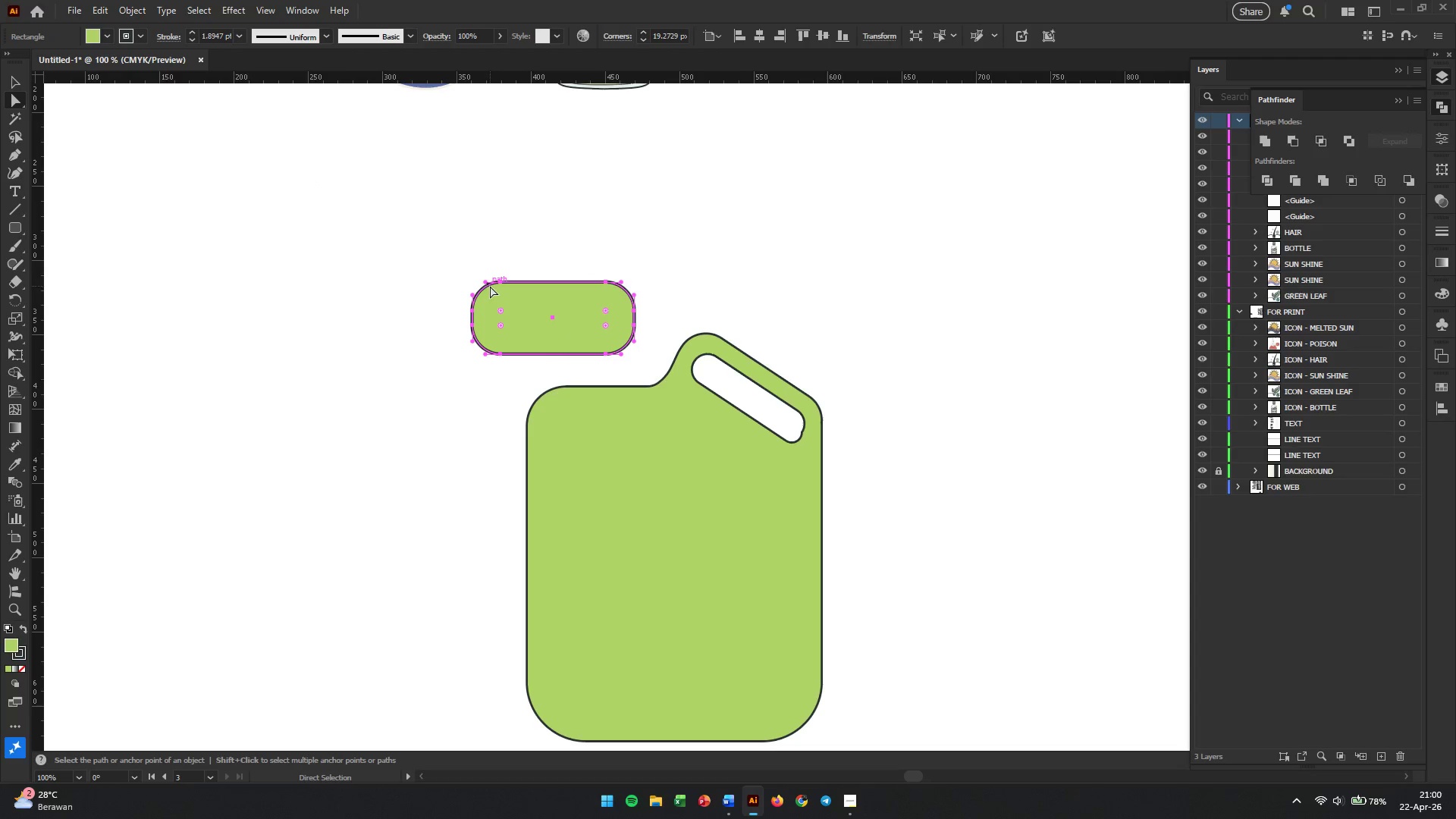 
left_click([441, 256])
 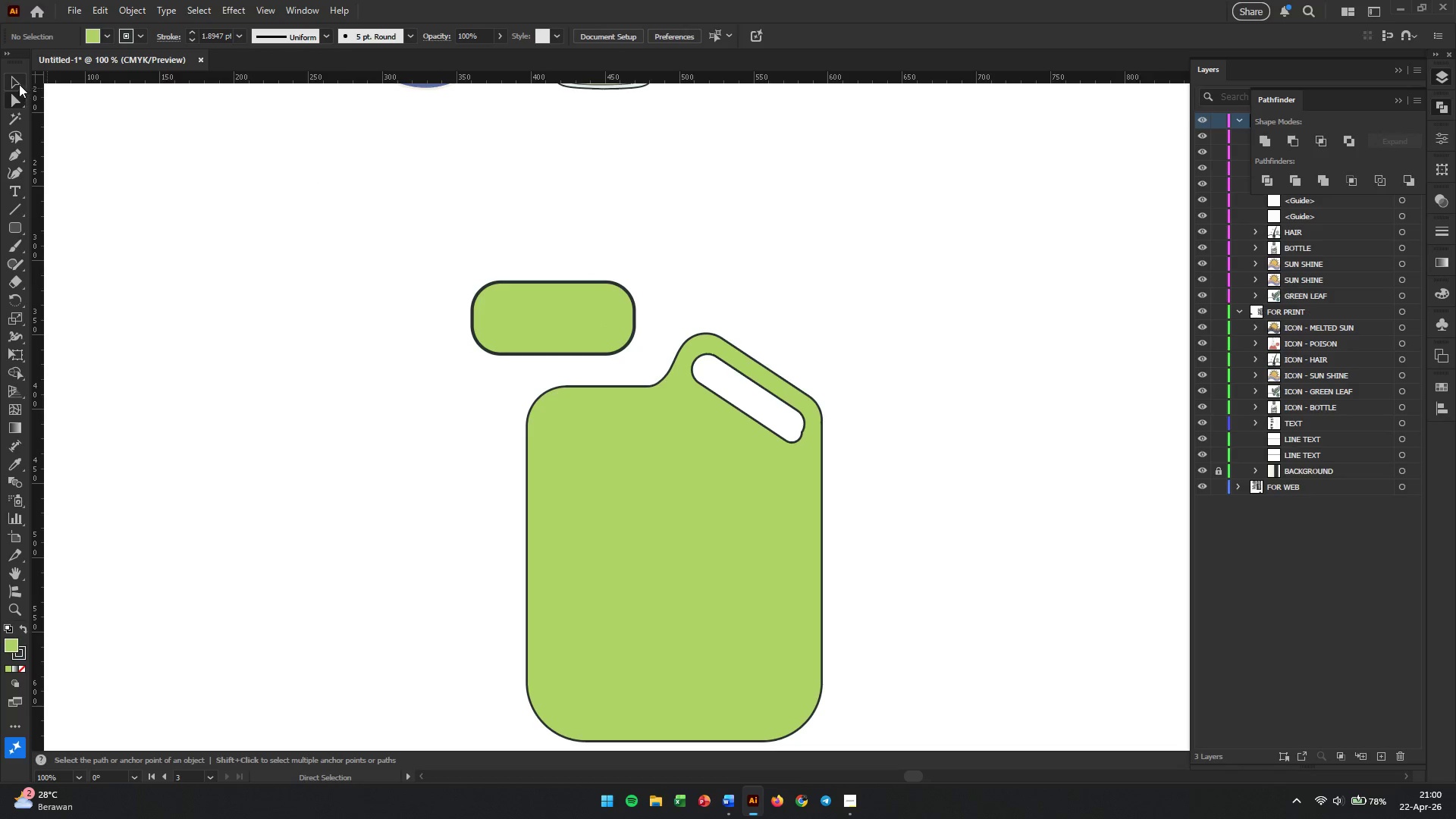 
left_click([14, 83])
 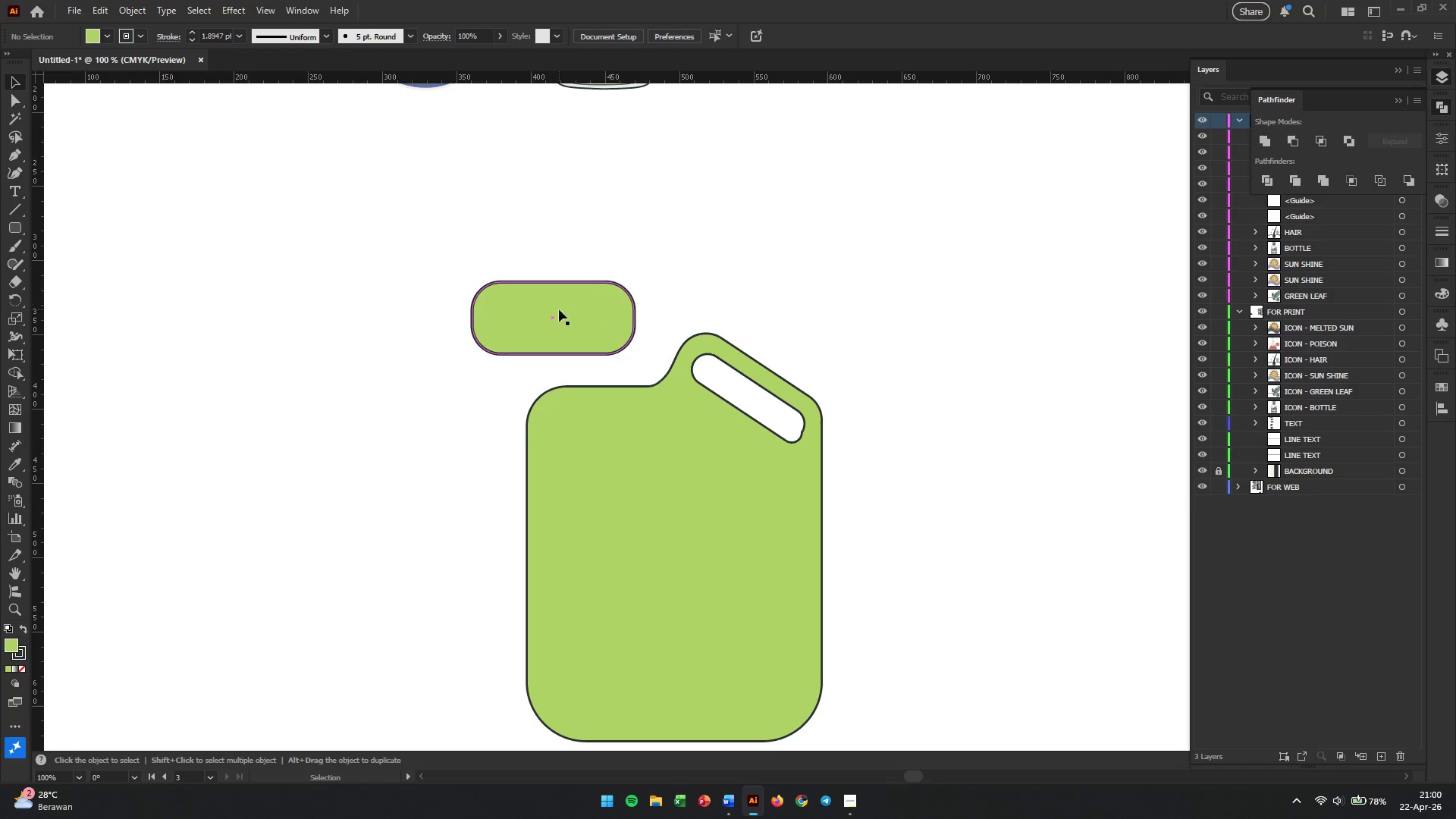 
left_click_drag(start_coordinate=[559, 309], to_coordinate=[585, 332])
 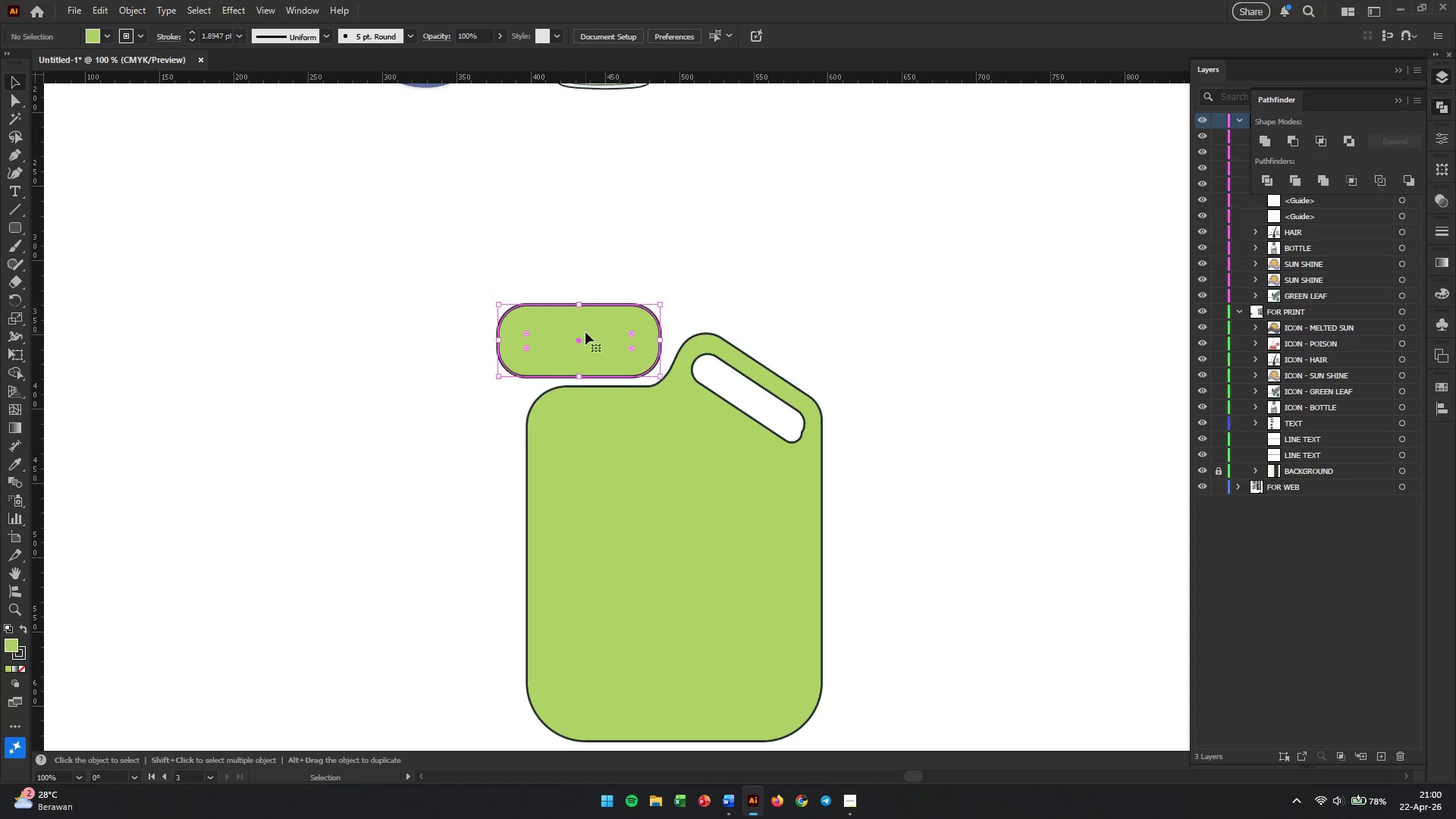 
hold_key(key=AltLeft, duration=0.47)
 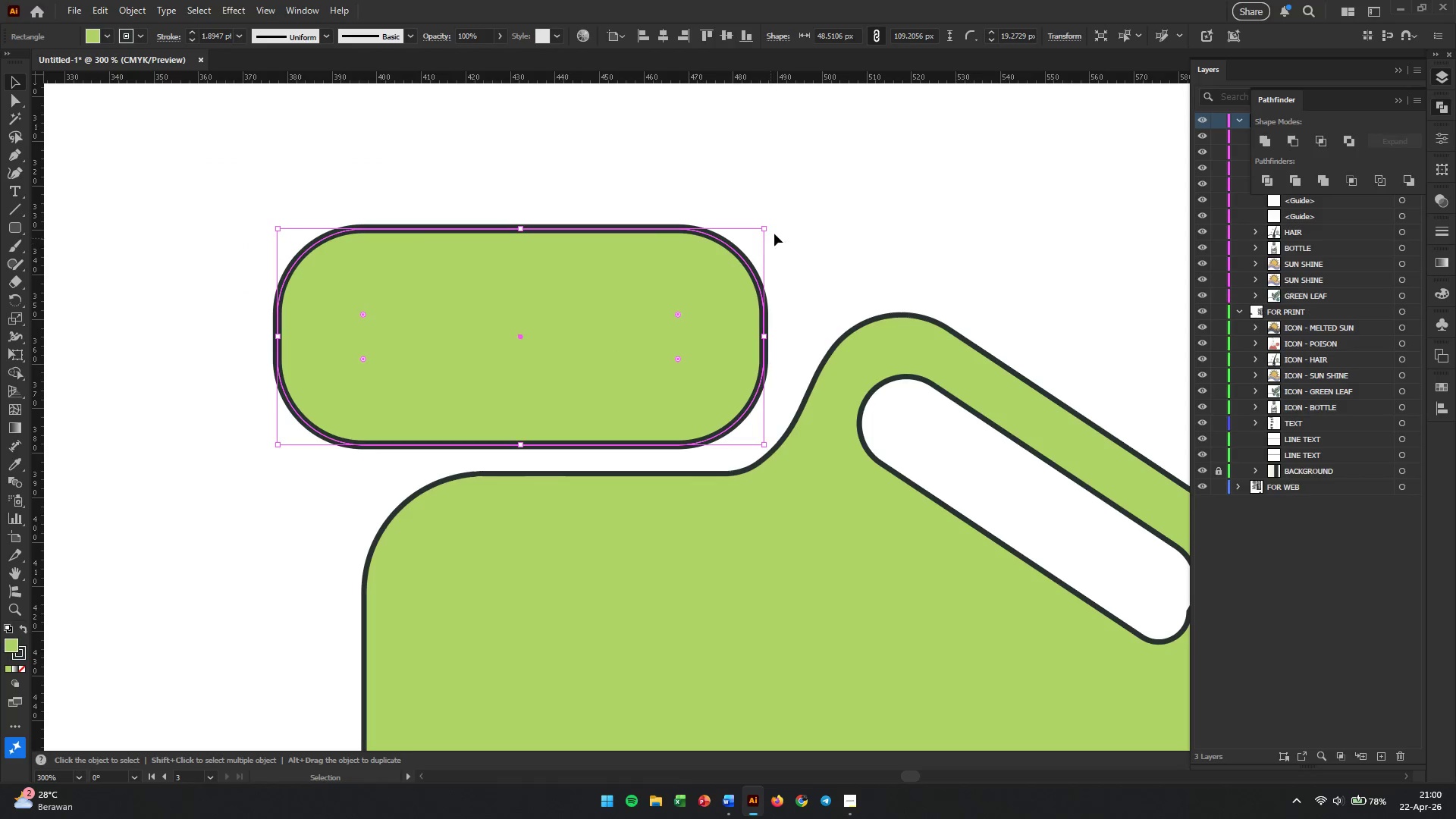 
hold_key(key=ShiftLeft, duration=2.2)
left_click_drag(start_coordinate=[767, 231], to_coordinate=[547, 339])
 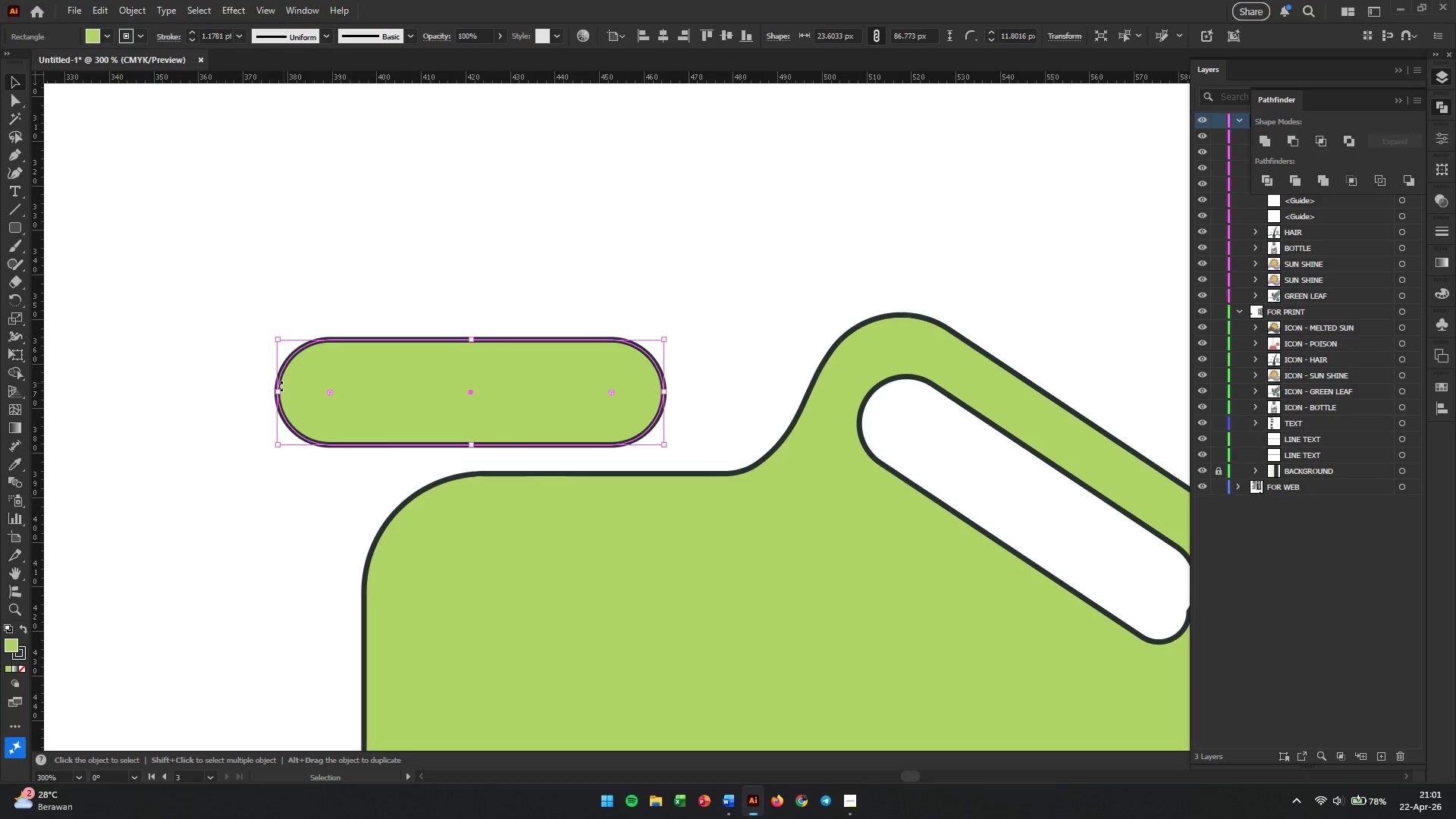 
scroll: coordinate [608, 343], scroll_direction: up, amount: 3.0
 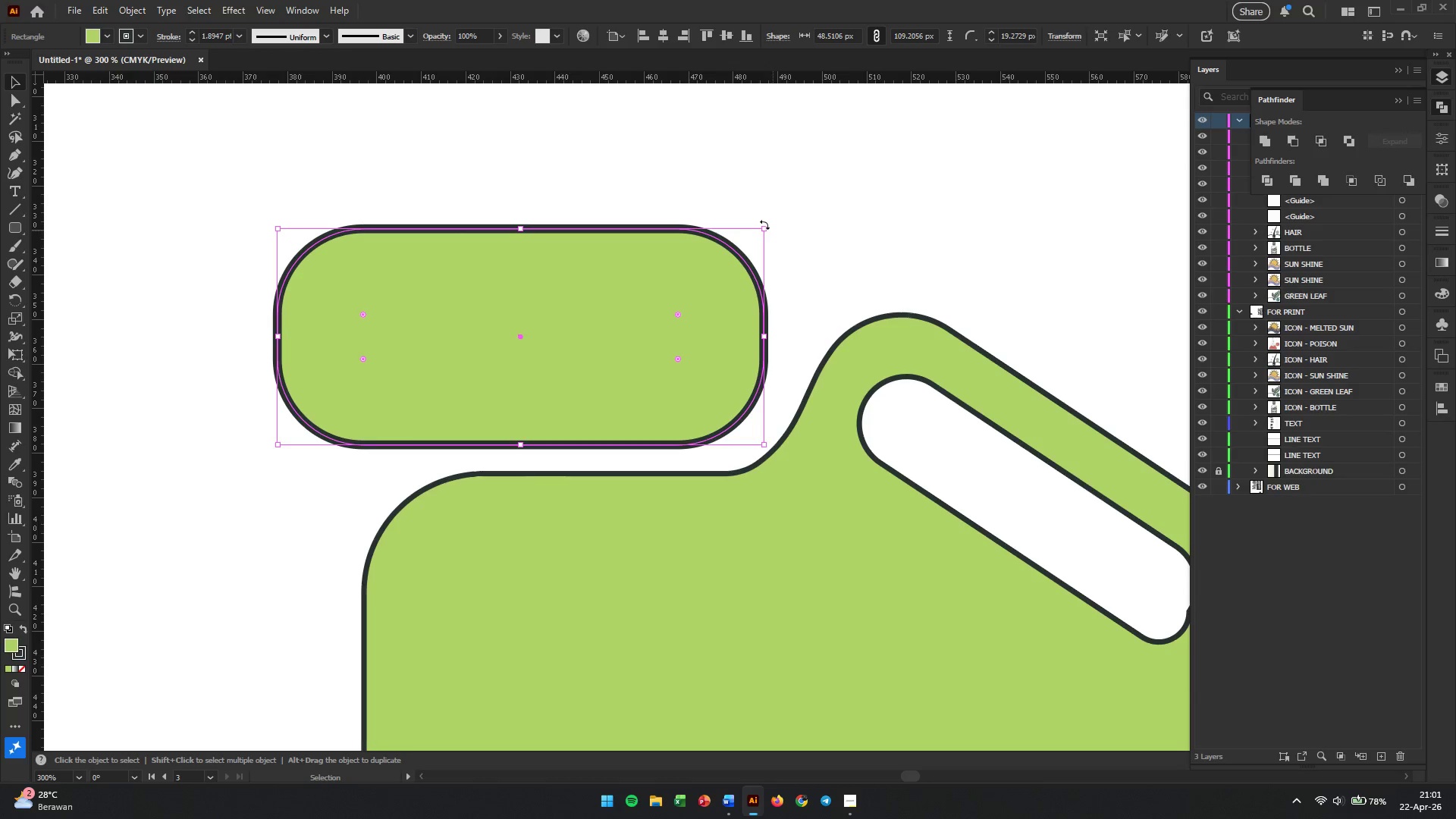 
left_click_drag(start_coordinate=[278, 391], to_coordinate=[340, 392])
 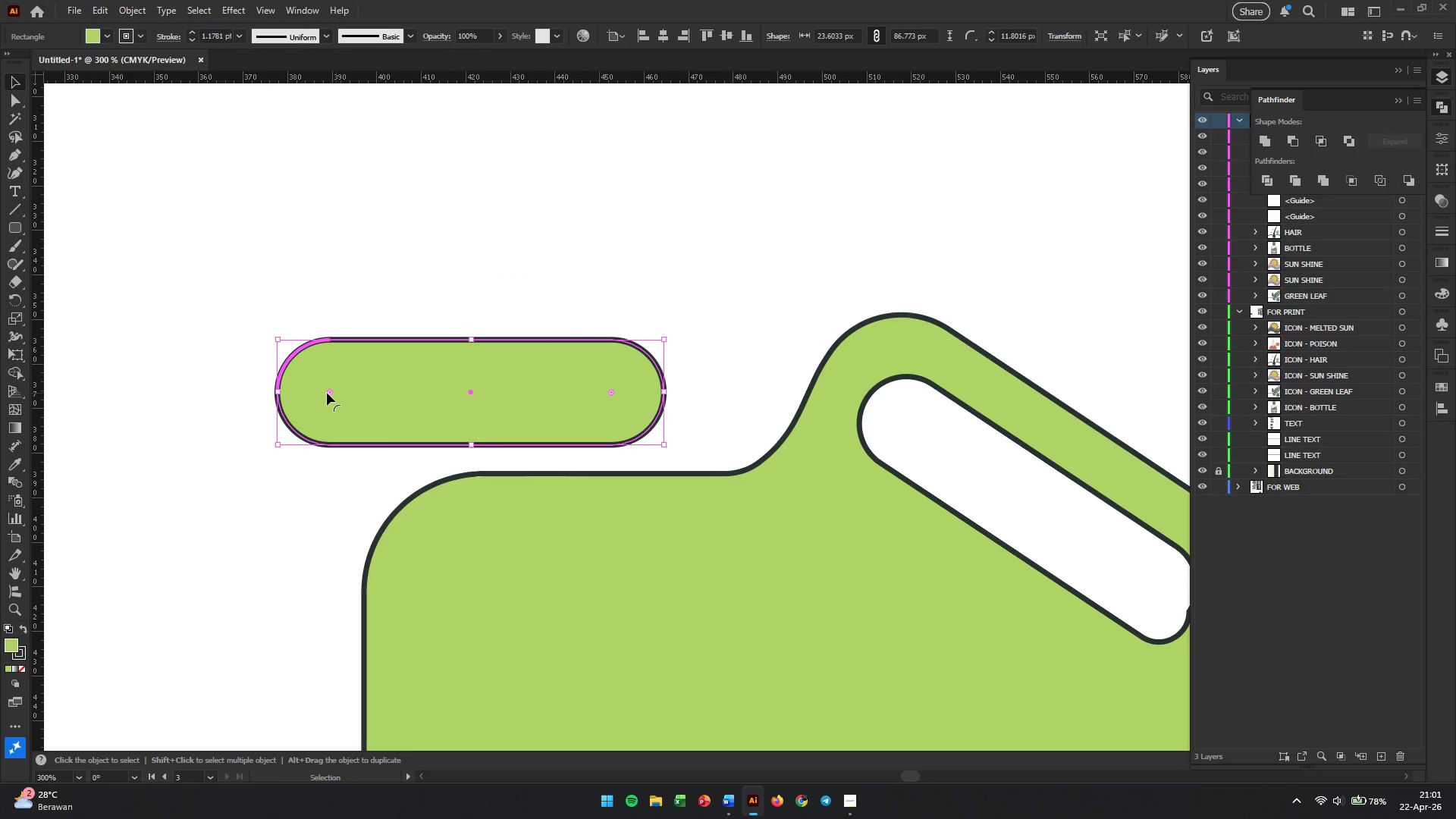 
left_click_drag(start_coordinate=[327, 393], to_coordinate=[299, 393])
 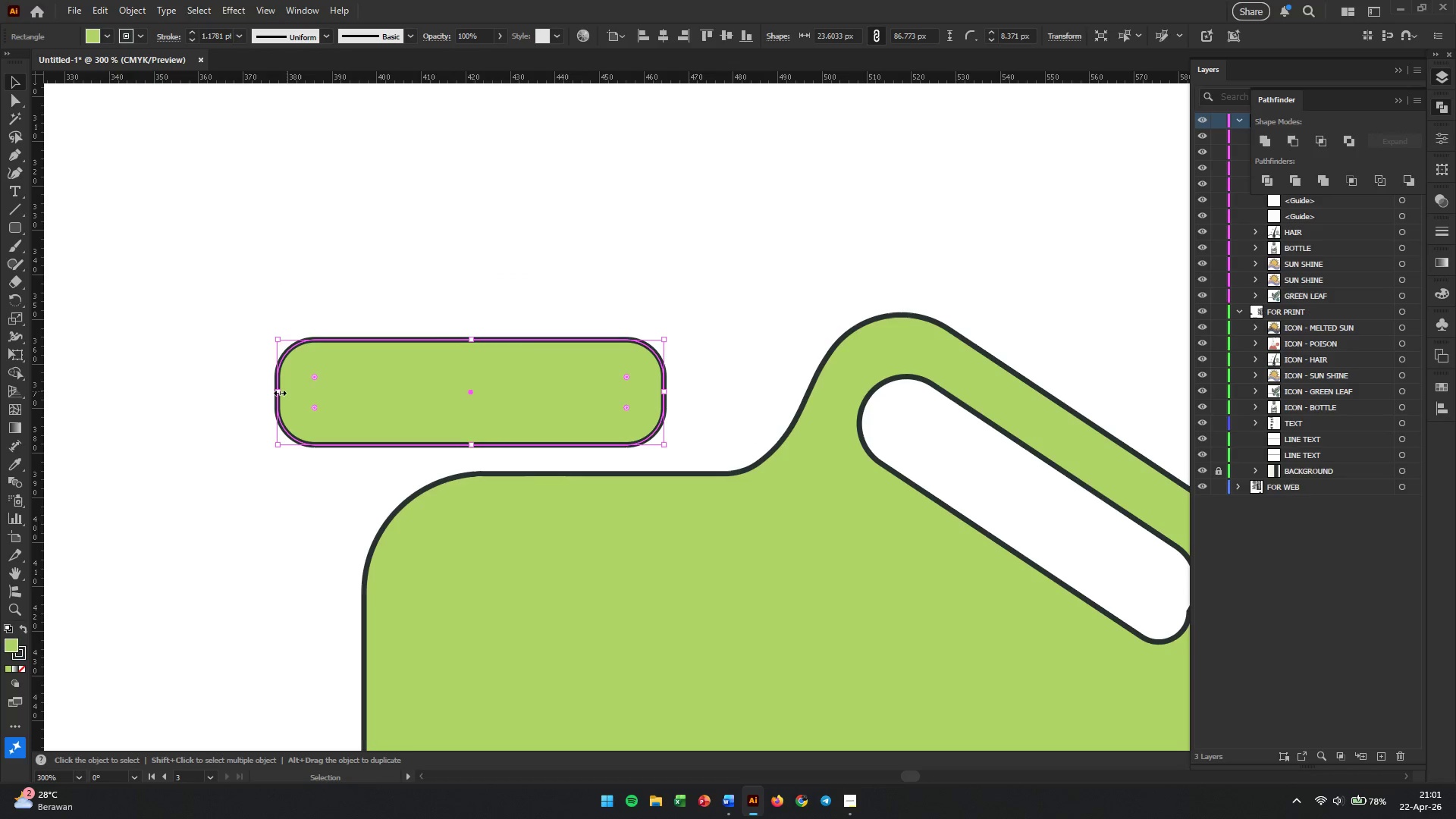 
left_click_drag(start_coordinate=[278, 391], to_coordinate=[389, 392])
 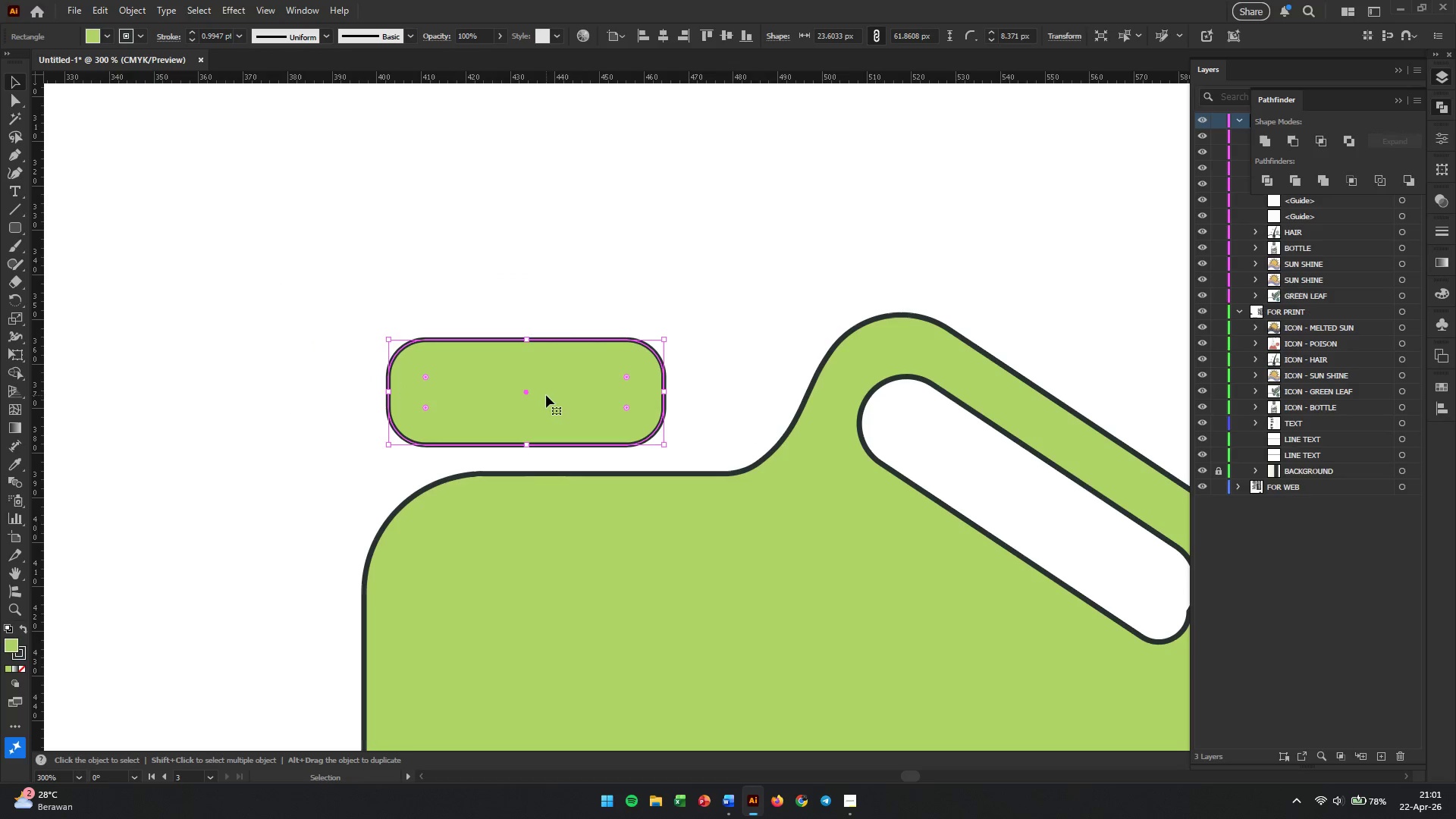 
left_click_drag(start_coordinate=[546, 395], to_coordinate=[609, 426])
 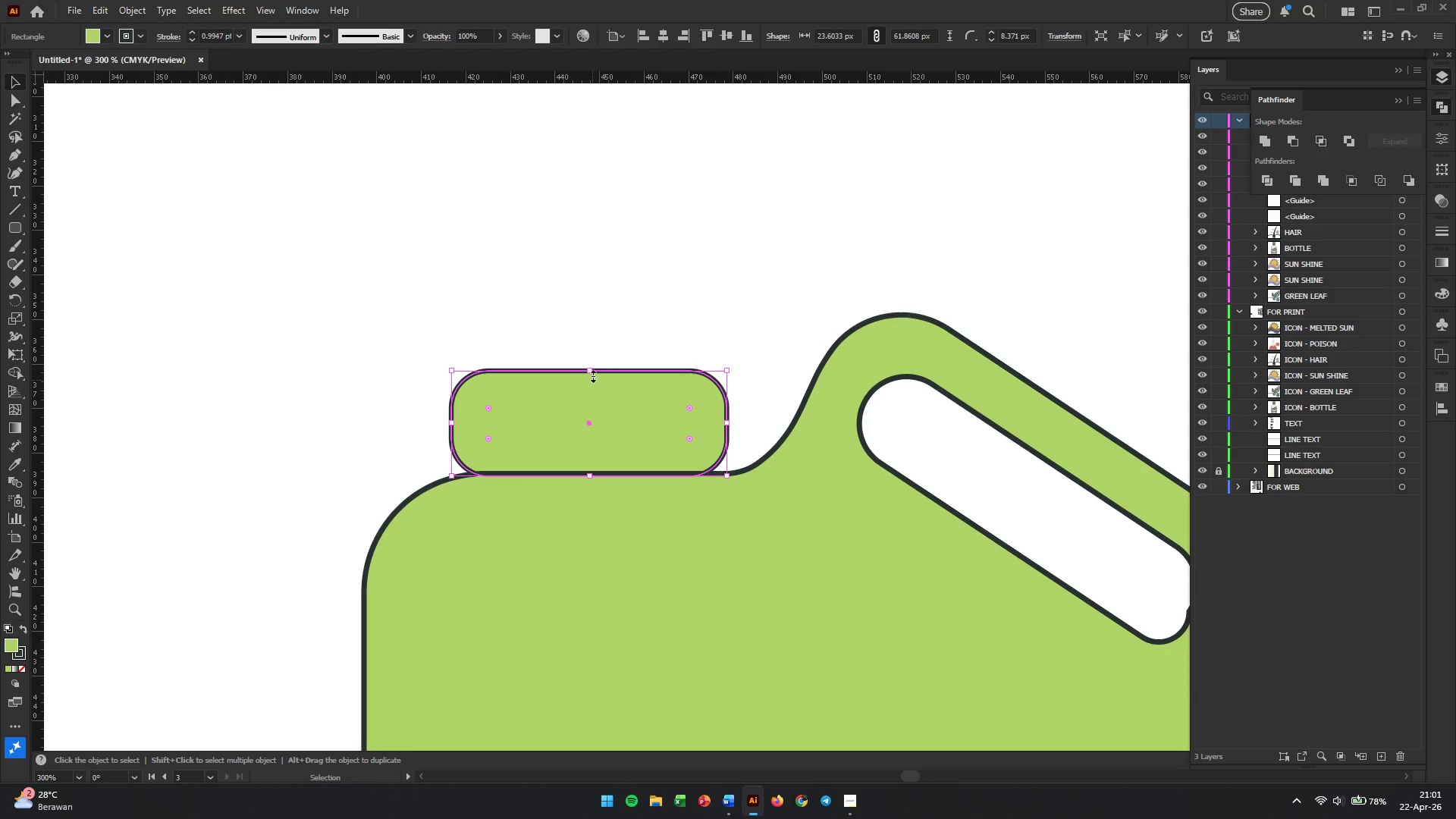 
left_click_drag(start_coordinate=[592, 375], to_coordinate=[588, 411])
 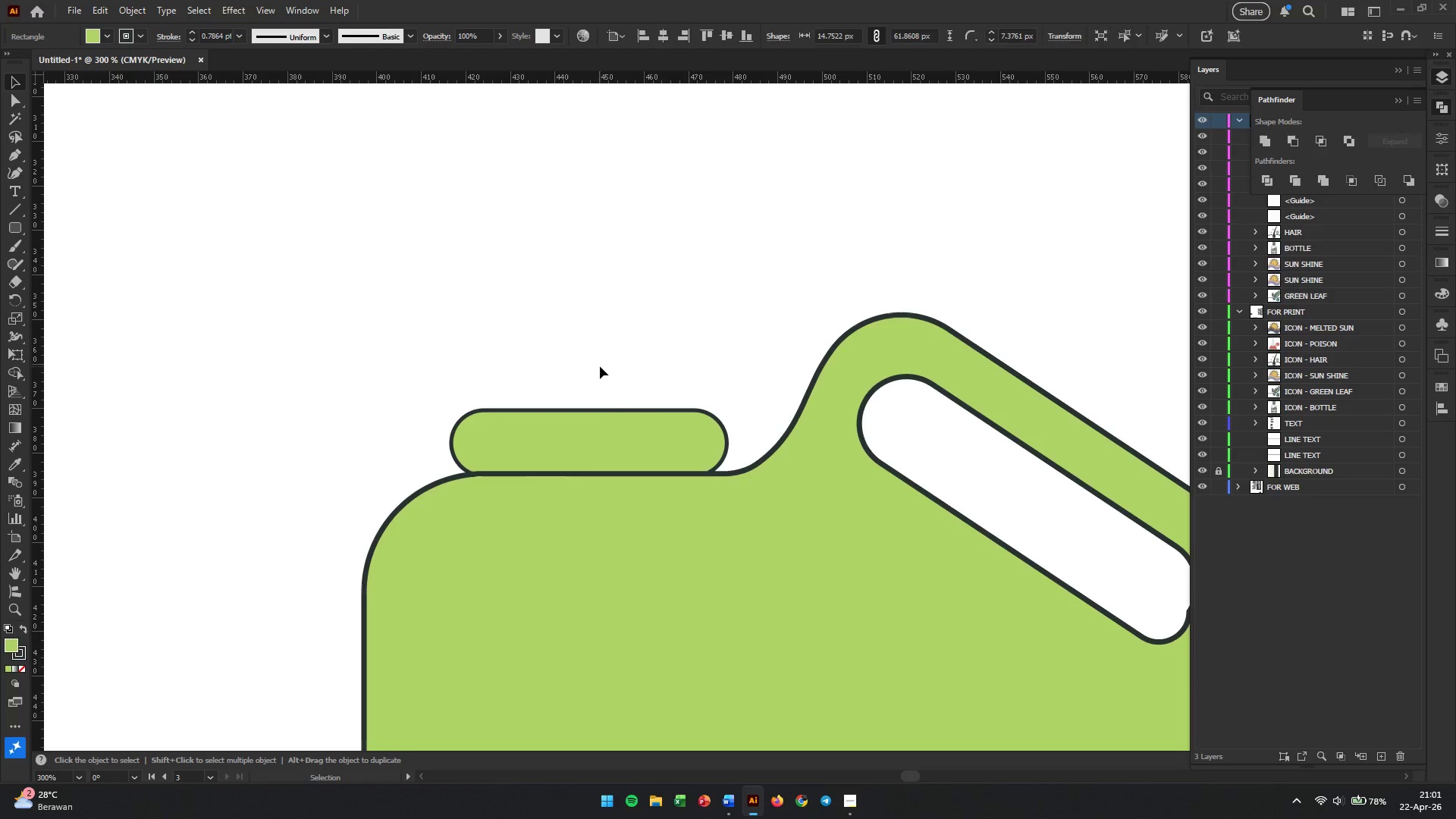 
hold_key(key=ShiftLeft, duration=0.66)
 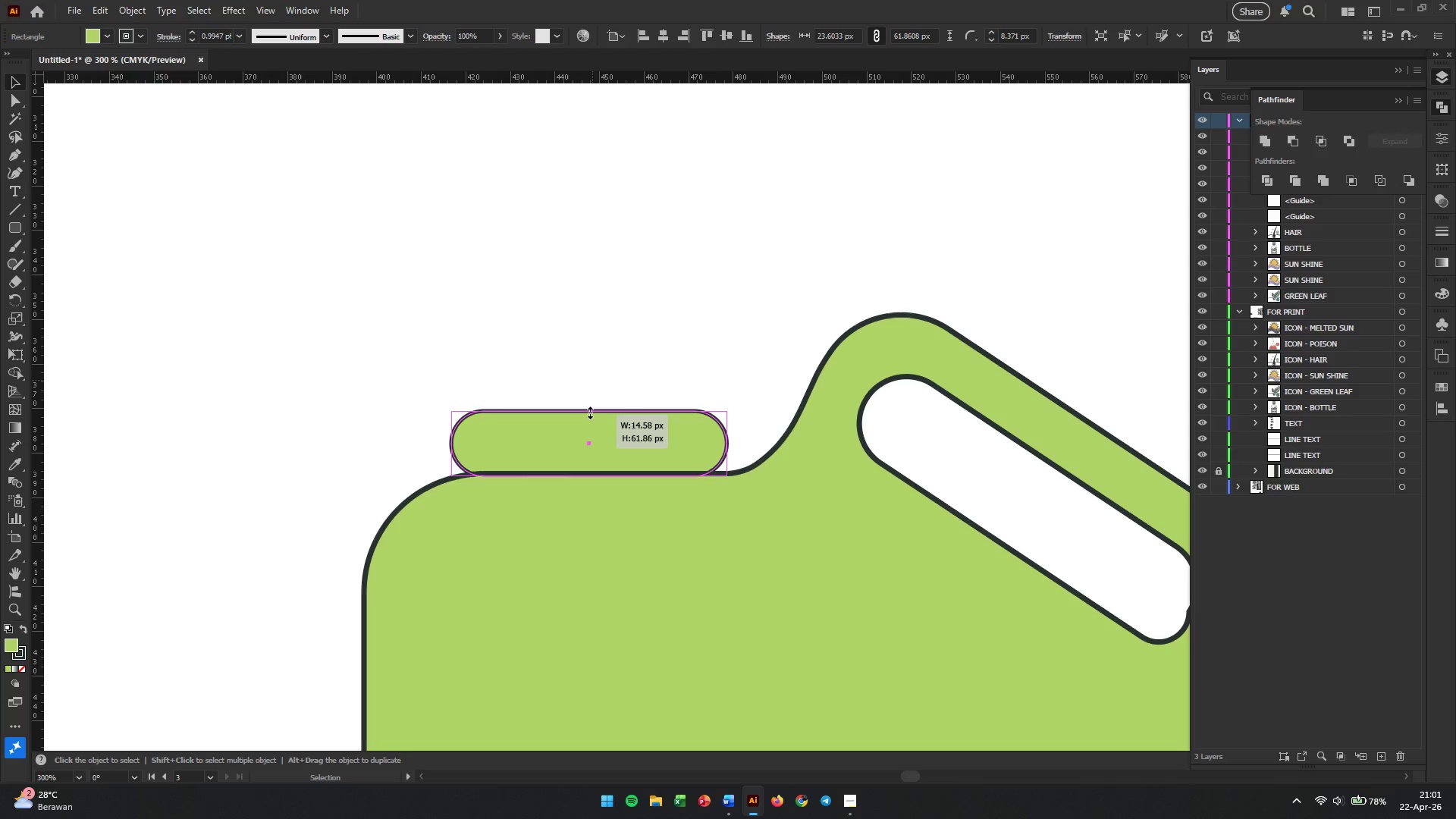 
left_click([600, 366])
 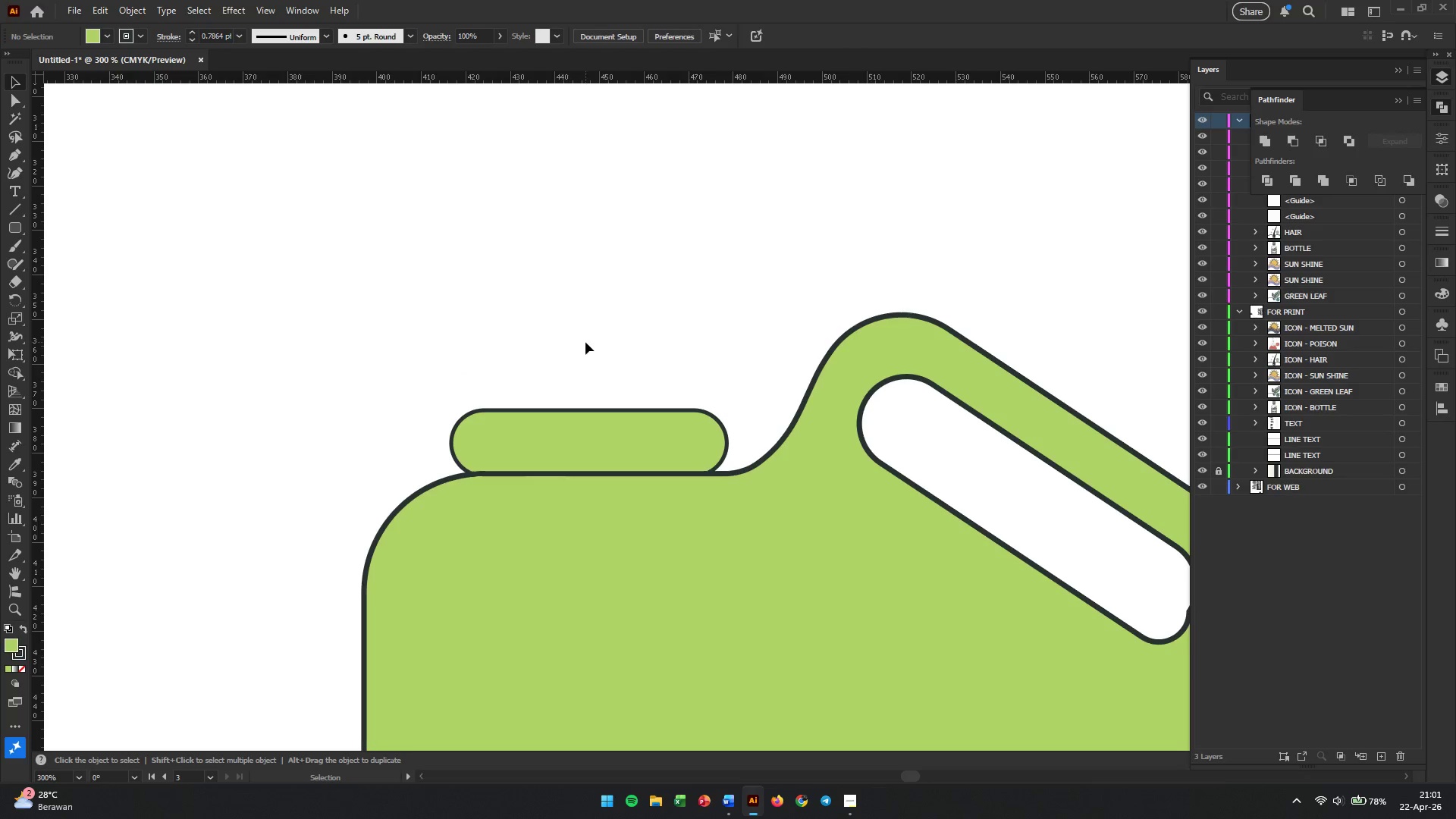 
hold_key(key=AltLeft, duration=0.42)
 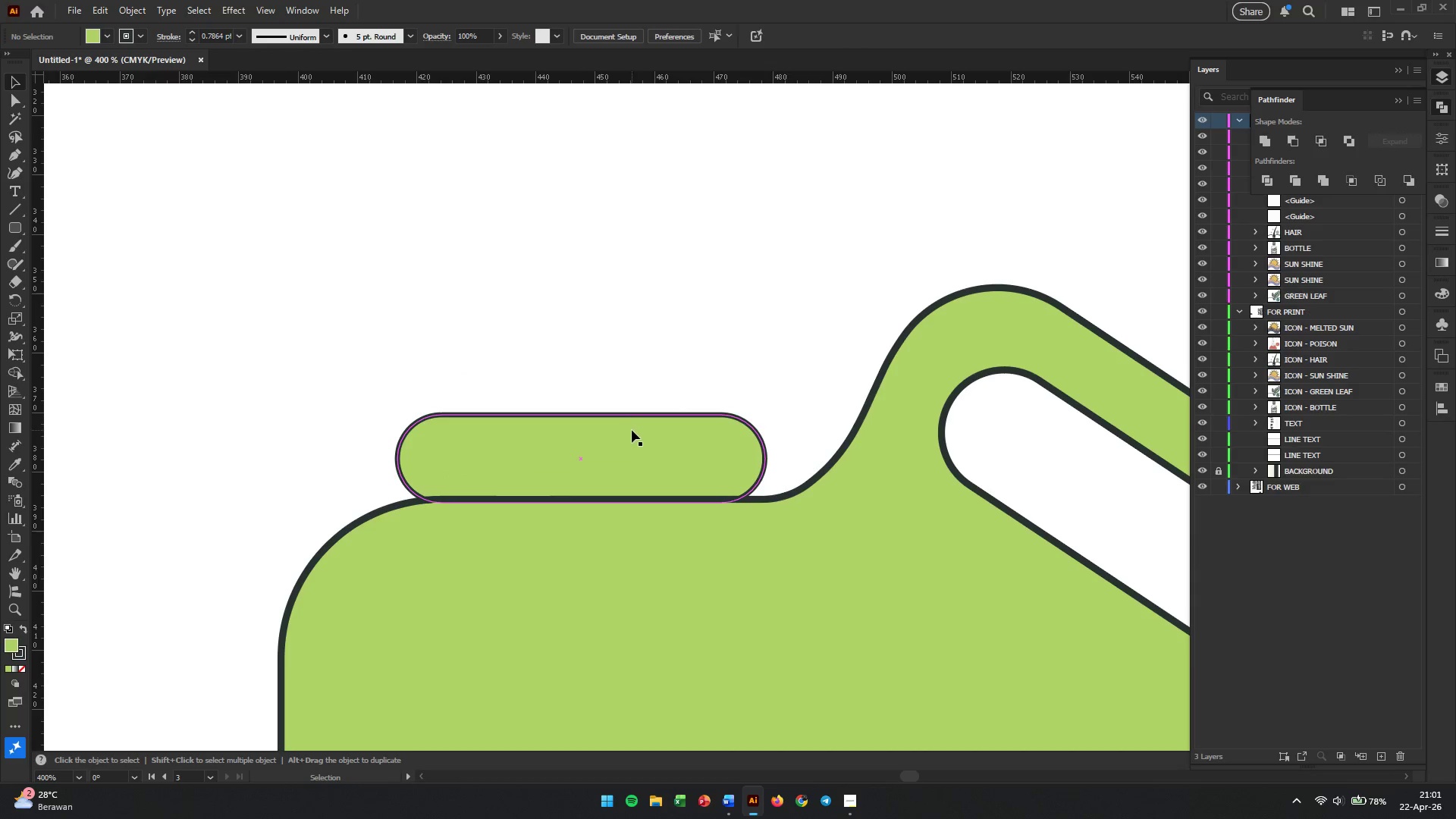 
left_click([632, 430])
 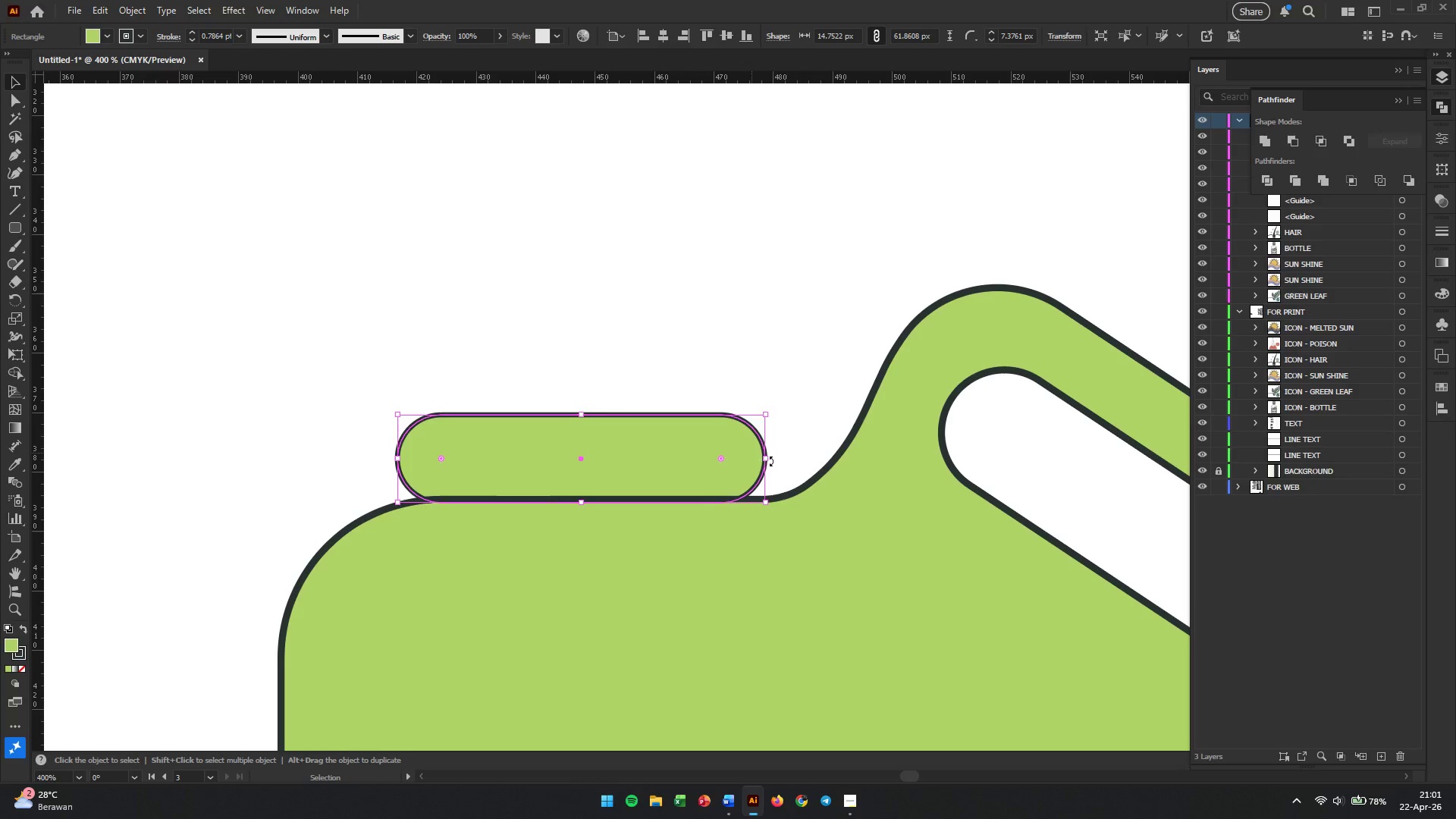 
scroll: coordinate [613, 397], scroll_direction: up, amount: 1.0
 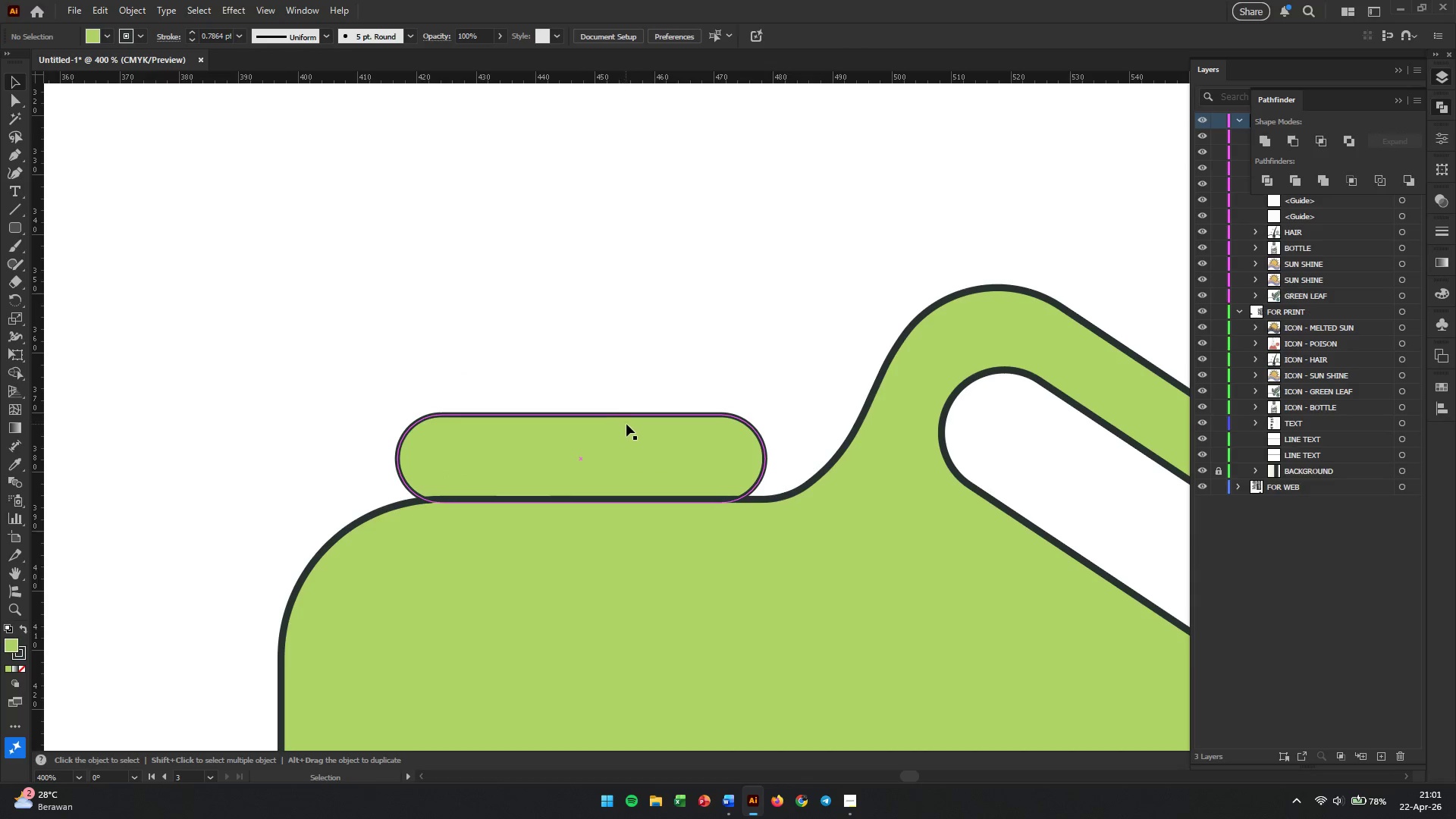 
hold_key(key=ShiftLeft, duration=0.52)
left_click_drag(start_coordinate=[764, 462], to_coordinate=[727, 457])
 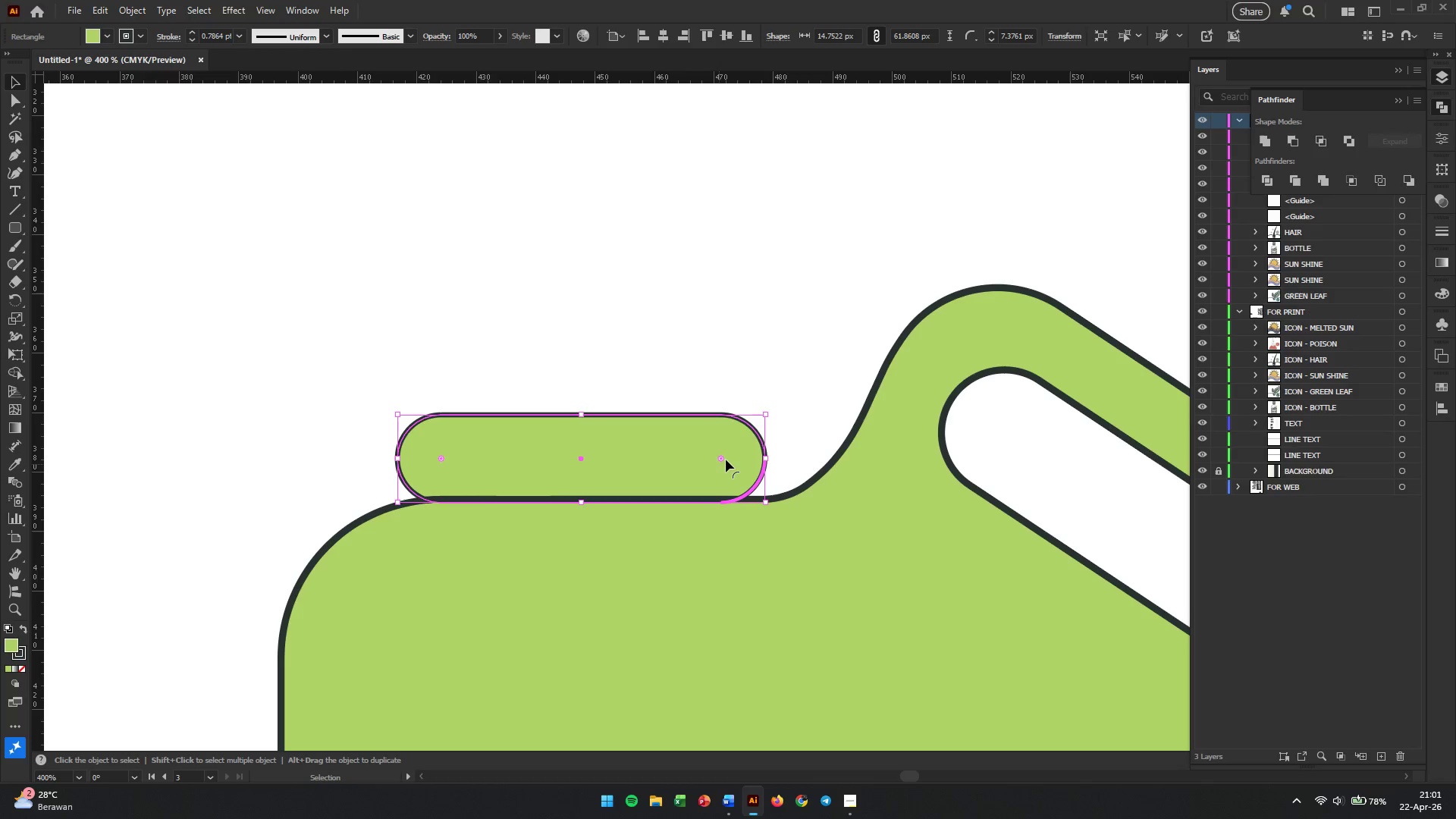 
left_click_drag(start_coordinate=[721, 460], to_coordinate=[742, 460])
 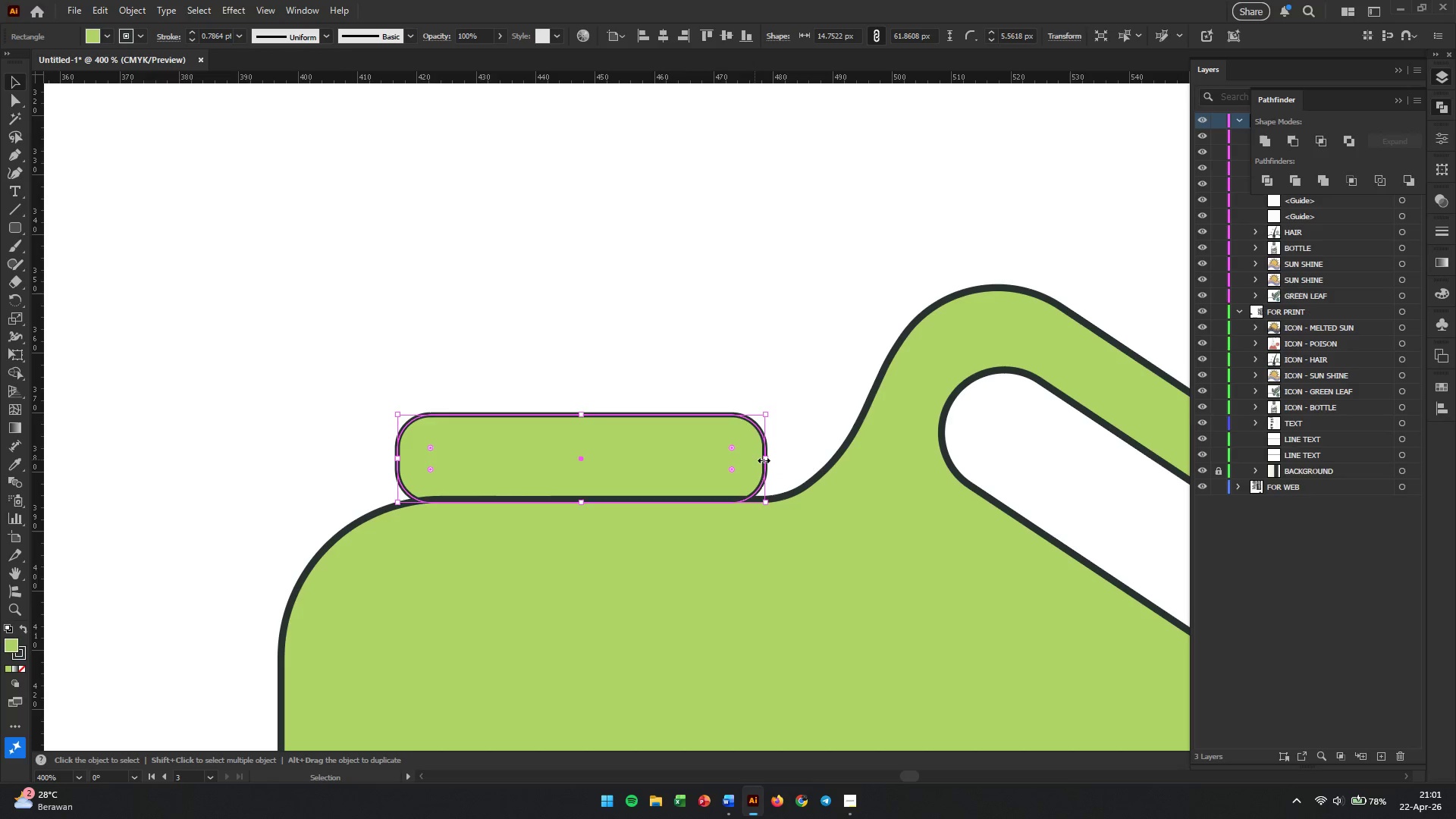 
left_click_drag(start_coordinate=[762, 459], to_coordinate=[720, 459])
 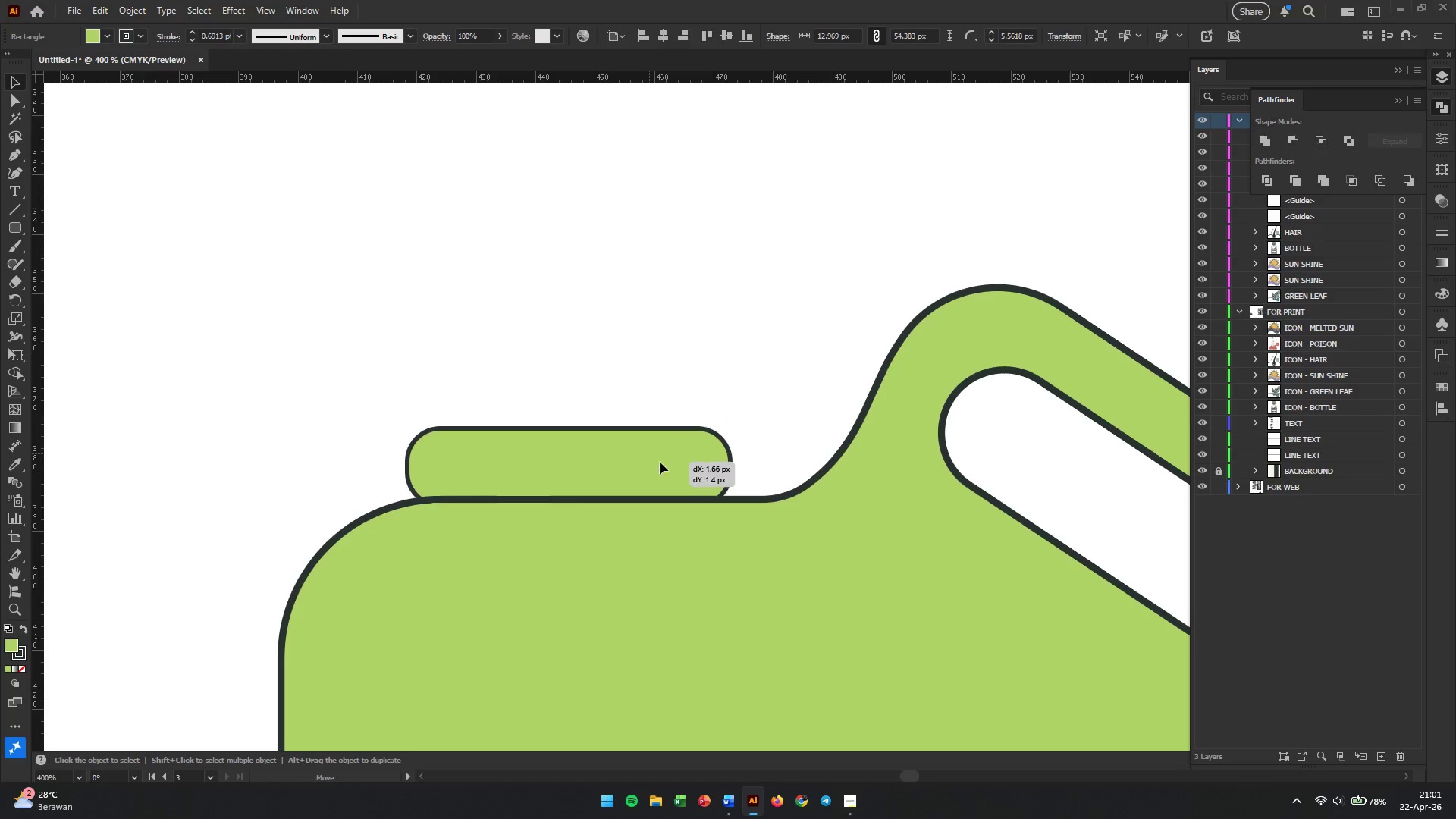 
hold_key(key=ShiftLeft, duration=0.81)
 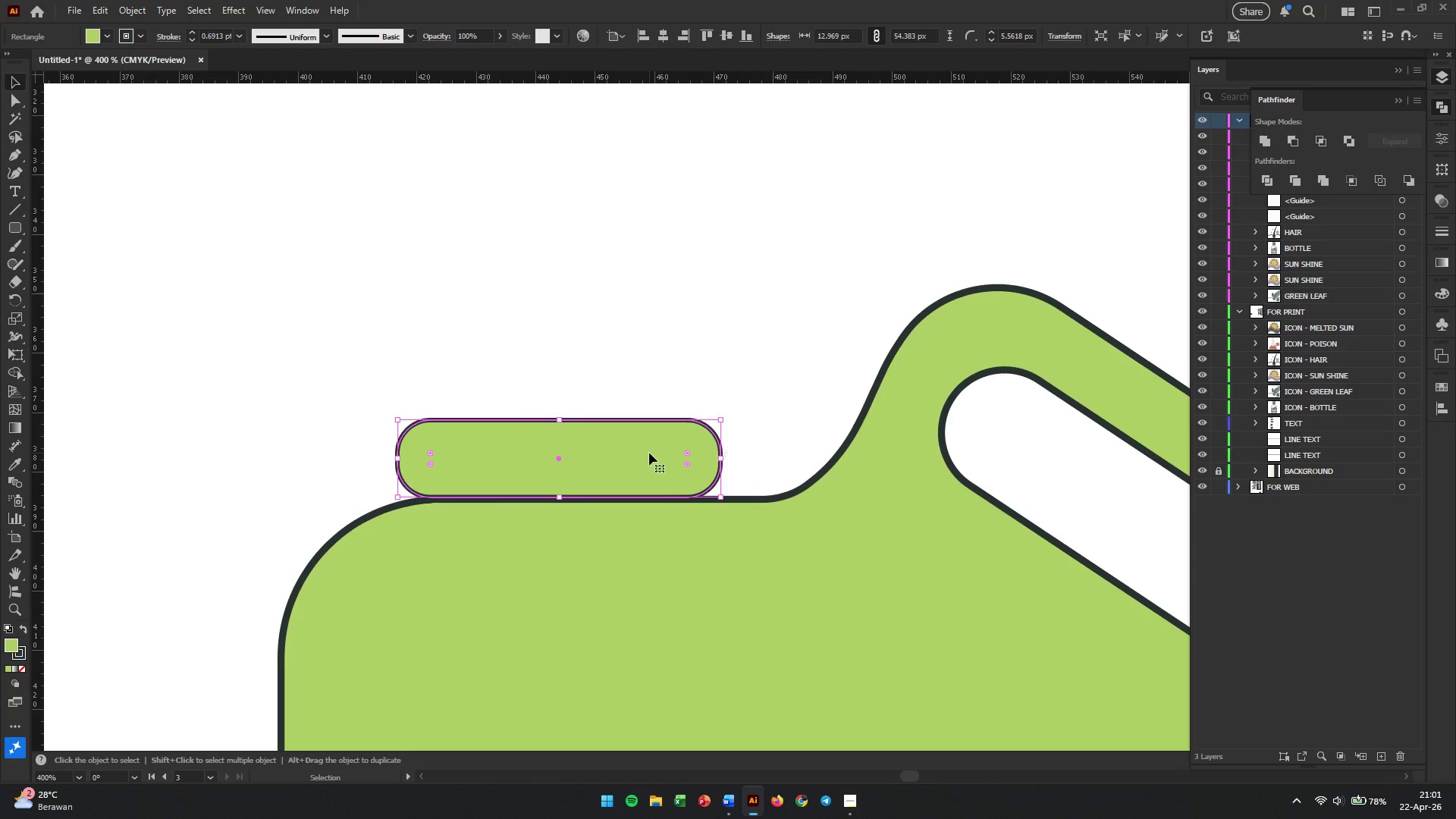 
left_click_drag(start_coordinate=[649, 453], to_coordinate=[665, 452])
 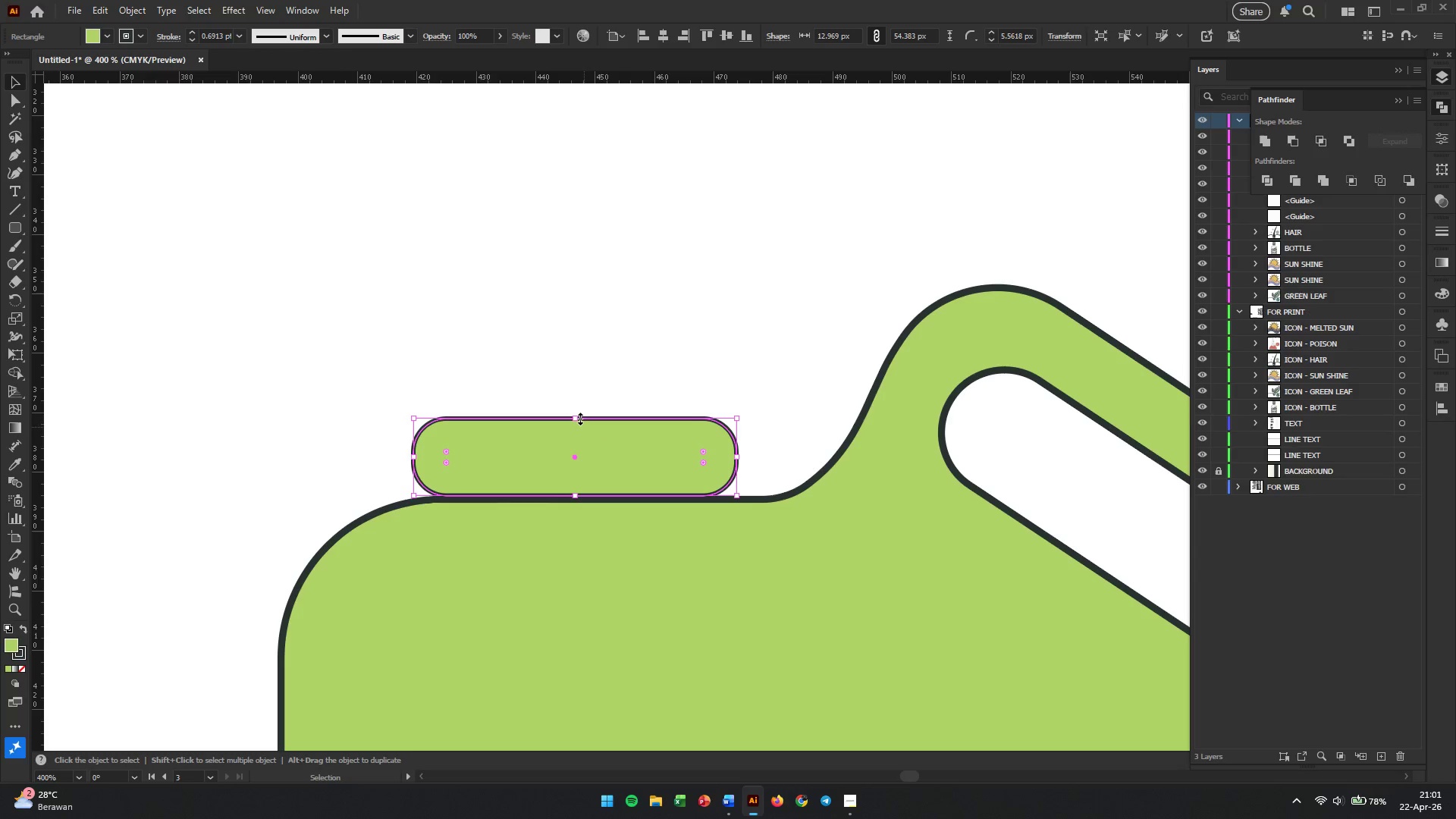 
left_click_drag(start_coordinate=[579, 417], to_coordinate=[578, 457])
 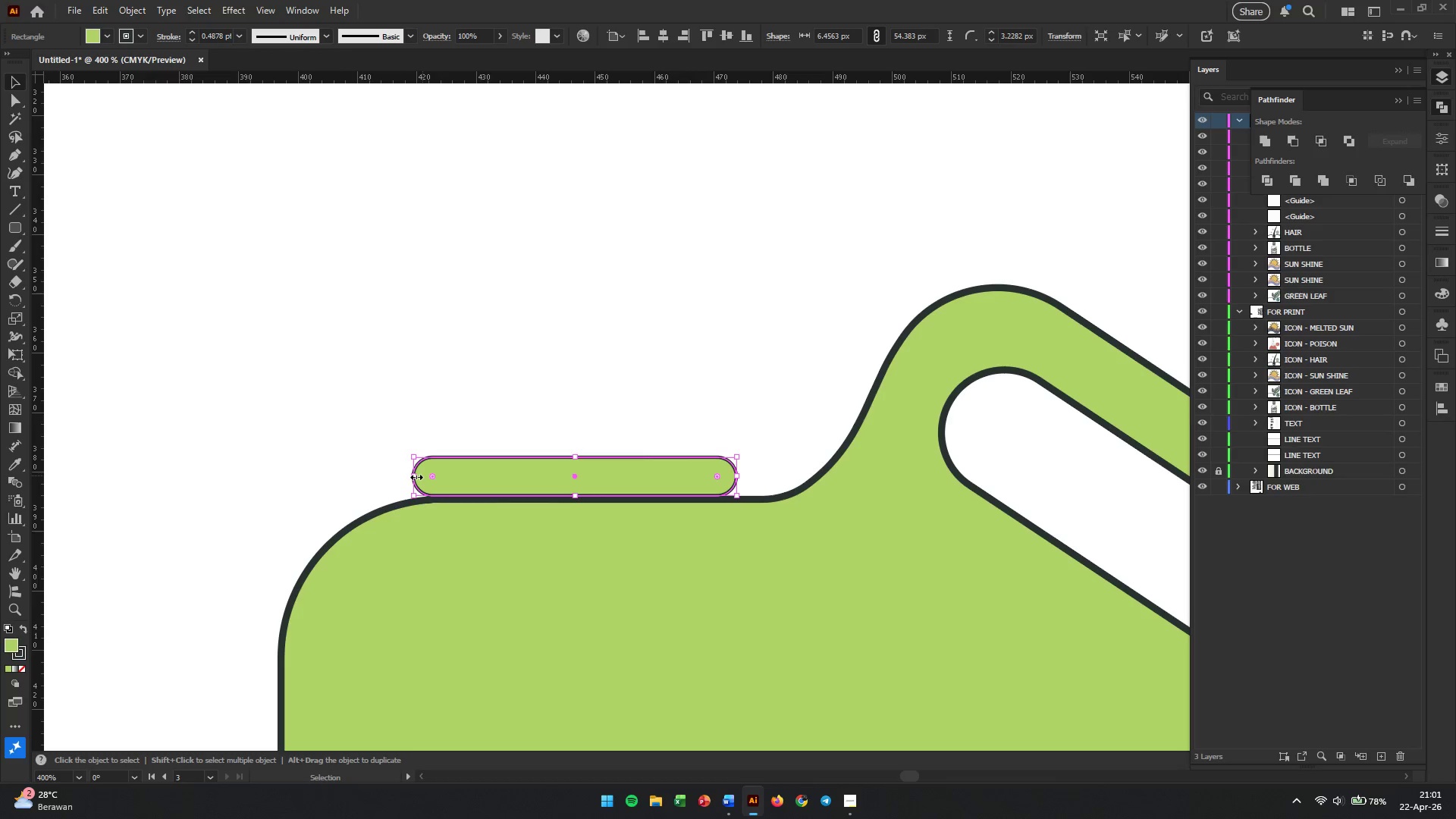 
left_click_drag(start_coordinate=[414, 475], to_coordinate=[423, 475])
 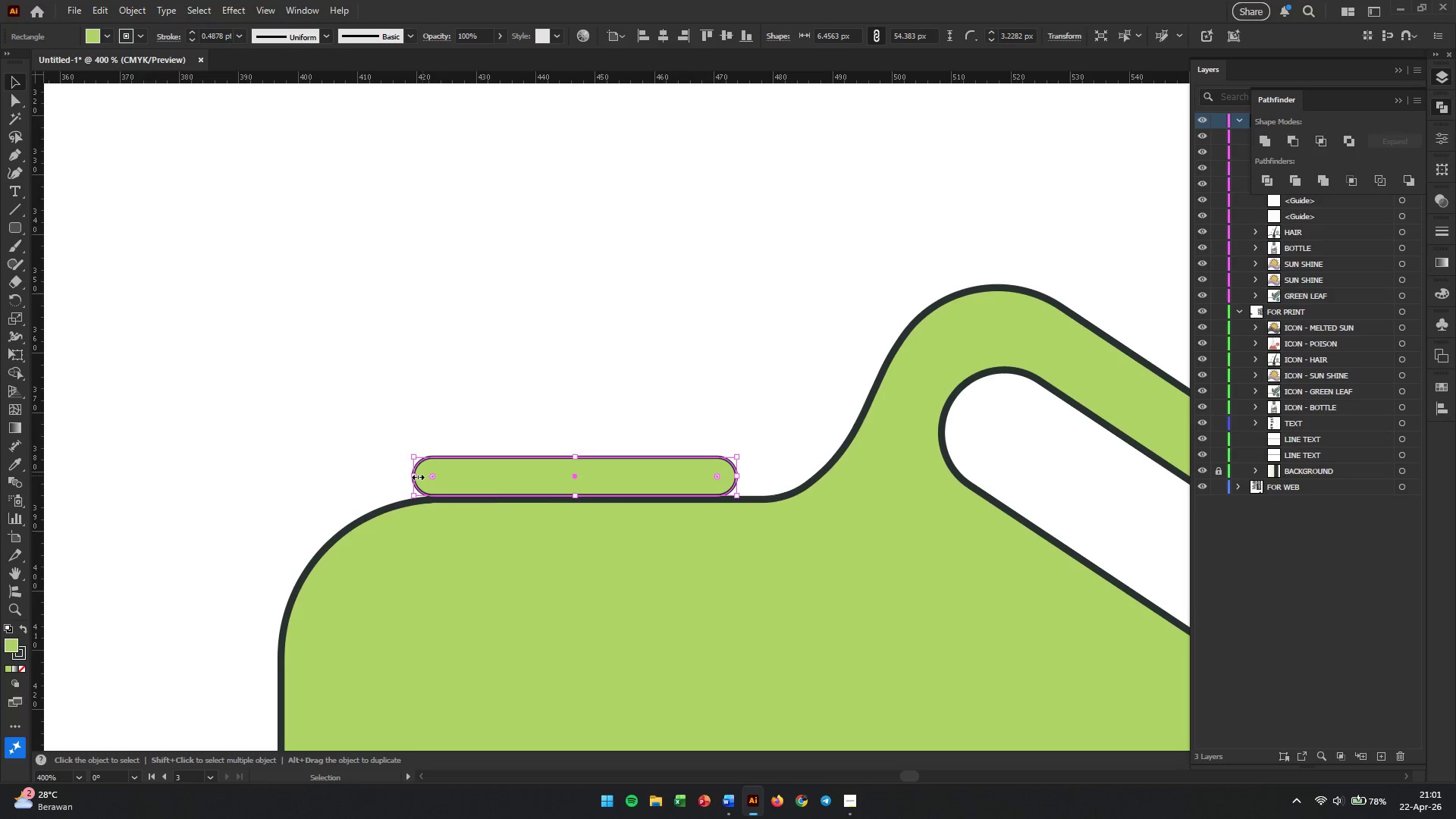 
hold_key(key=ShiftLeft, duration=0.42)
 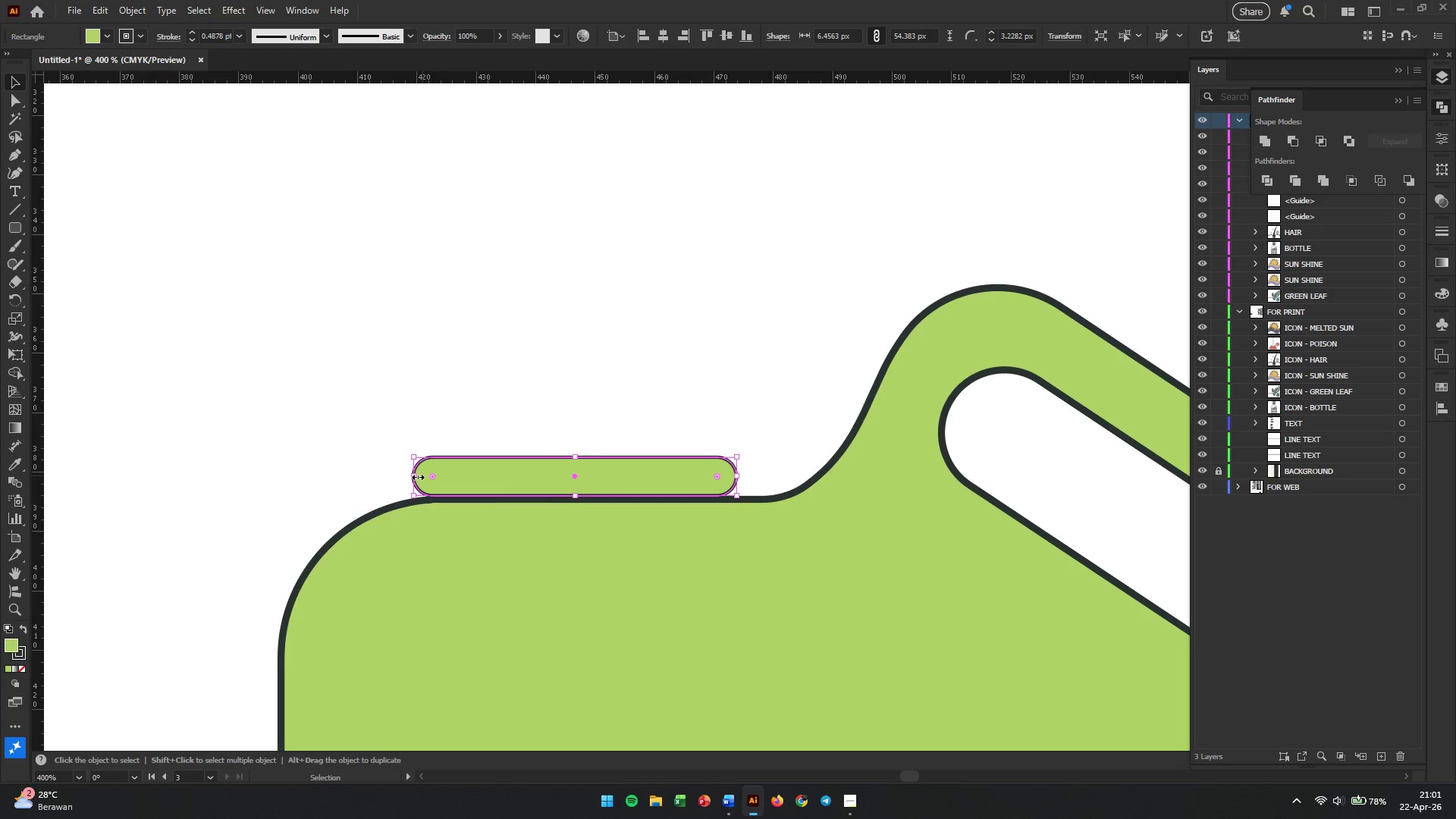 
left_click_drag(start_coordinate=[416, 475], to_coordinate=[429, 476])
 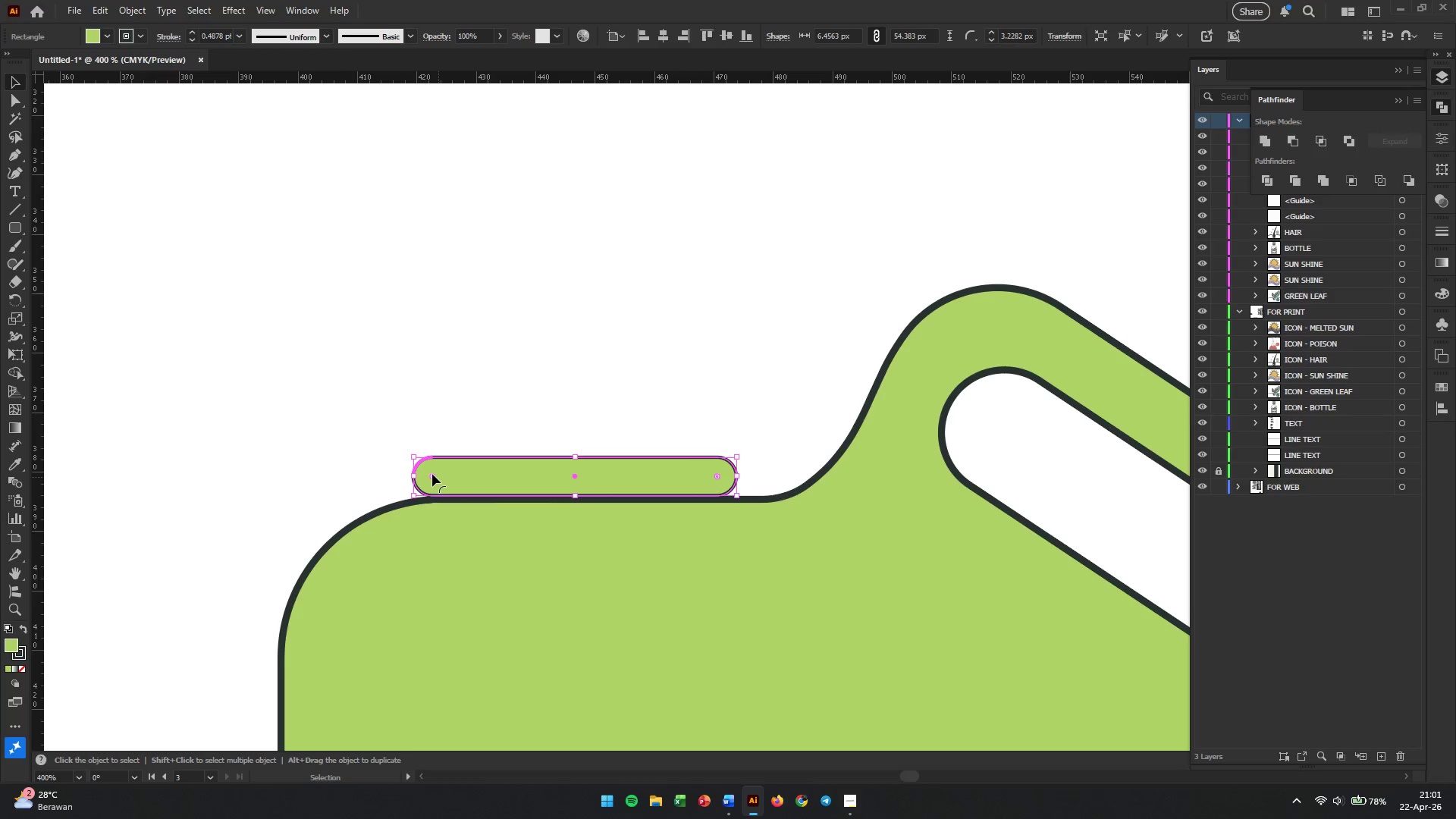 
left_click_drag(start_coordinate=[432, 474], to_coordinate=[419, 474])
 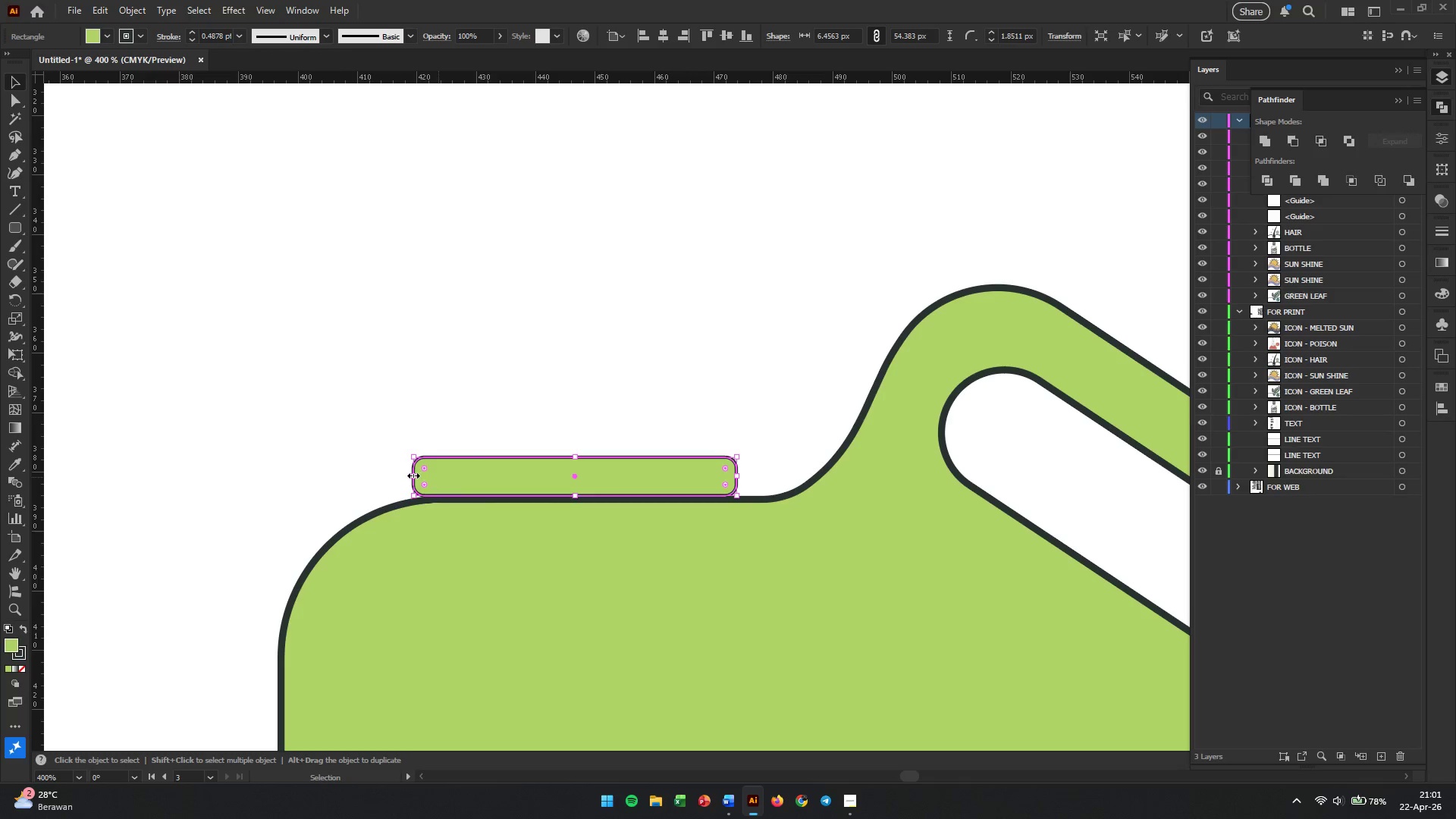 
left_click_drag(start_coordinate=[412, 474], to_coordinate=[450, 476])
 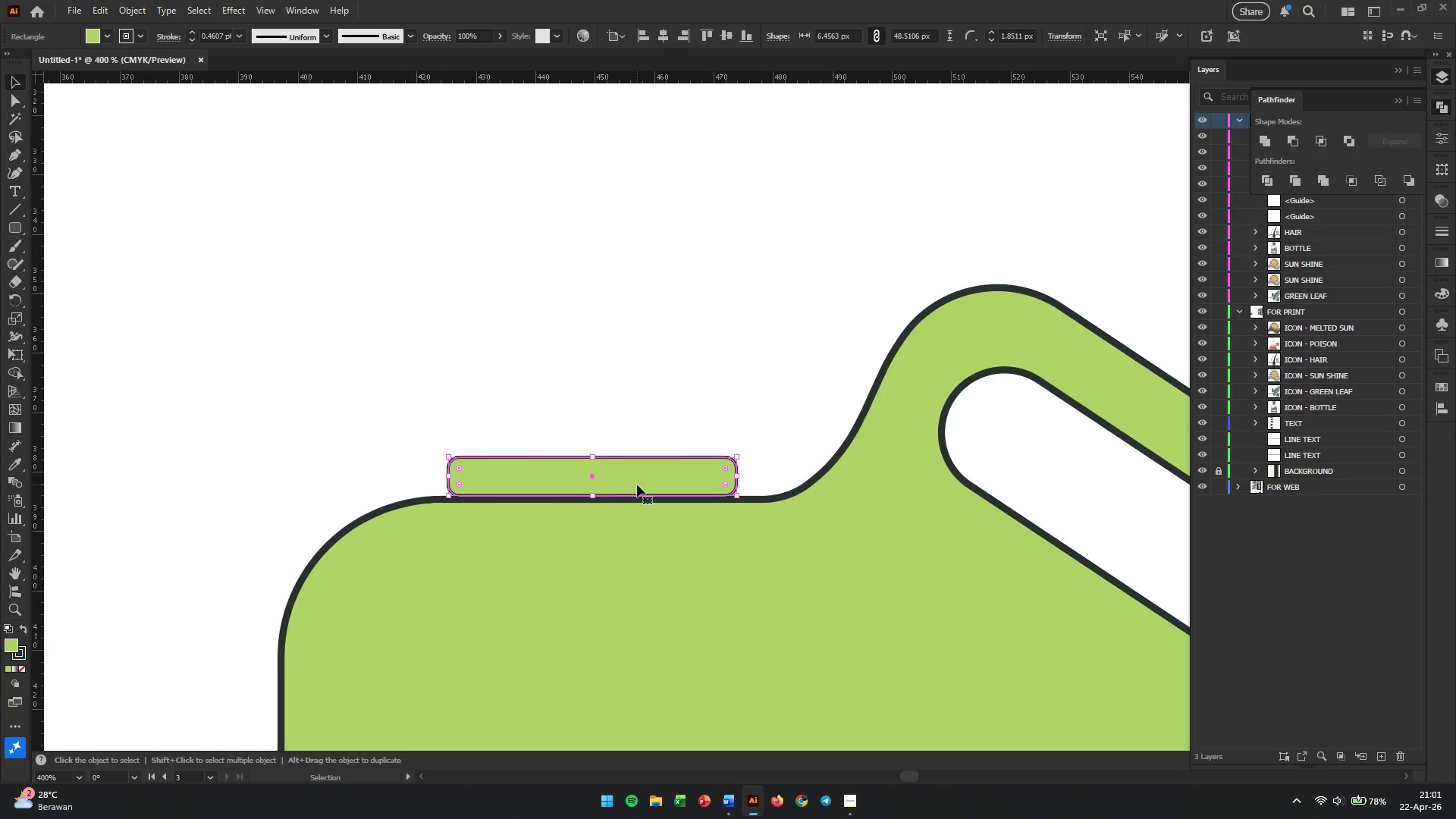 
left_click_drag(start_coordinate=[640, 485], to_coordinate=[631, 485])
 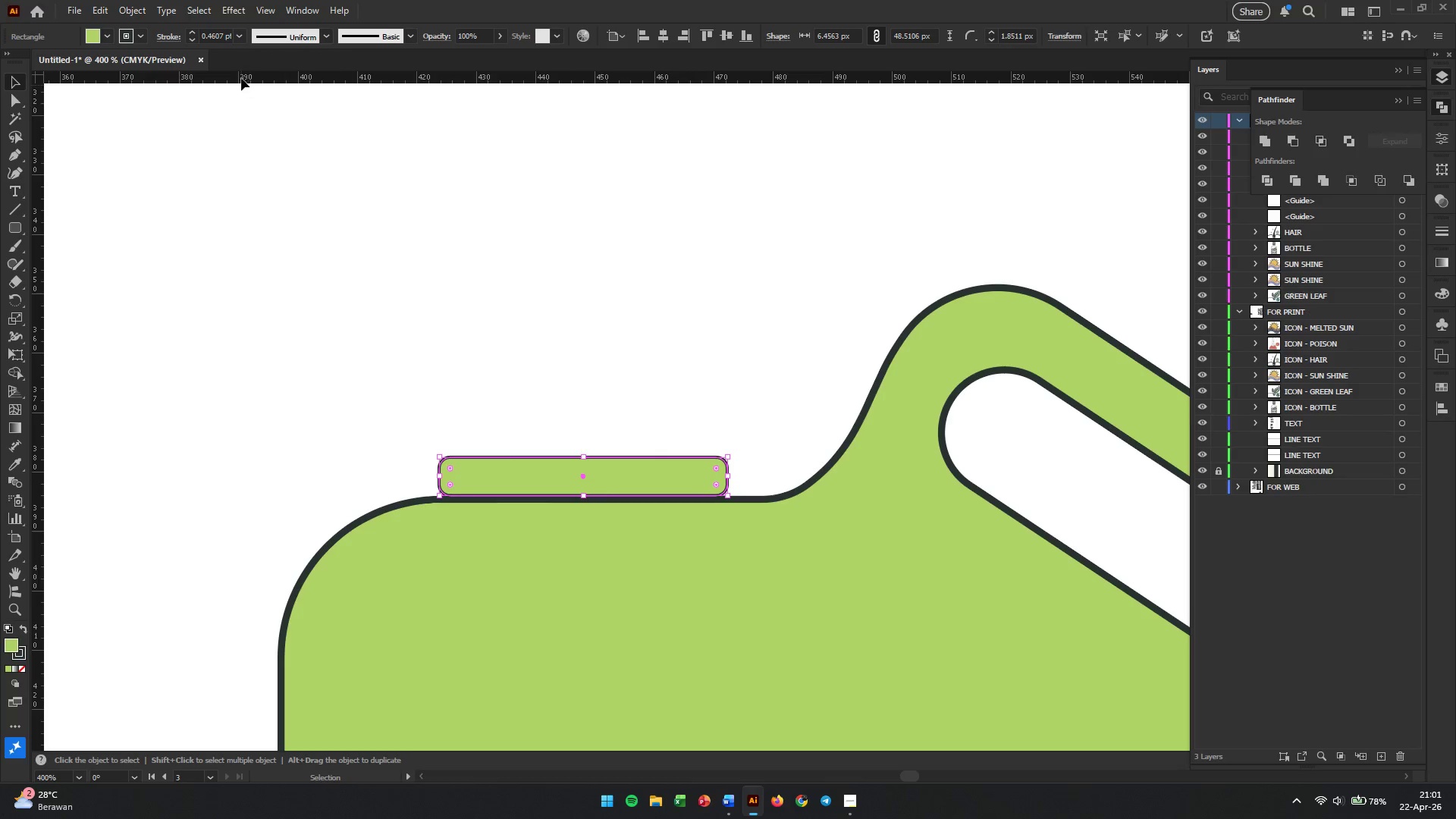 
double_click([206, 40])
 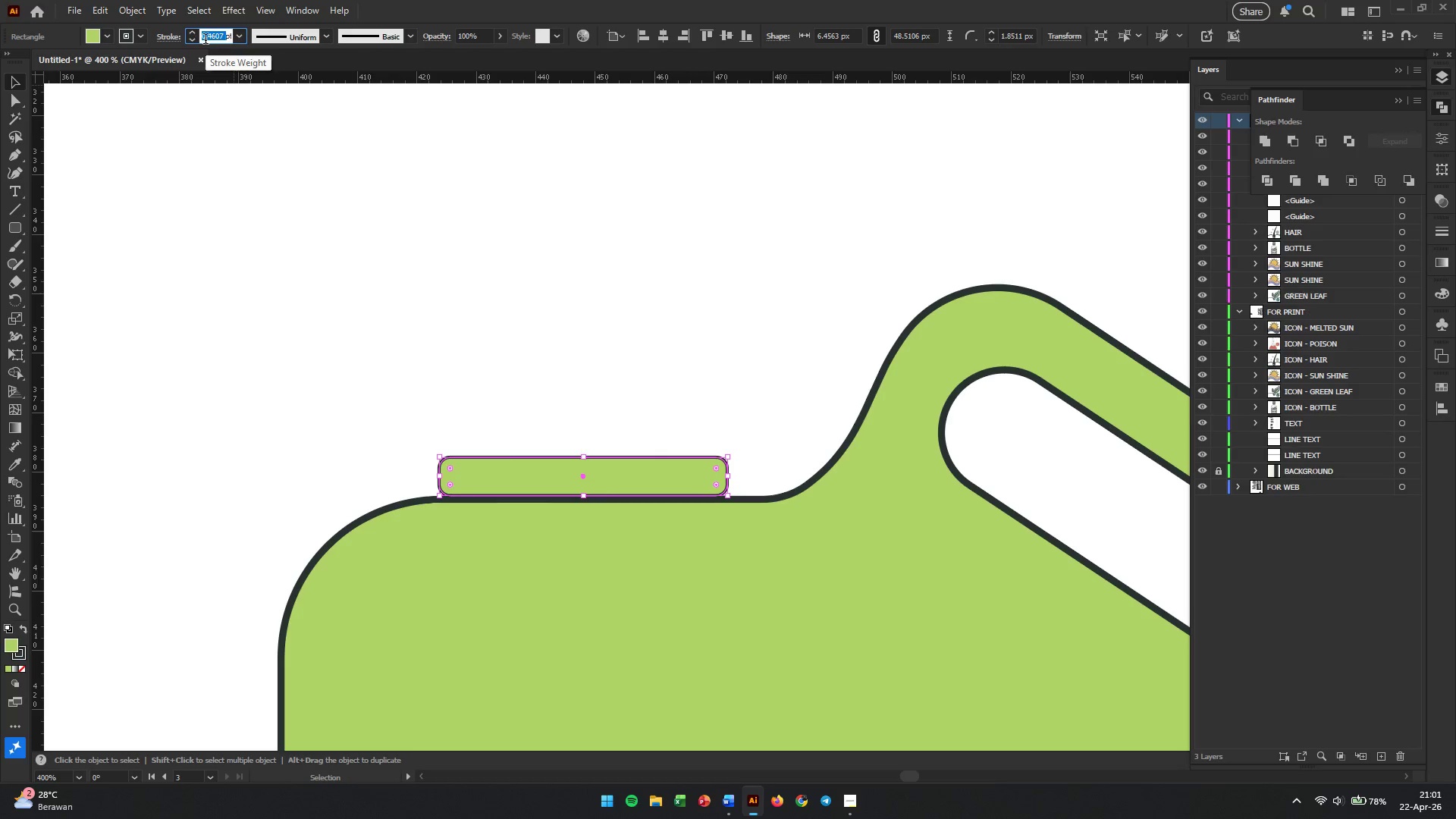 
key(Numpad2)
 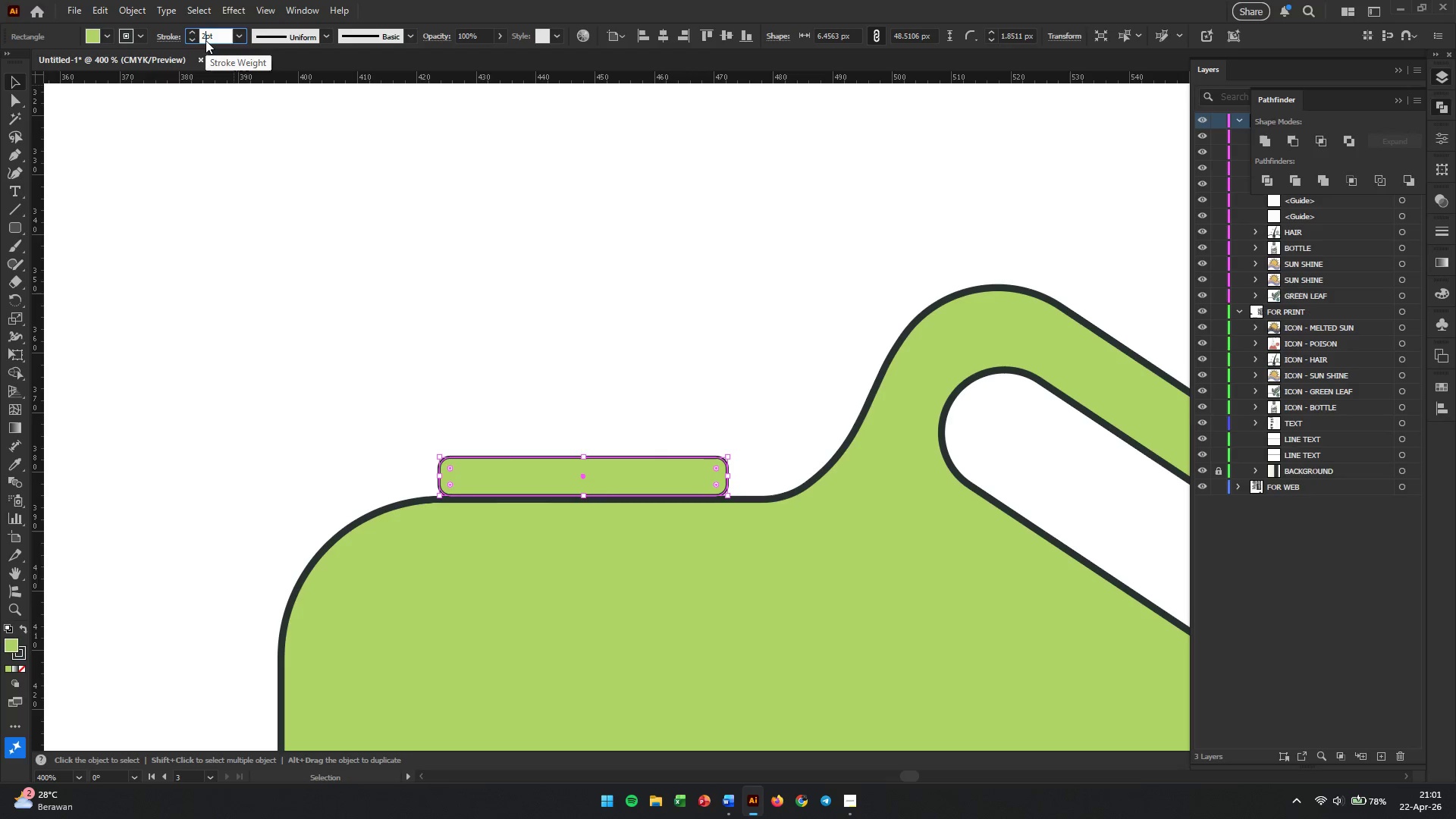 
key(Numpad2)
 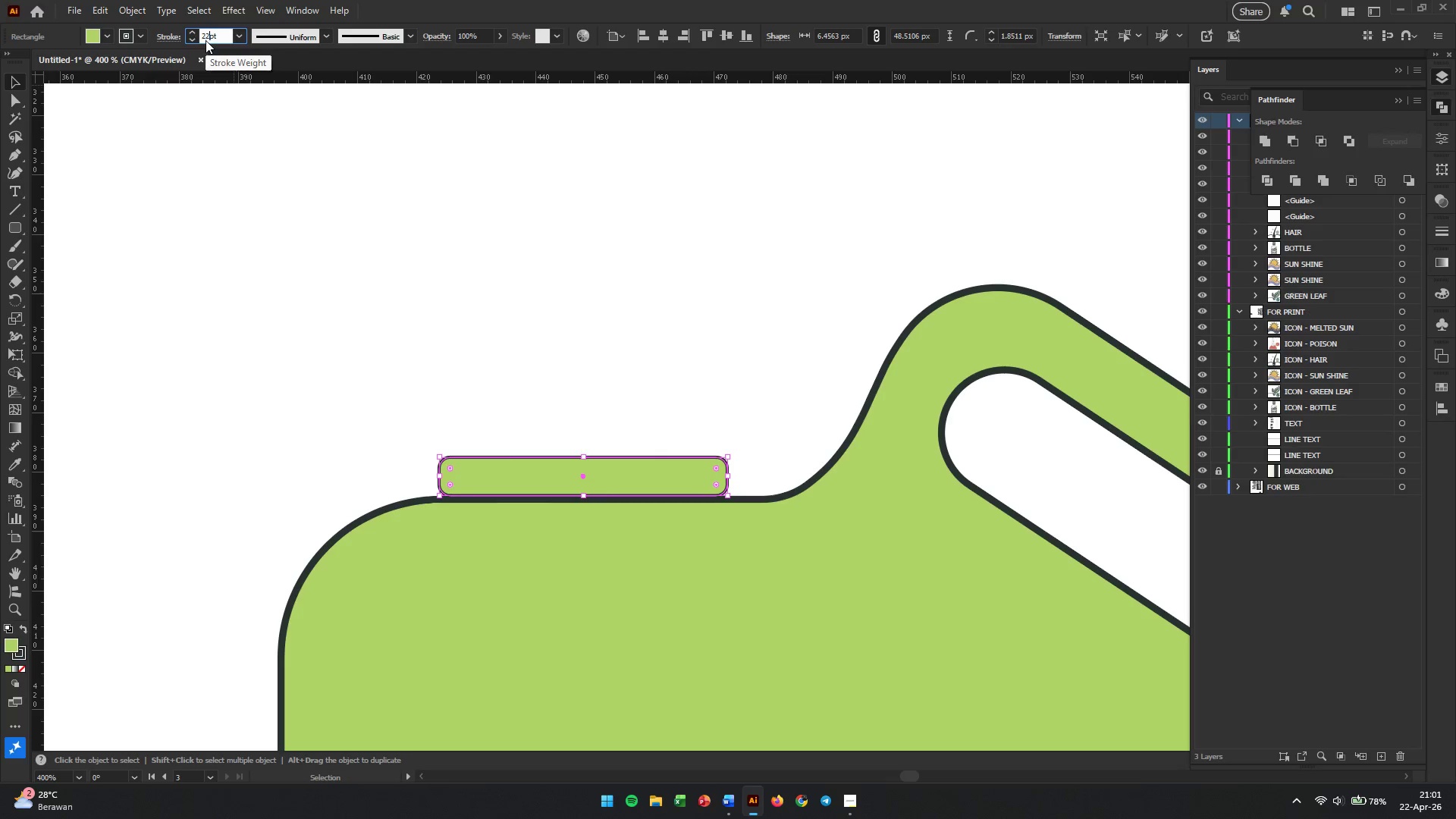 
key(Enter)
 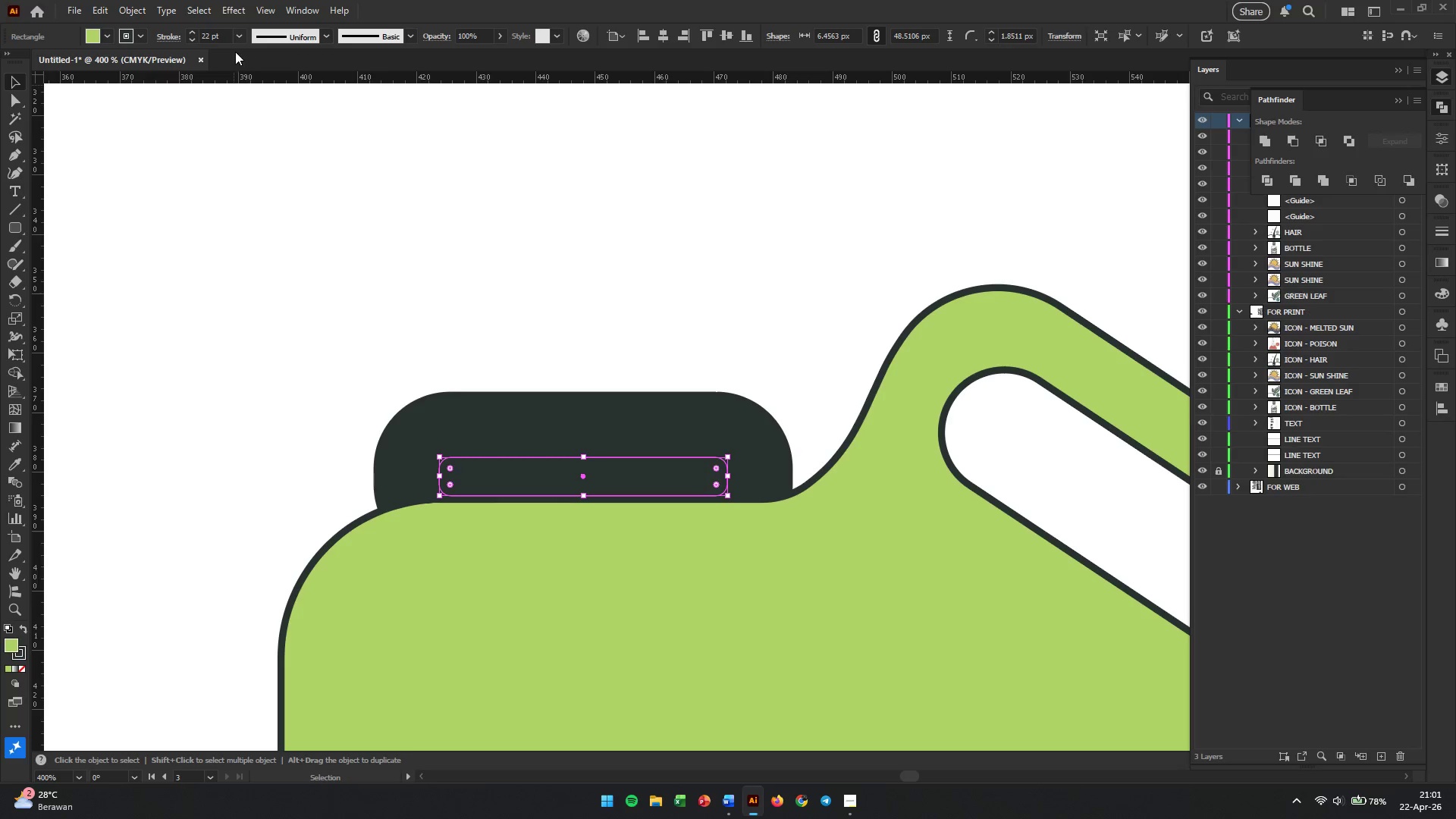 
double_click([218, 34])
 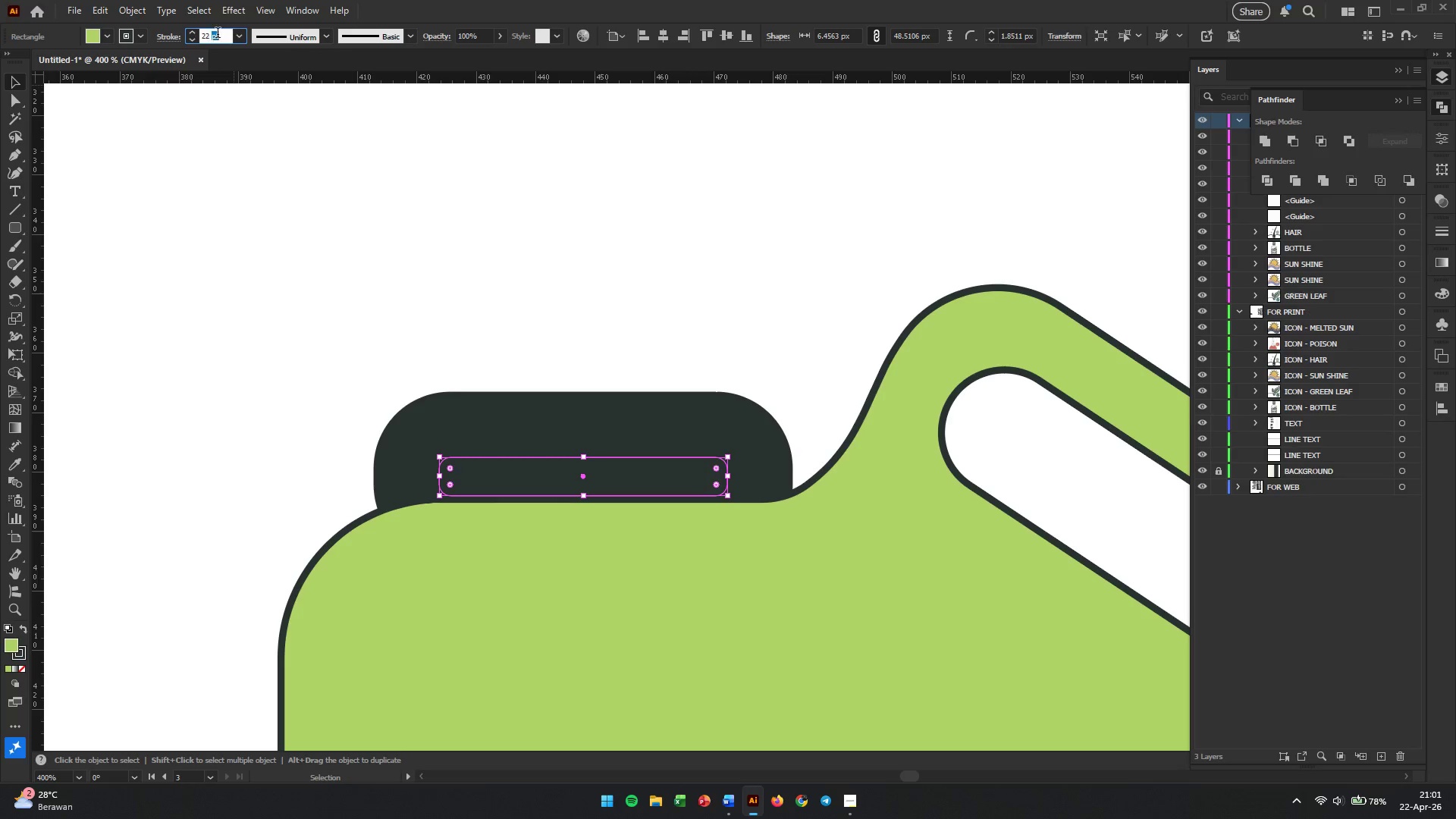 
triple_click([218, 34])
 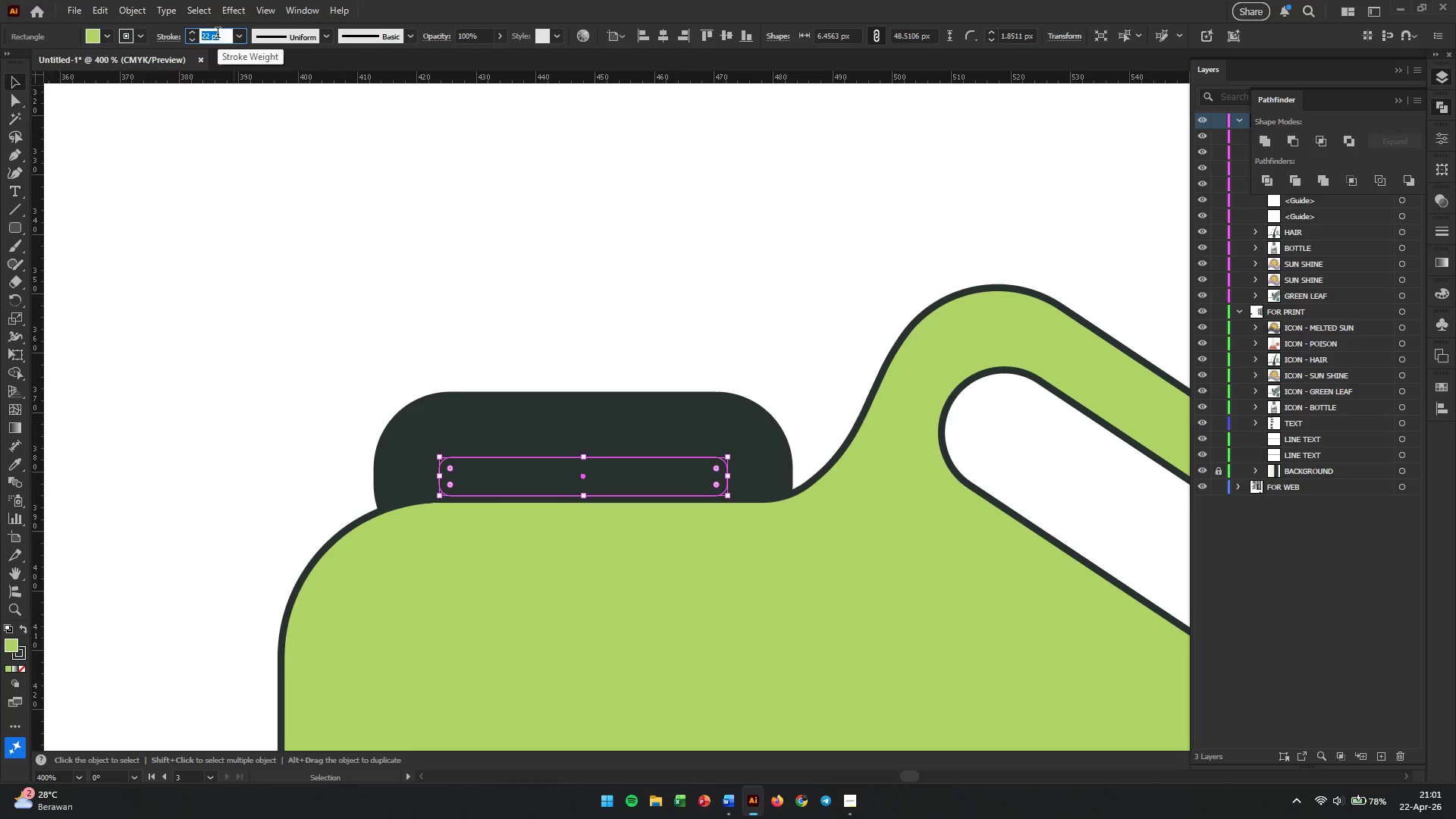 
key(Numpad2)
 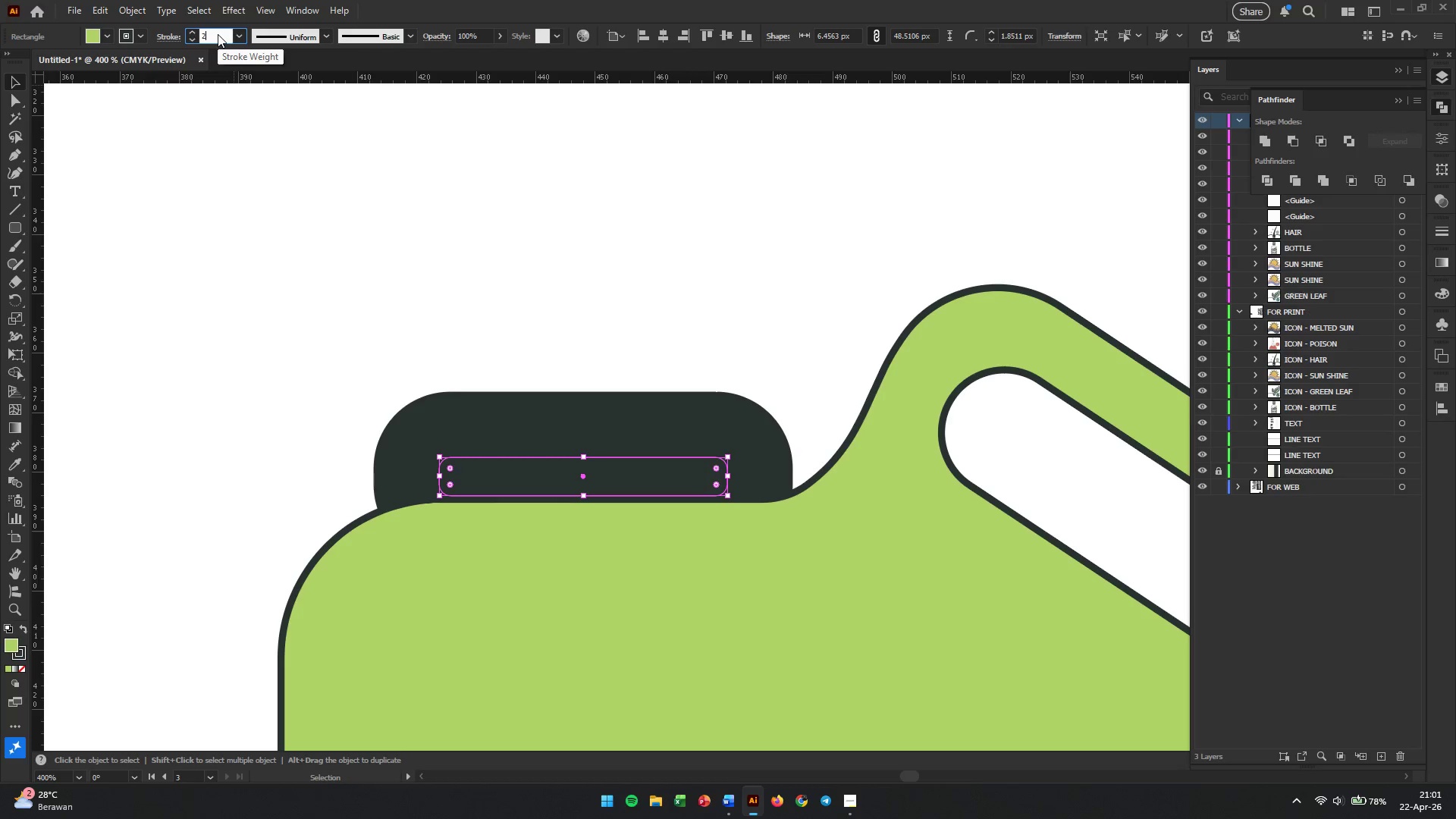 
key(Enter)
 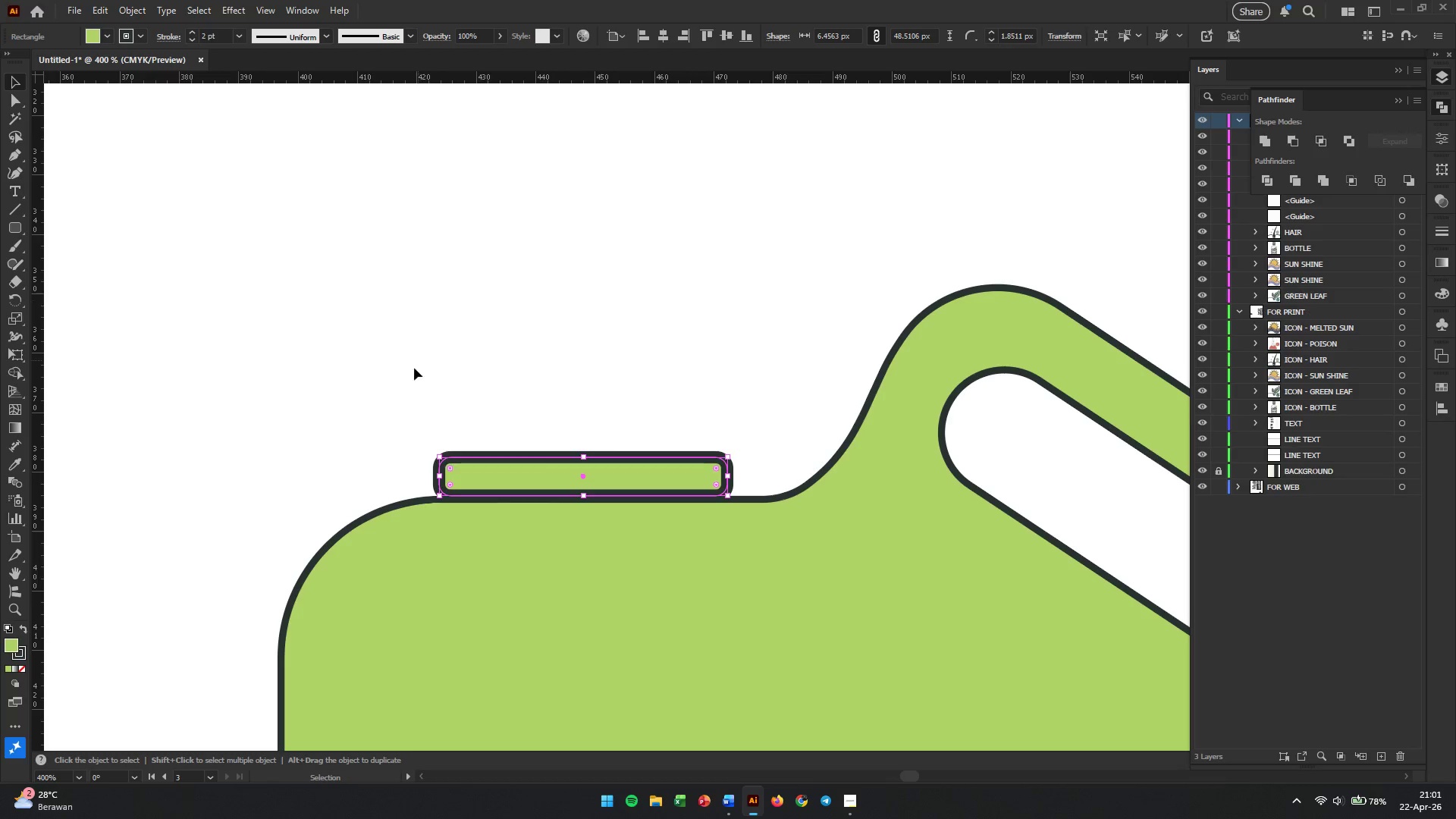 
left_click([394, 508])
 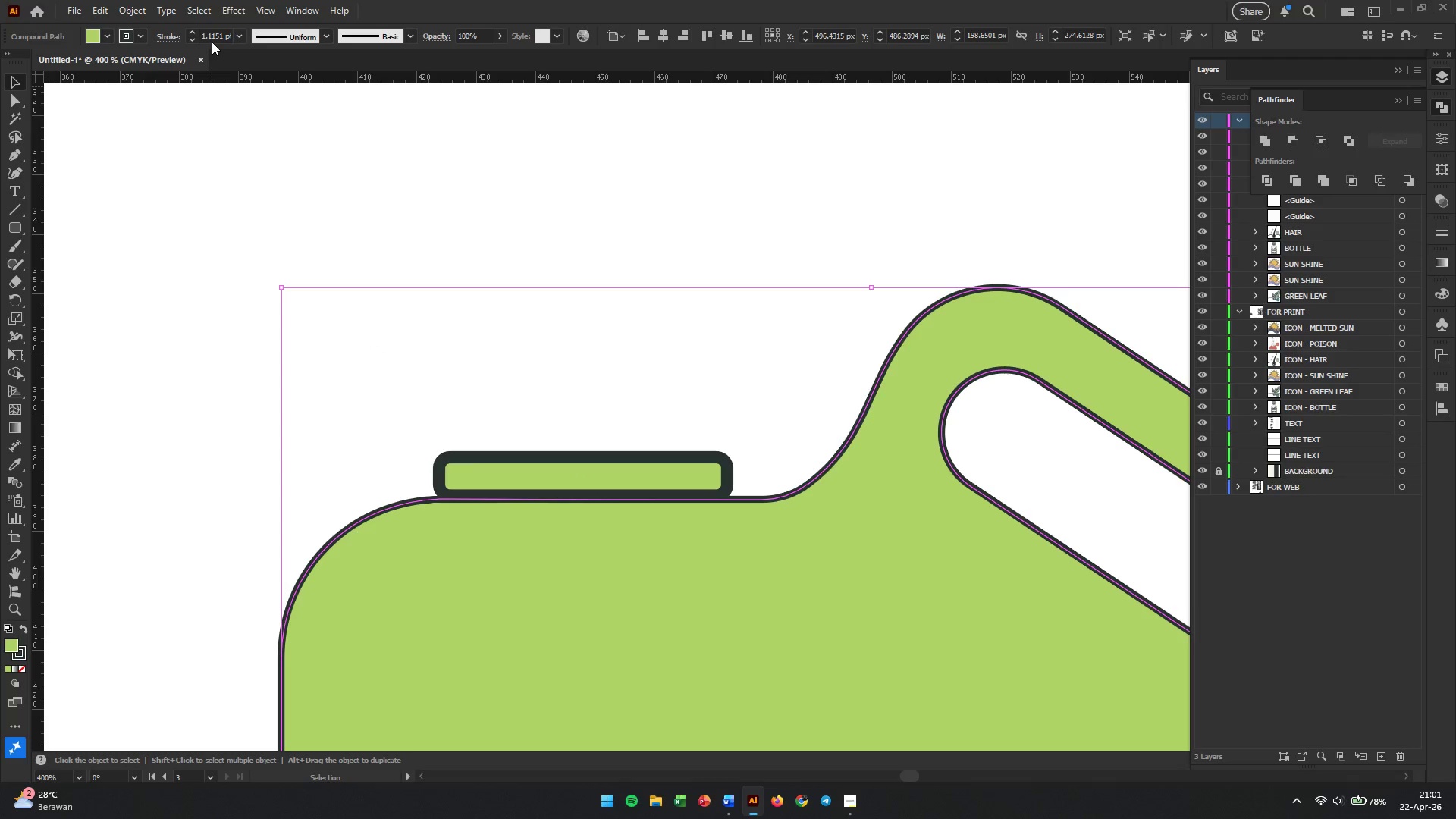 
double_click([214, 32])
 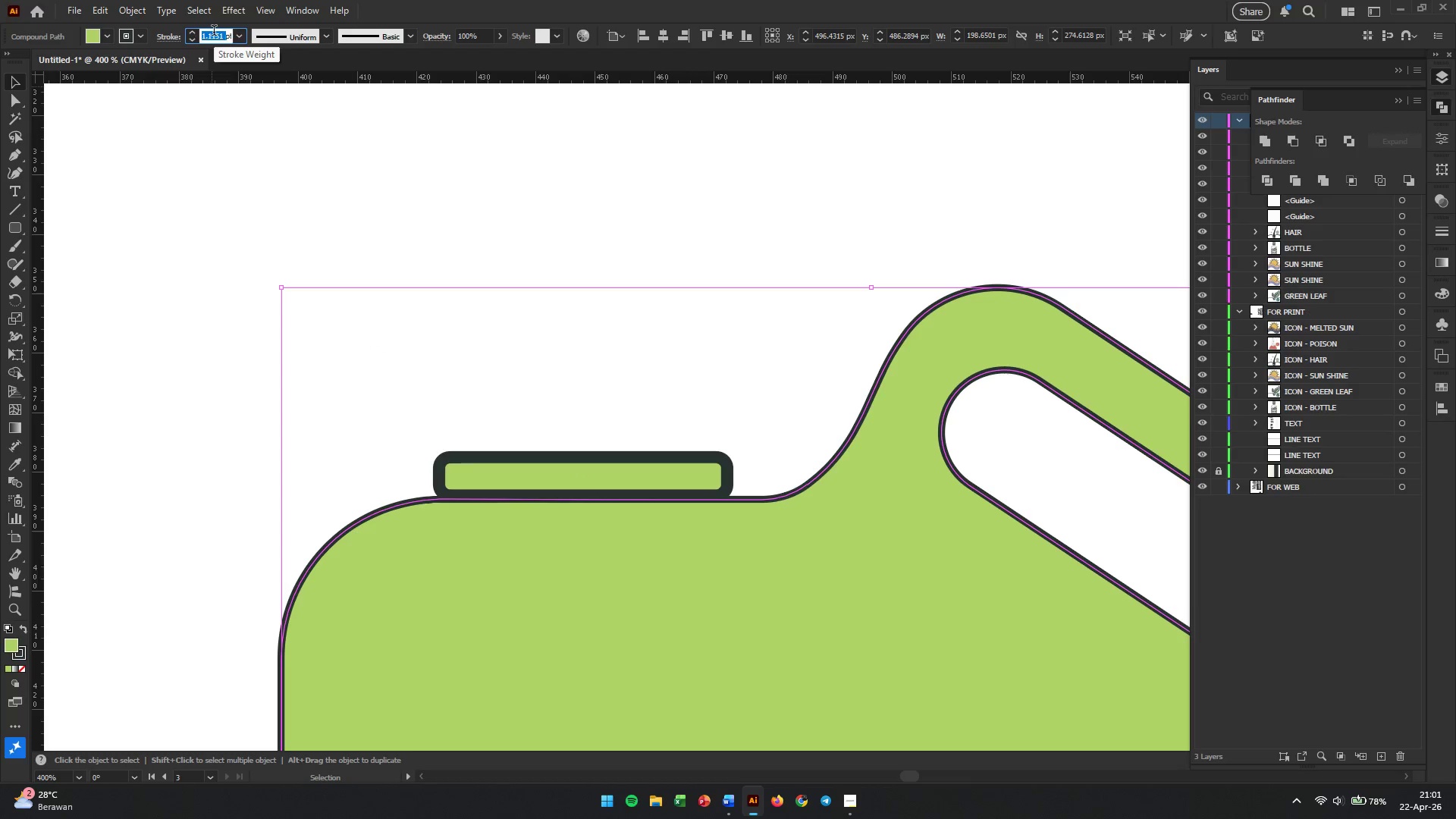 
key(Numpad2)
 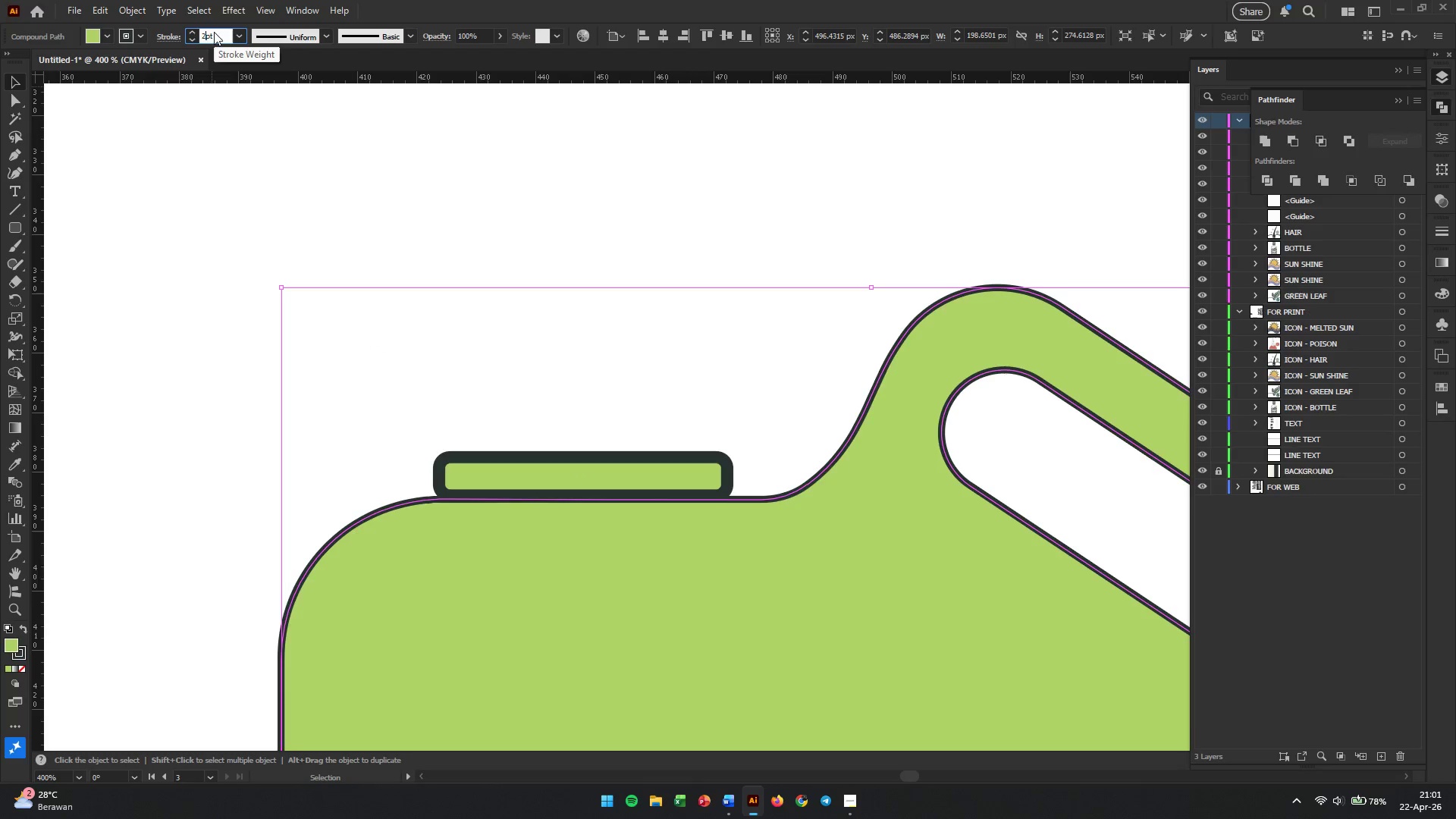 
key(Enter)
 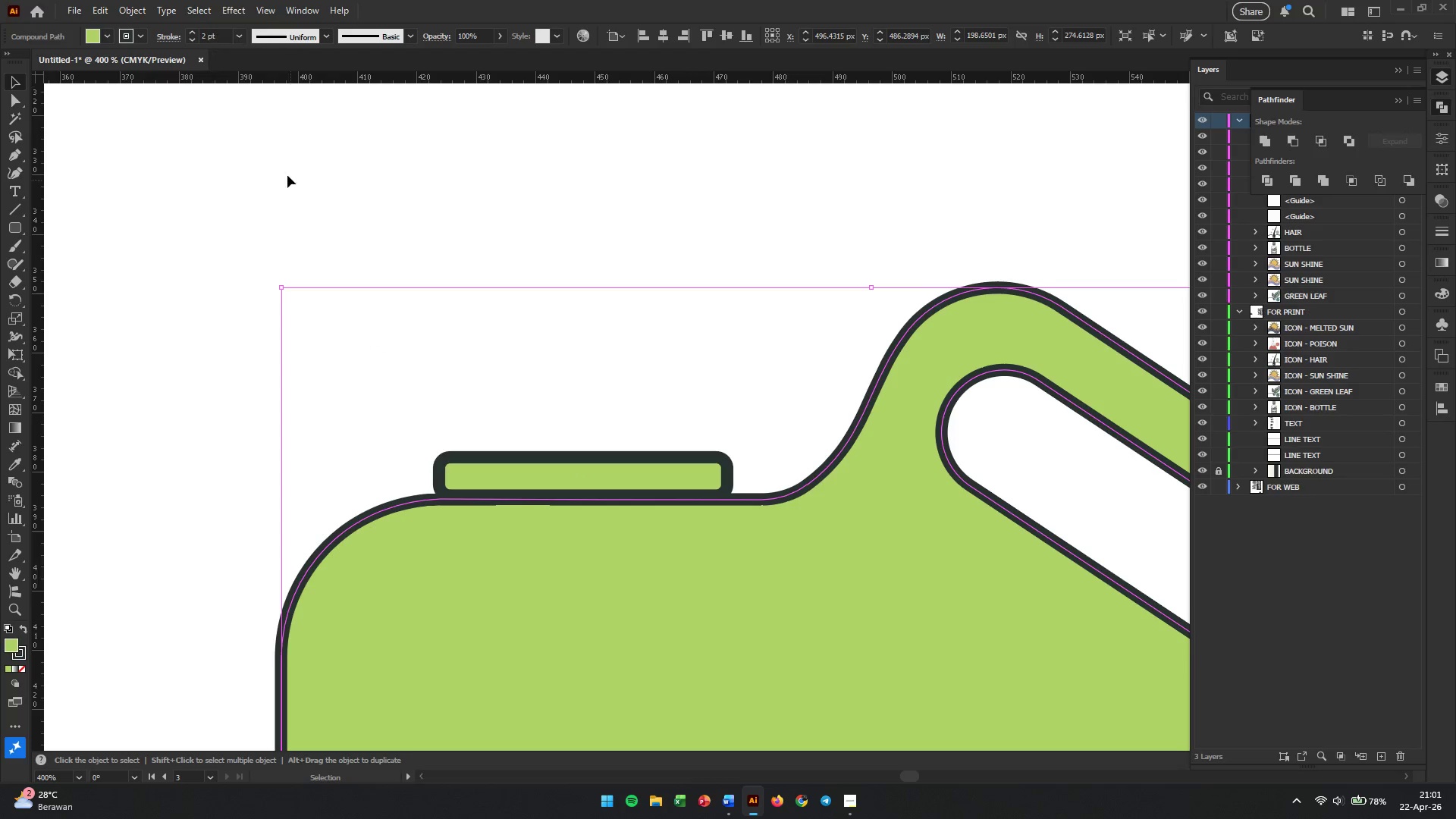 
left_click_drag(start_coordinate=[679, 158], to_coordinate=[671, 155])
 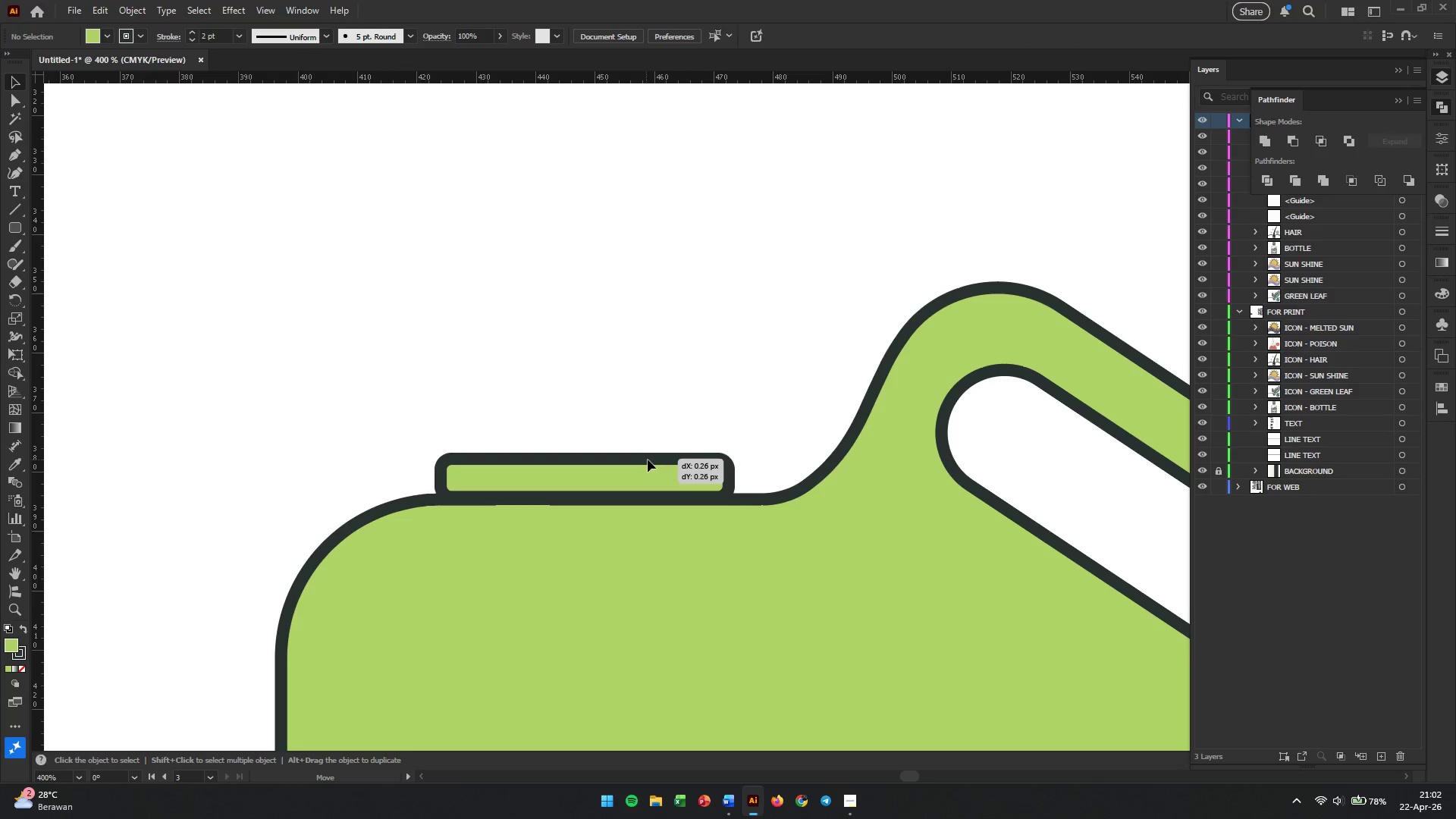 
wait(5.62)
 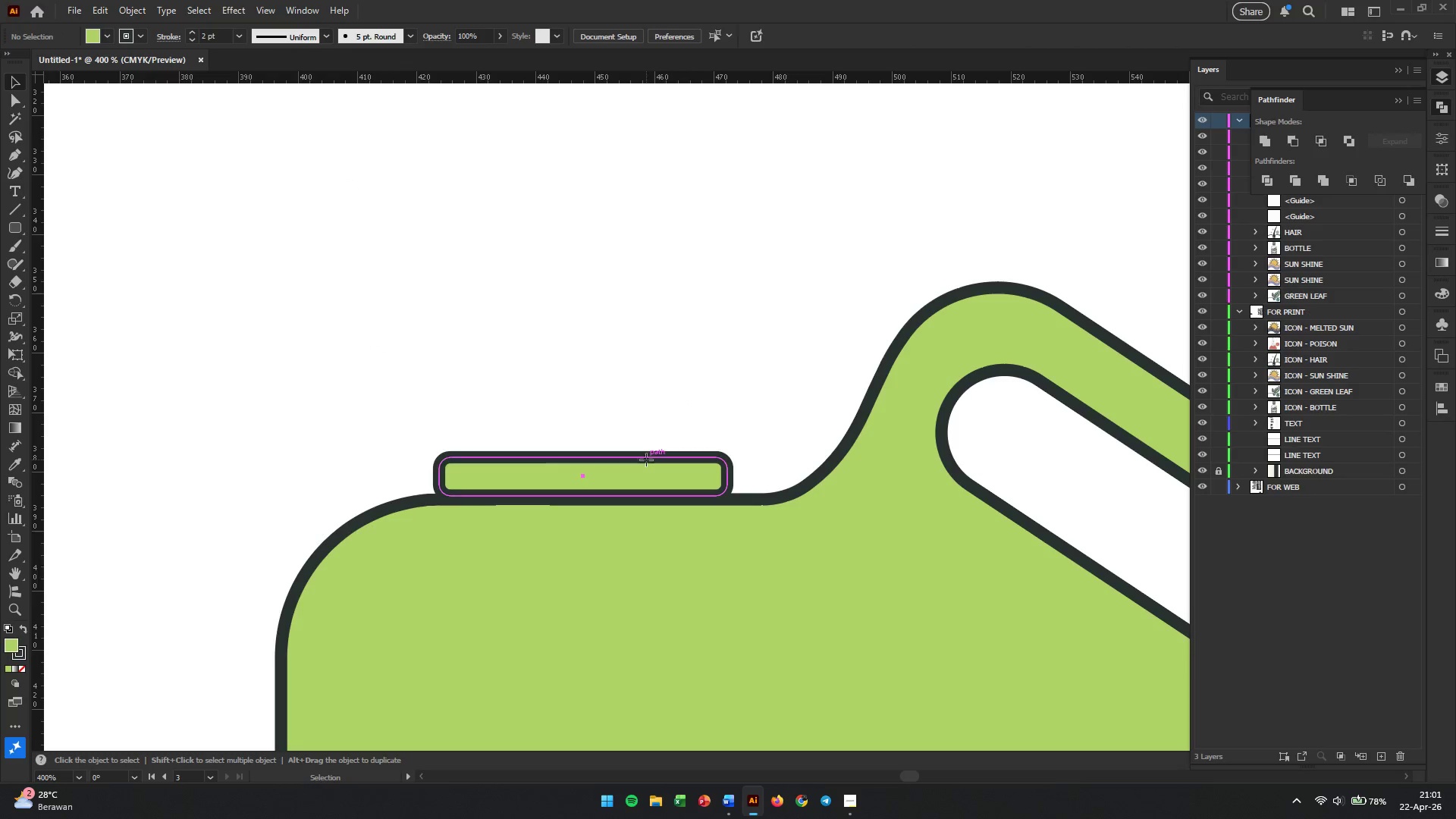 
left_click([626, 379])
 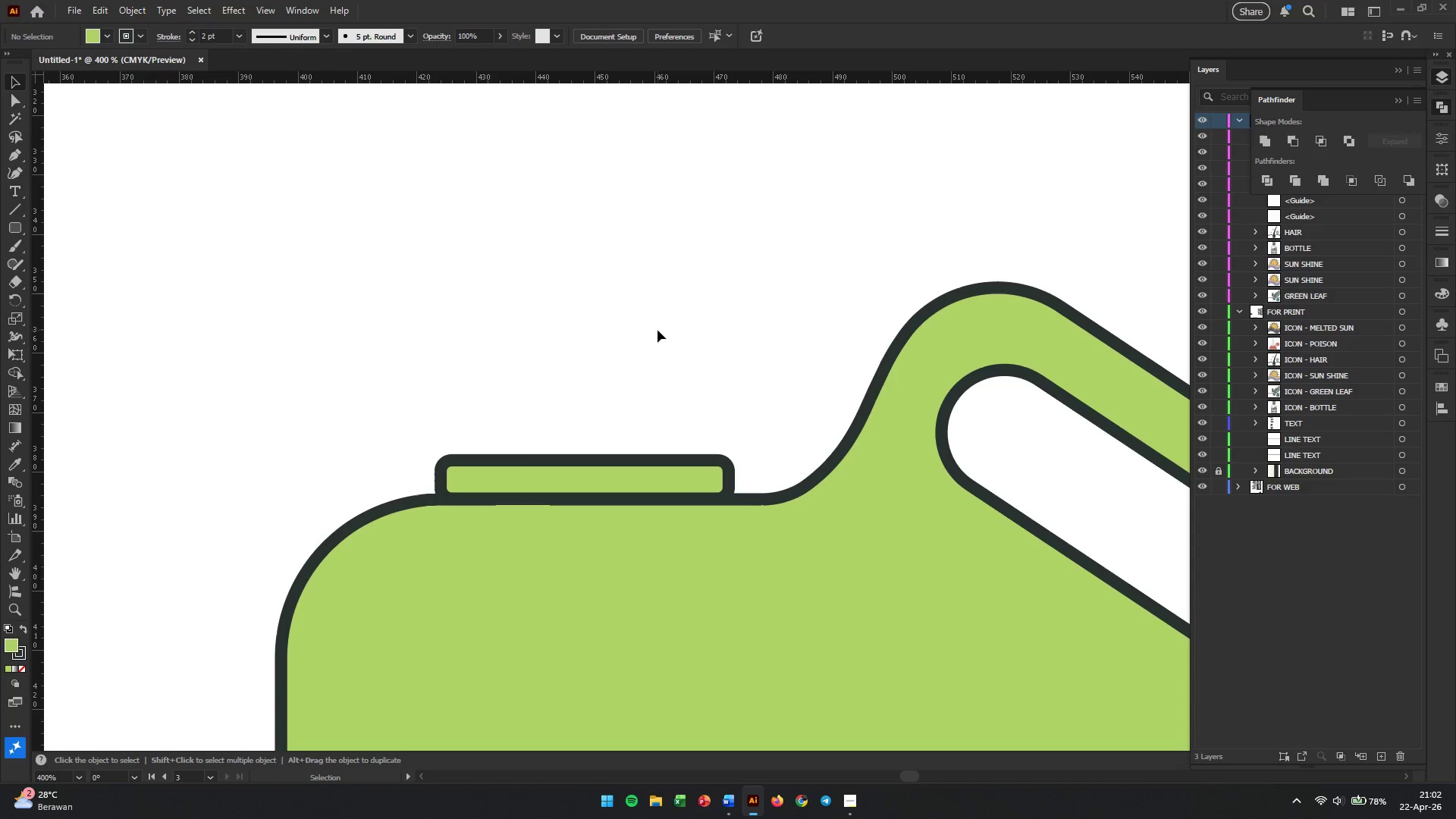 
hold_key(key=AltLeft, duration=0.36)
 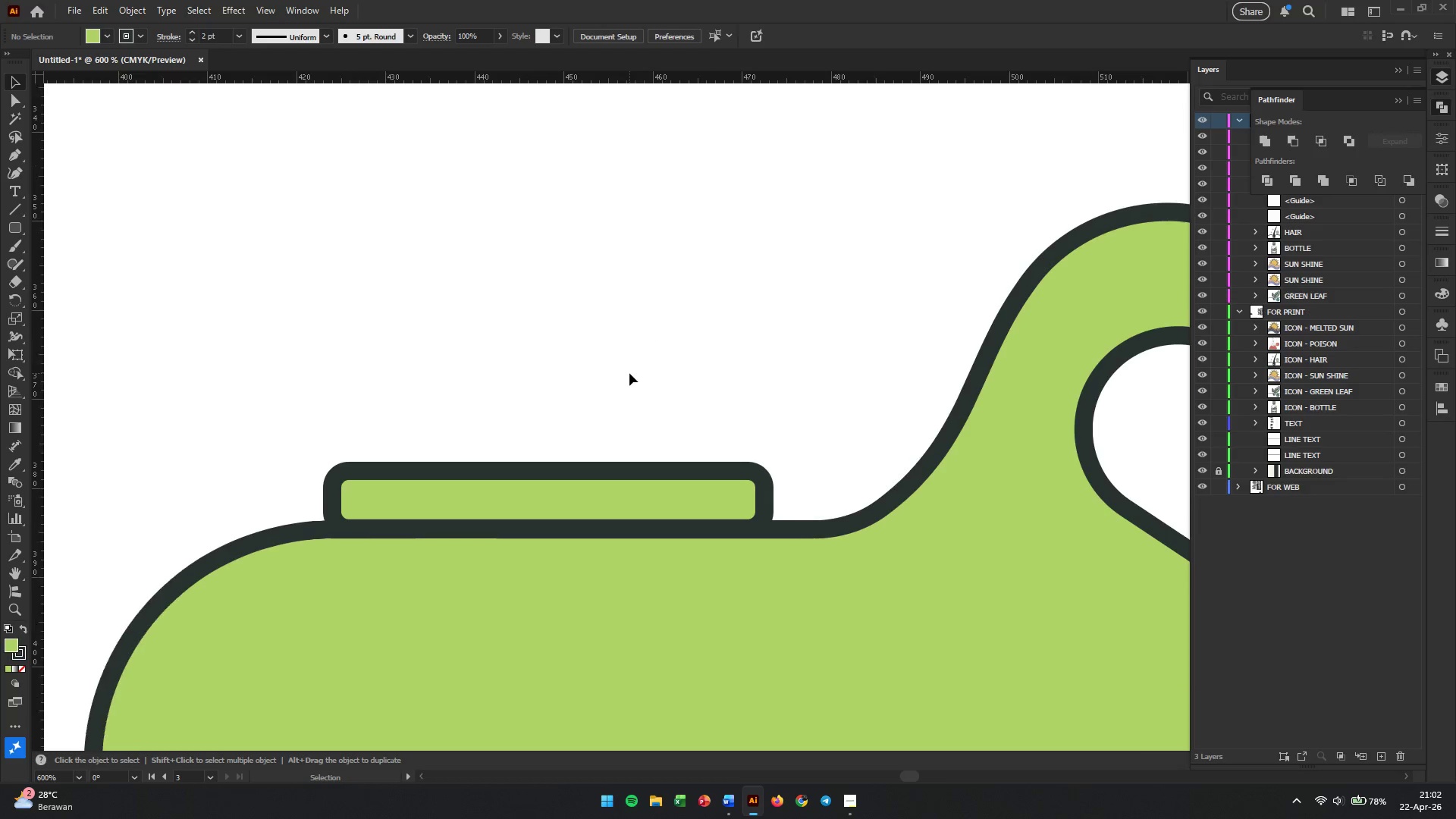 
left_click([15, 222])
 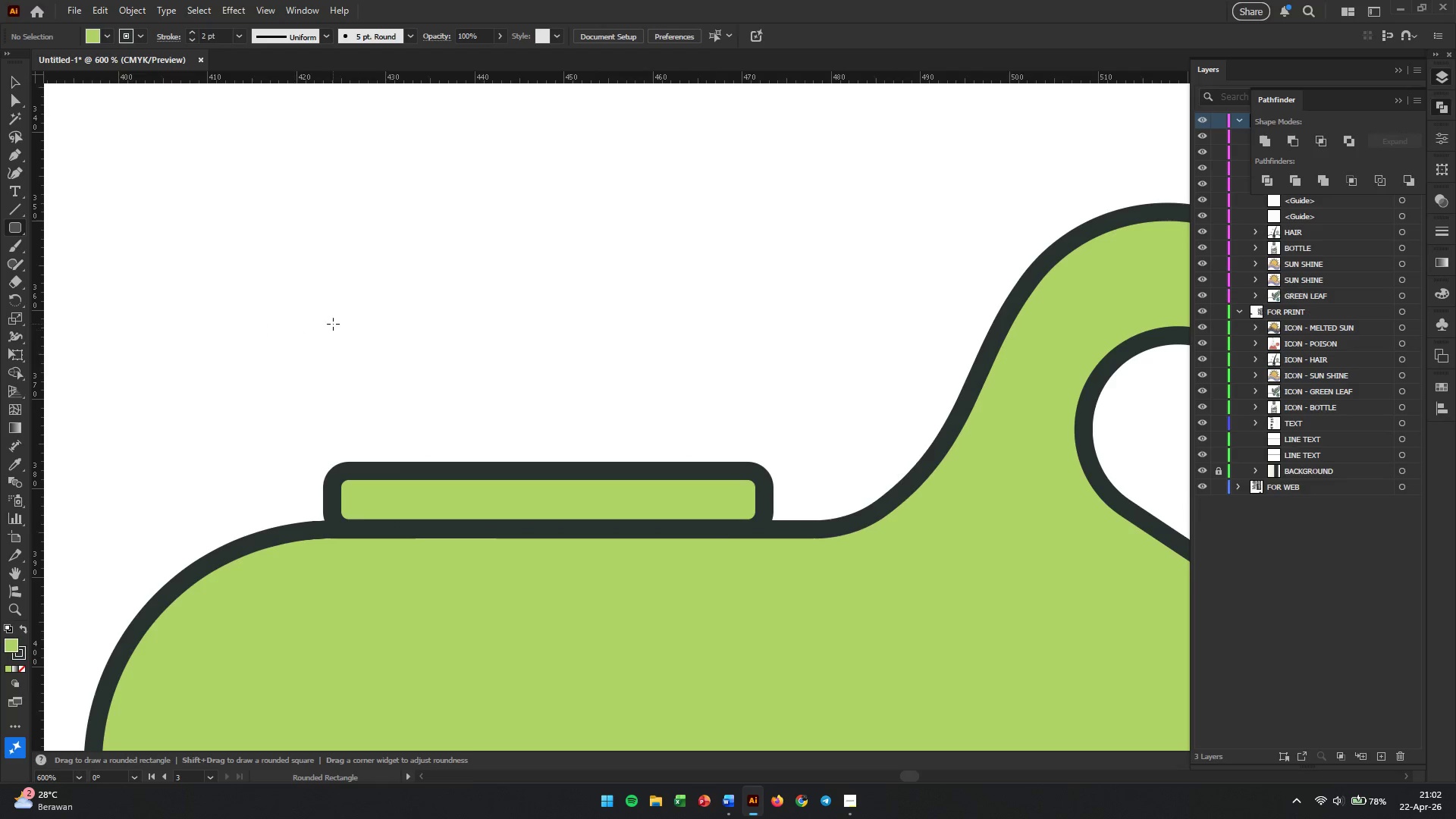 
scroll: coordinate [657, 330], scroll_direction: up, amount: 1.0
 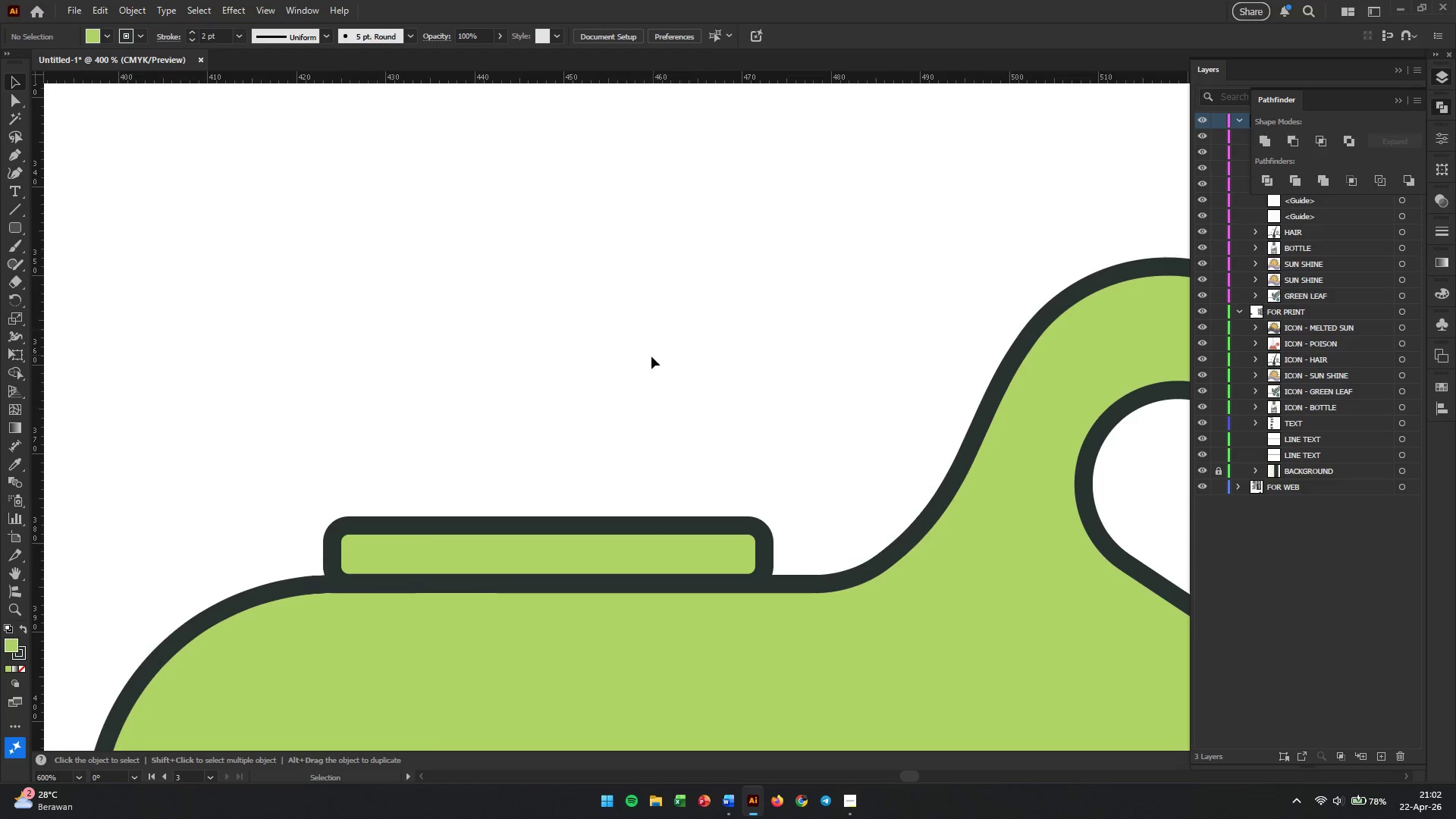 
left_click_drag(start_coordinate=[333, 323], to_coordinate=[811, 453])
 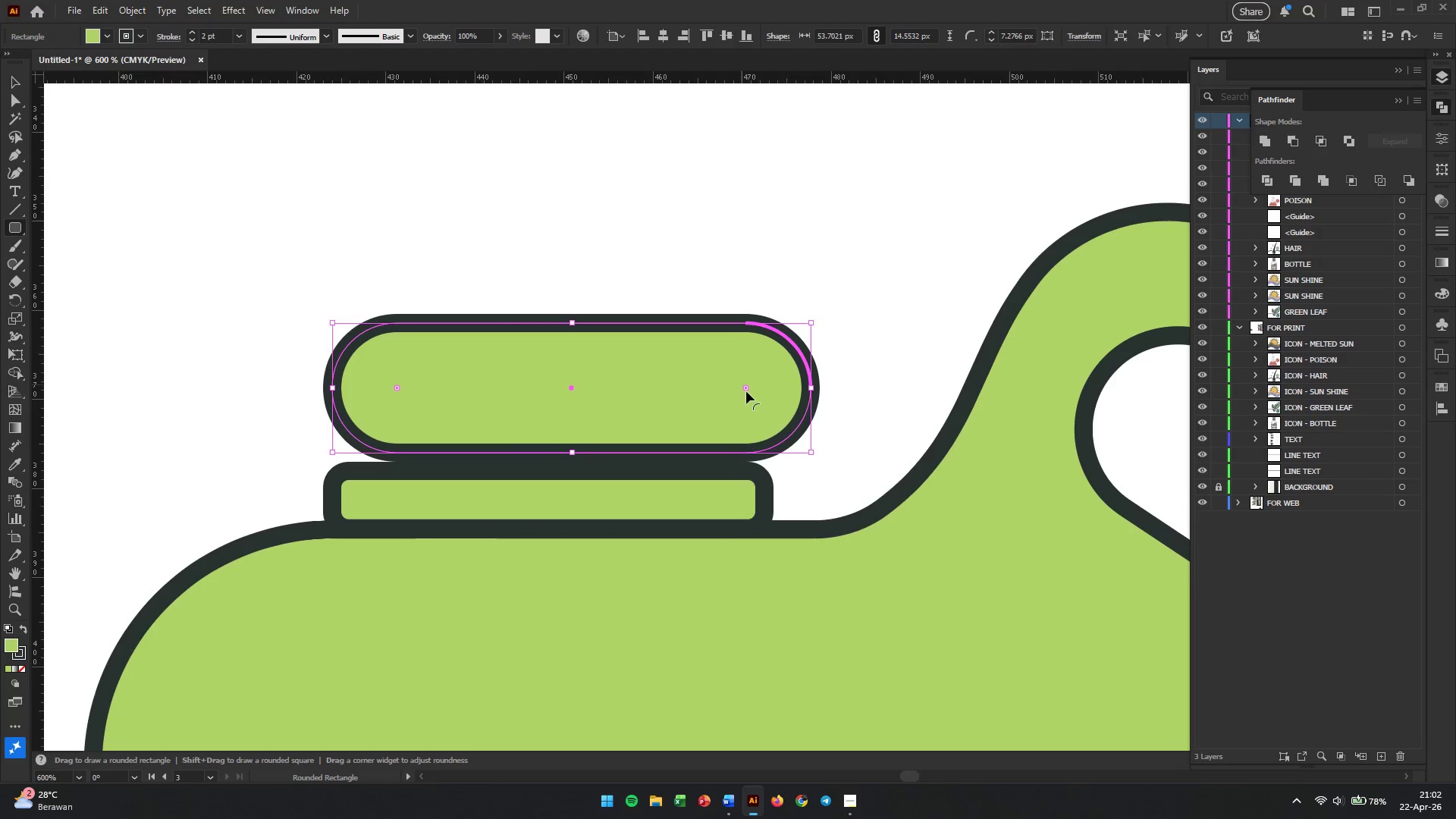 
scroll: coordinate [629, 373], scroll_direction: down, amount: 3.0
 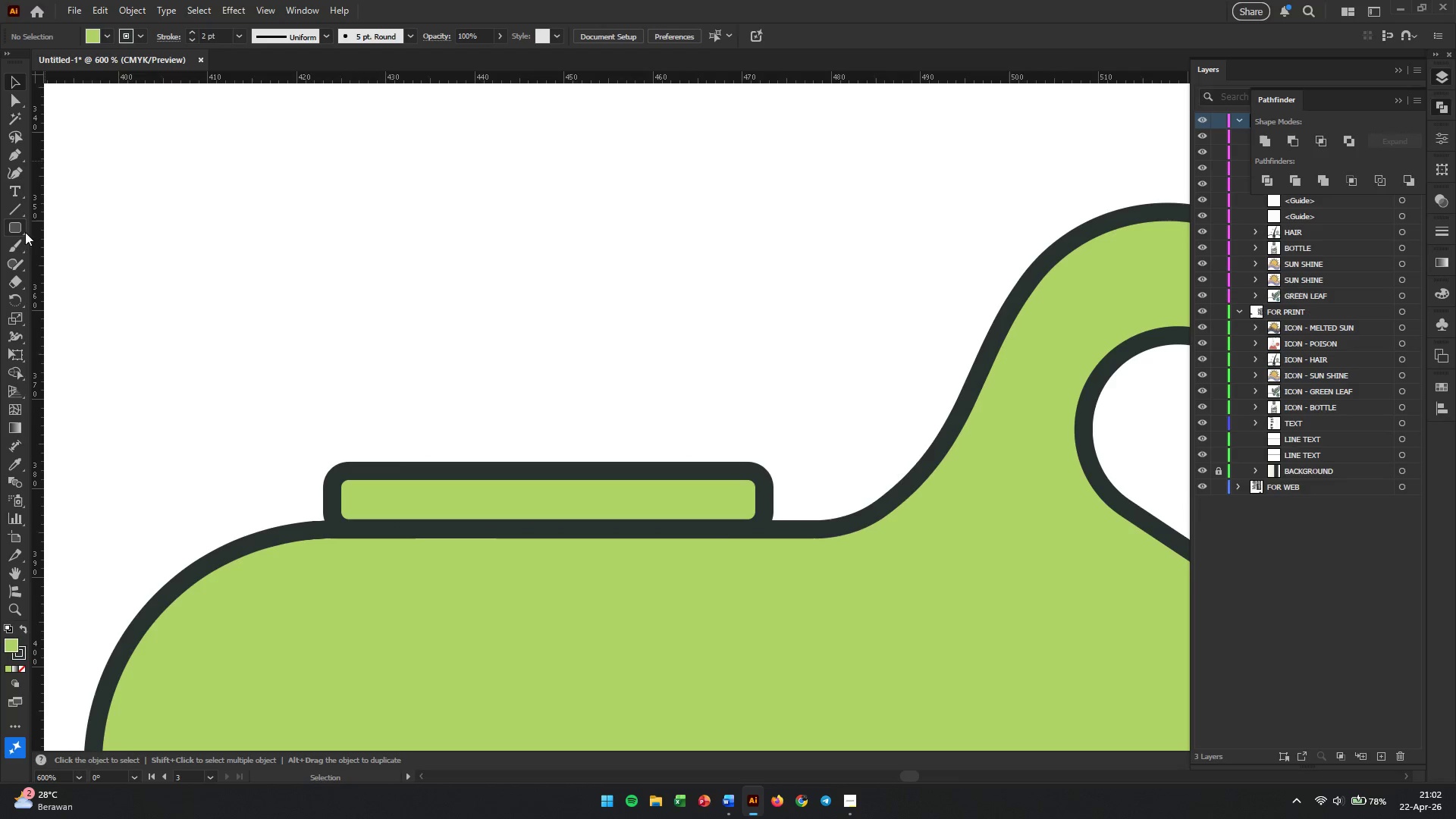 
left_click_drag(start_coordinate=[745, 384], to_coordinate=[782, 385])
 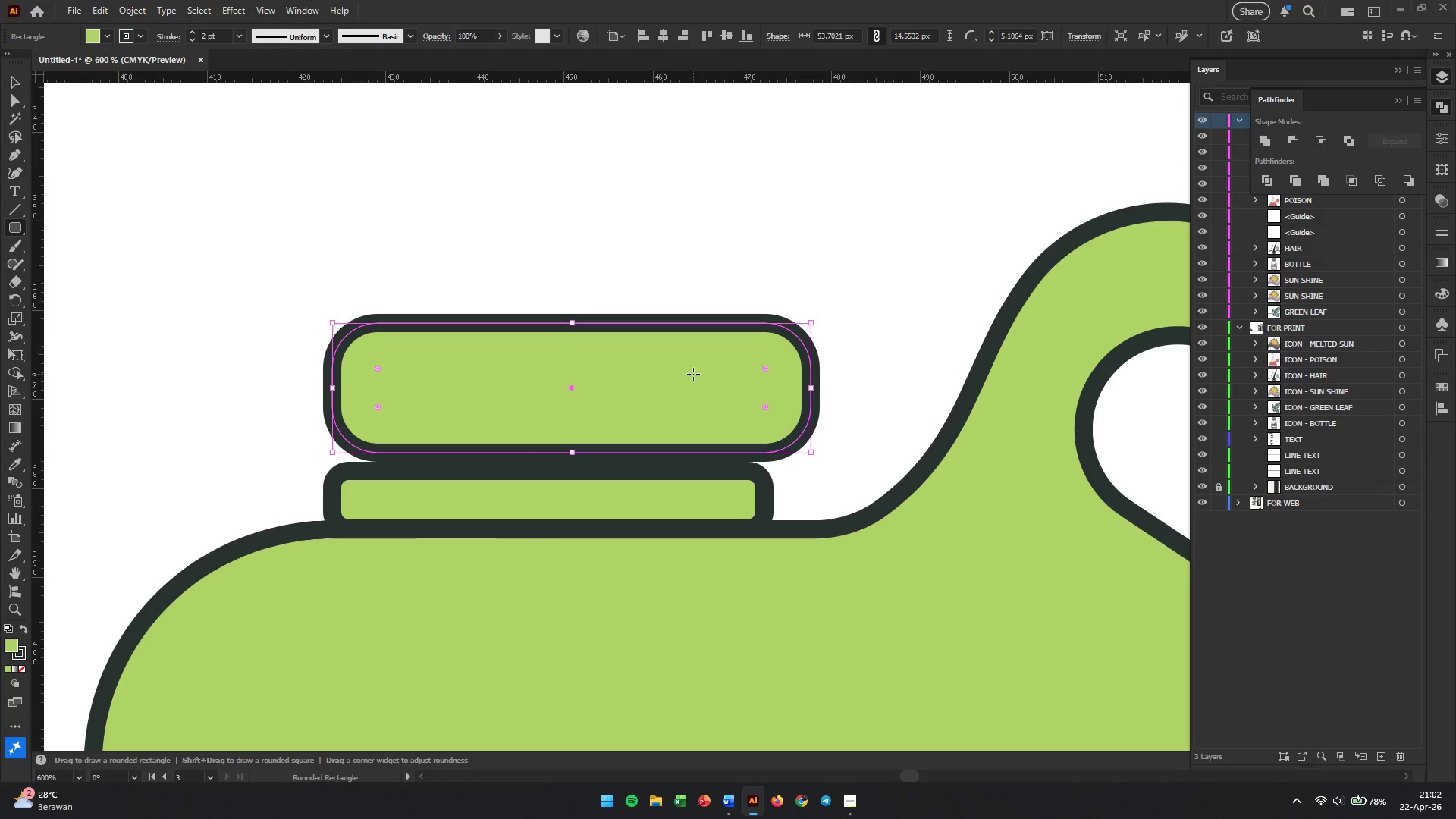 
key(V)
 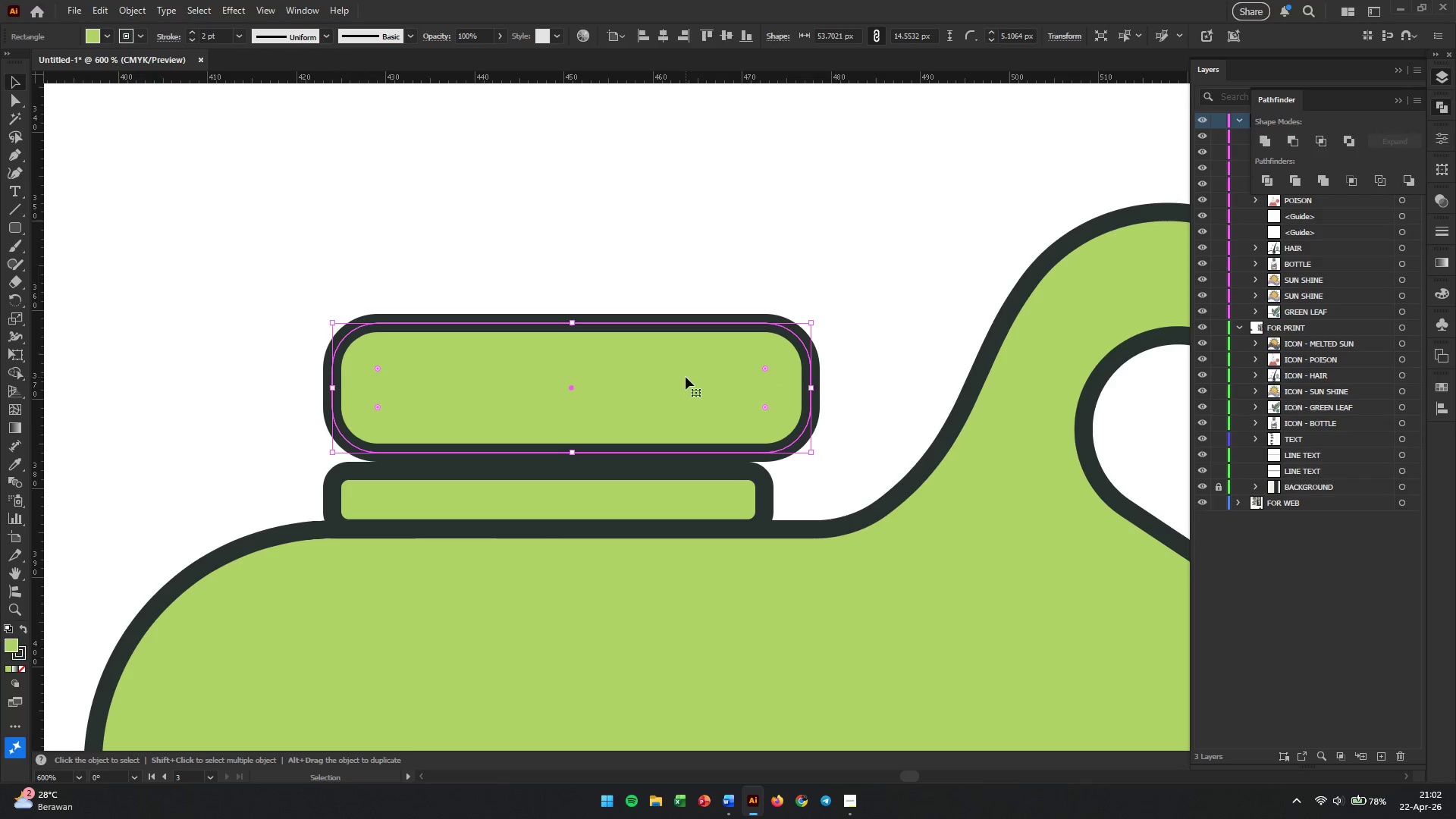 
left_click_drag(start_coordinate=[686, 378], to_coordinate=[663, 395])
 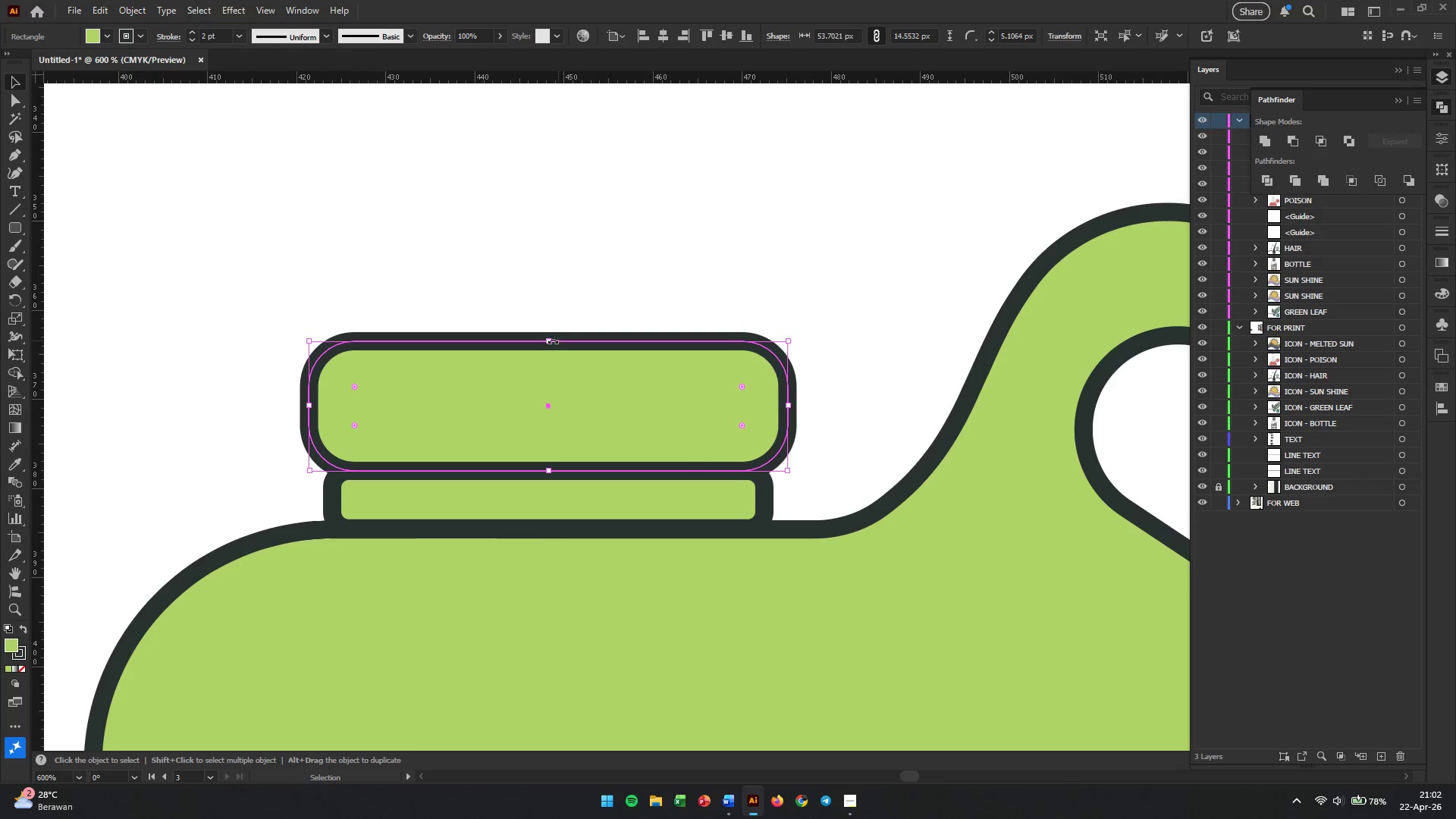 
left_click_drag(start_coordinate=[548, 340], to_coordinate=[551, 318])
 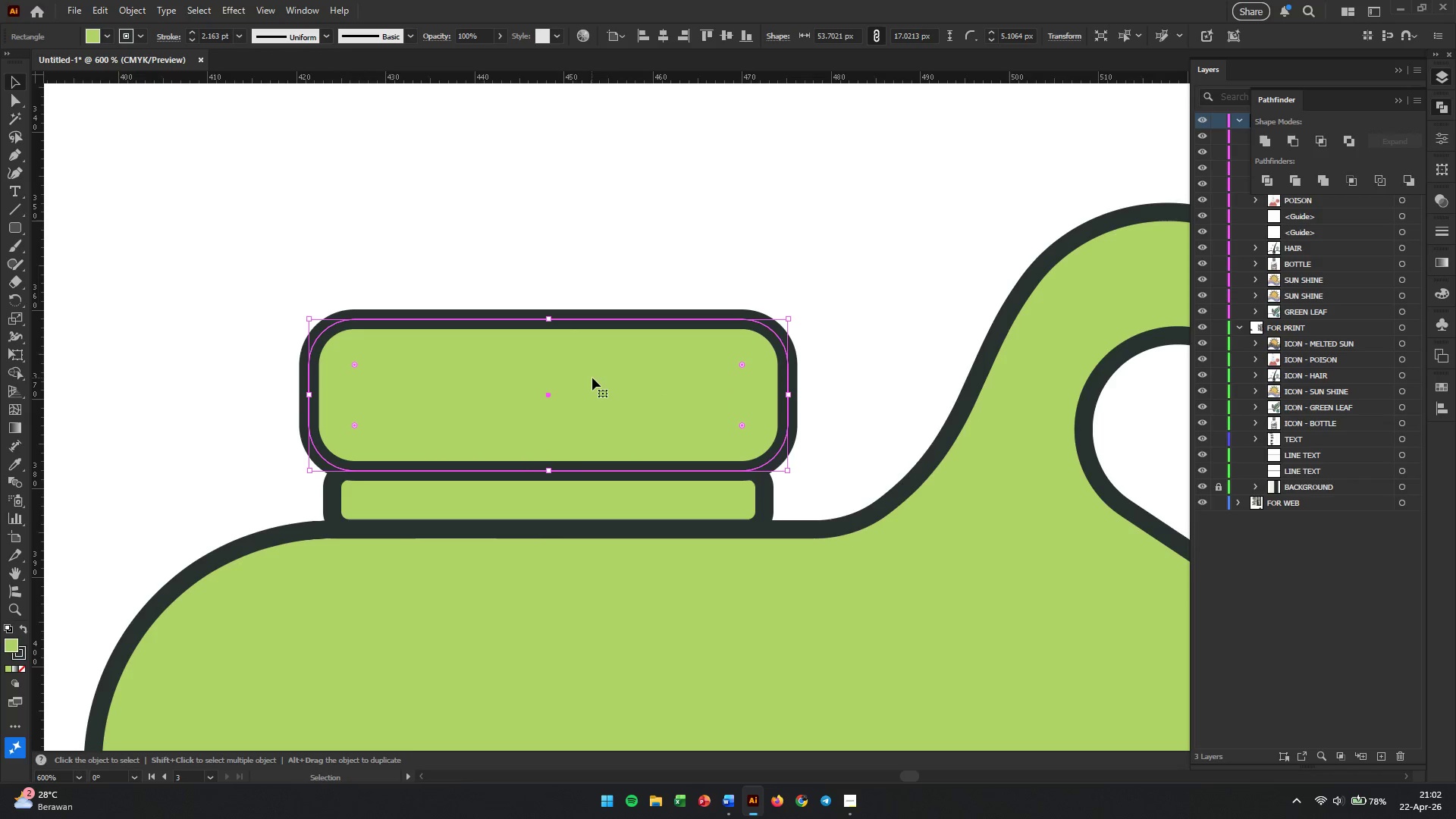 
left_click_drag(start_coordinate=[592, 378], to_coordinate=[592, 373])
 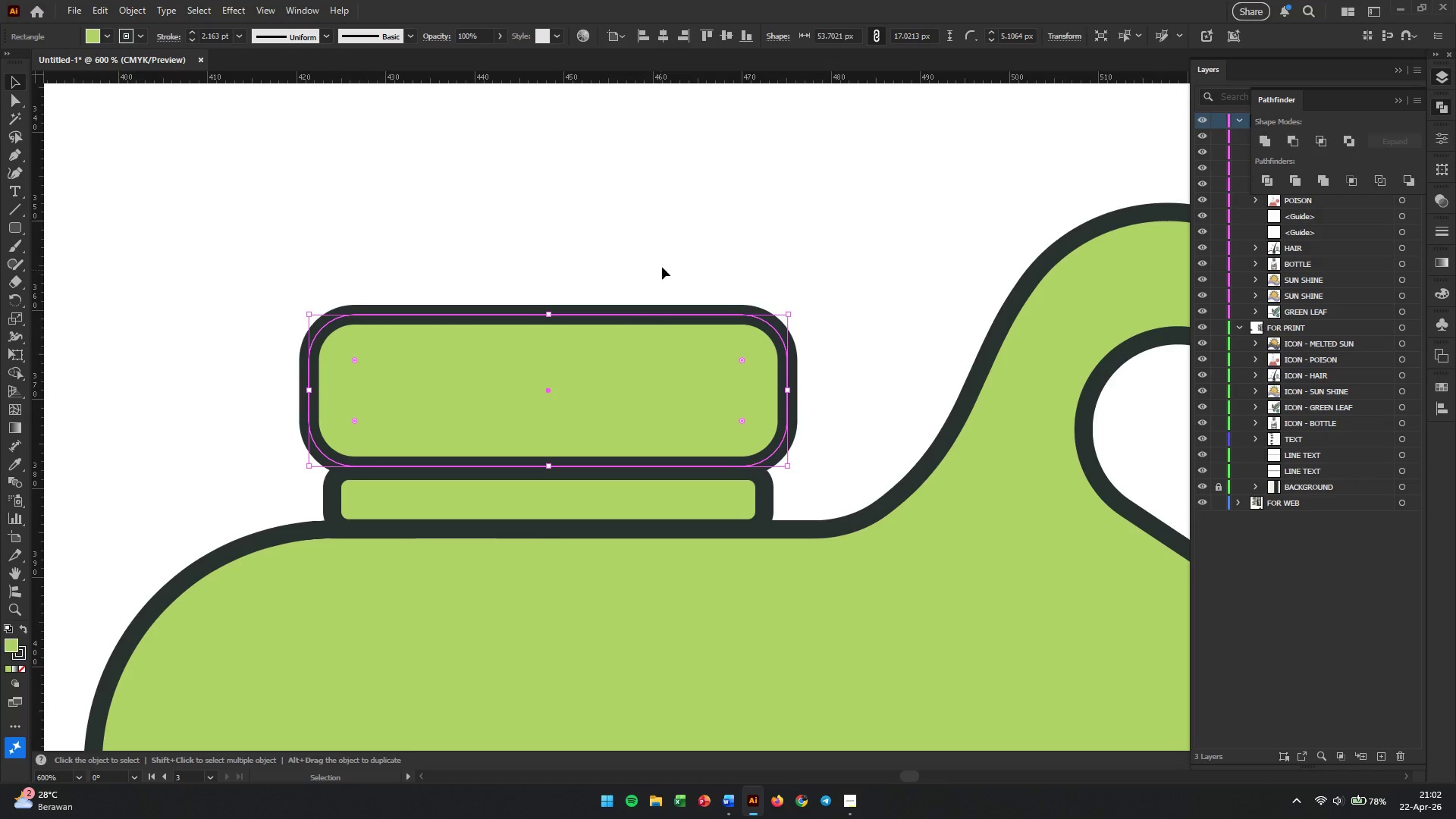 
left_click([675, 229])
 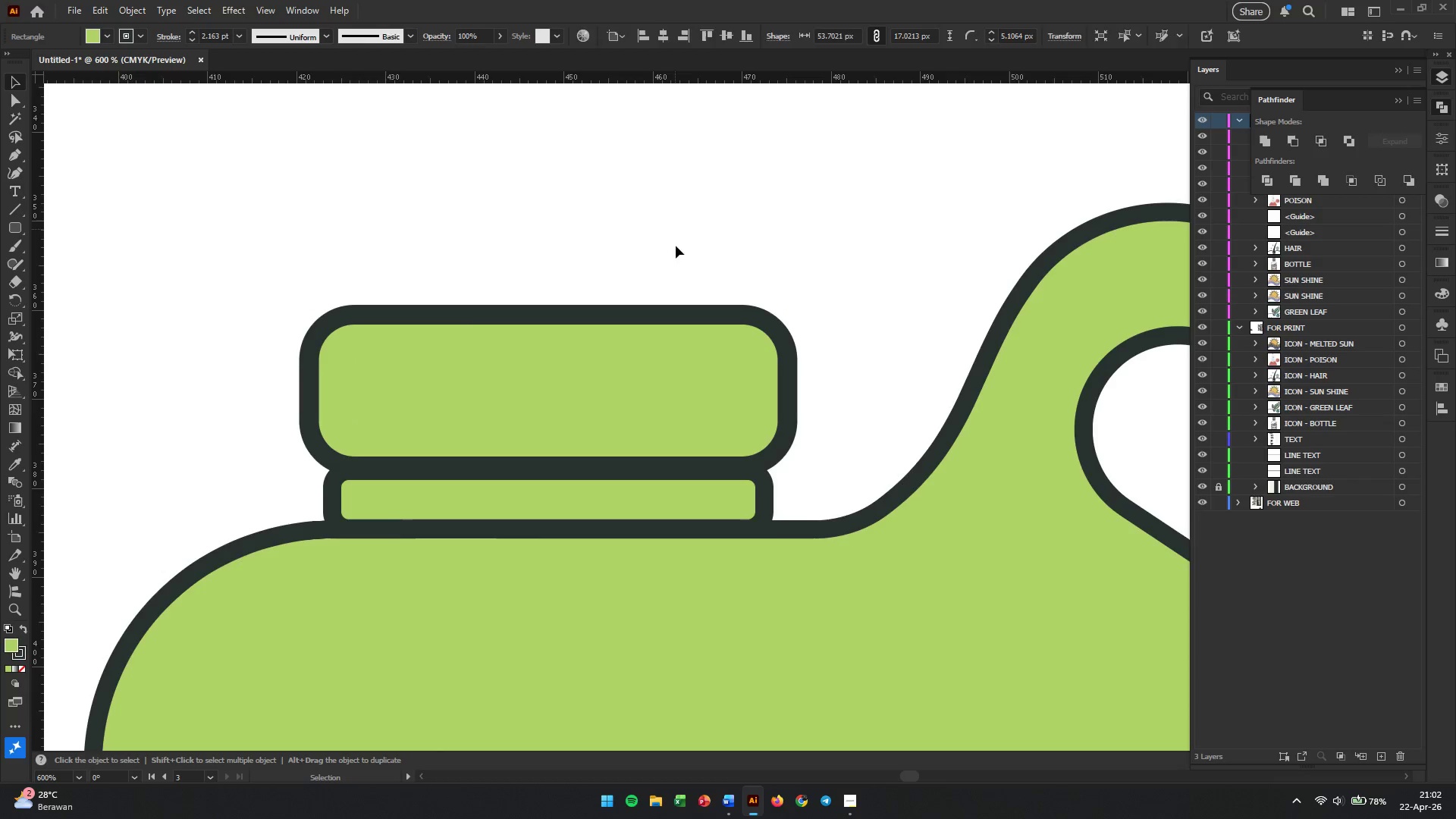 
hold_key(key=AltLeft, duration=2.52)
scroll: coordinate [823, 369], scroll_direction: down, amount: 6.0
 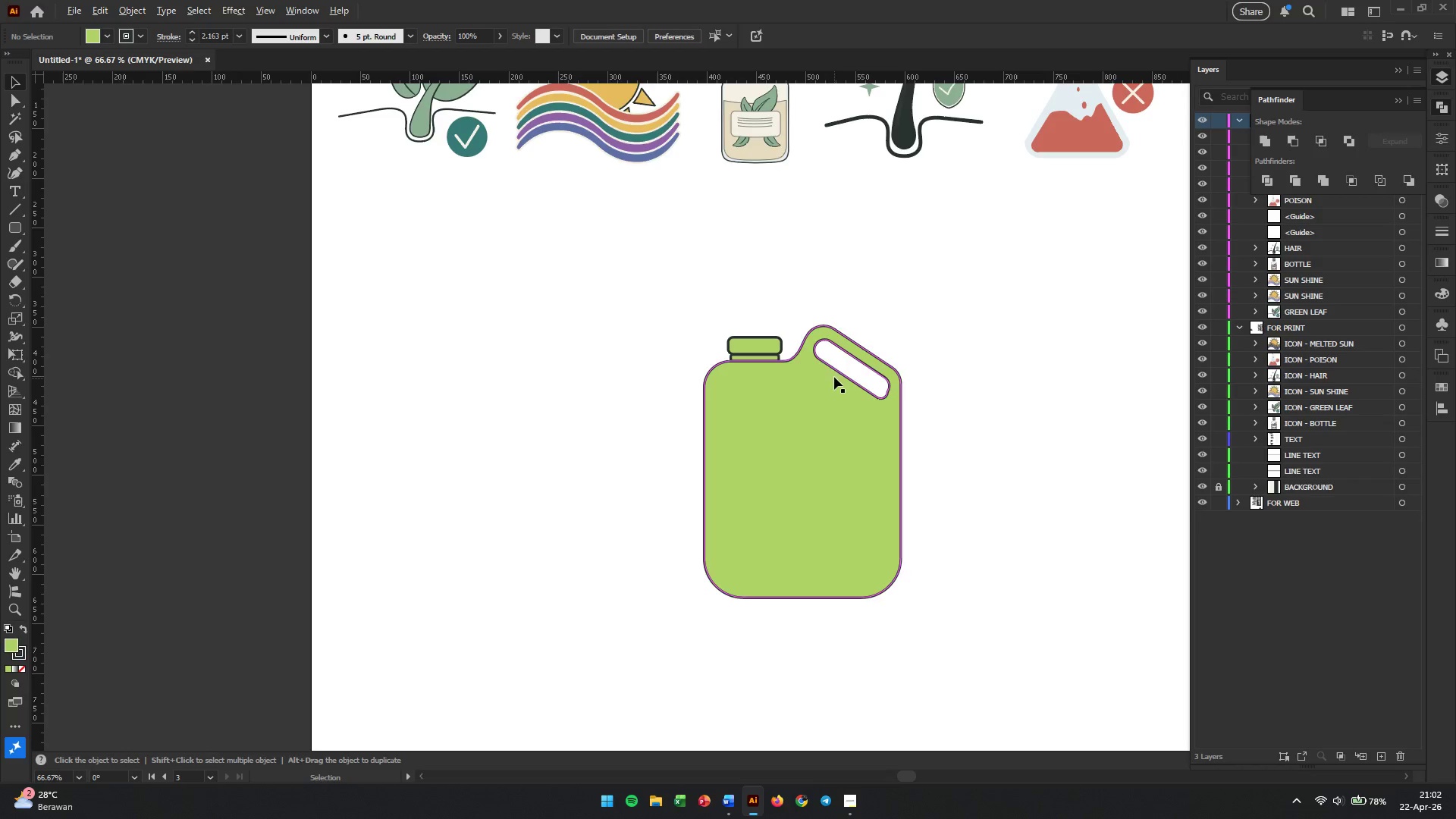 
scroll: coordinate [807, 343], scroll_direction: up, amount: 4.0
 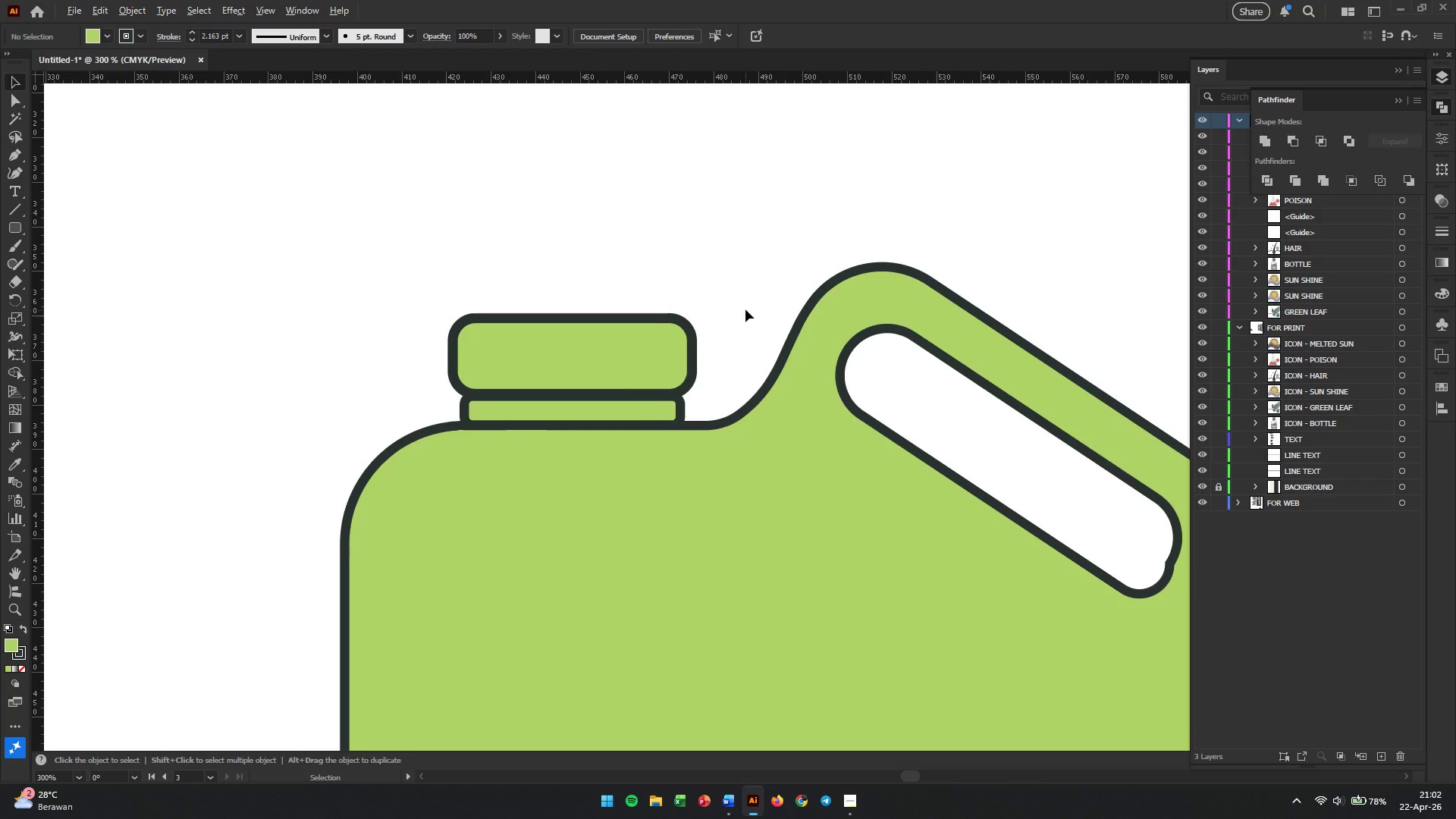 
left_click([17, 209])
 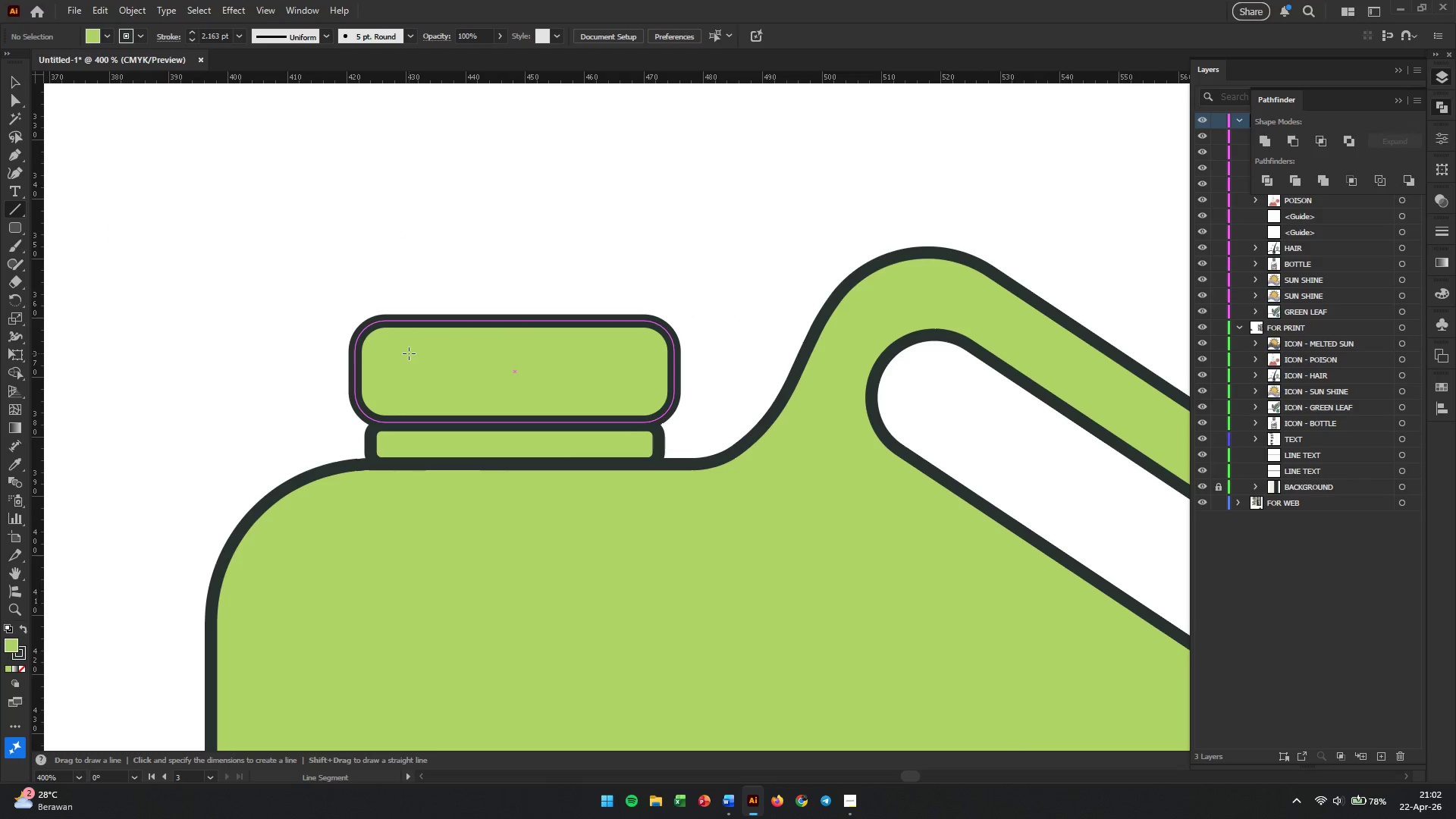 
scroll: coordinate [745, 309], scroll_direction: up, amount: 1.0
 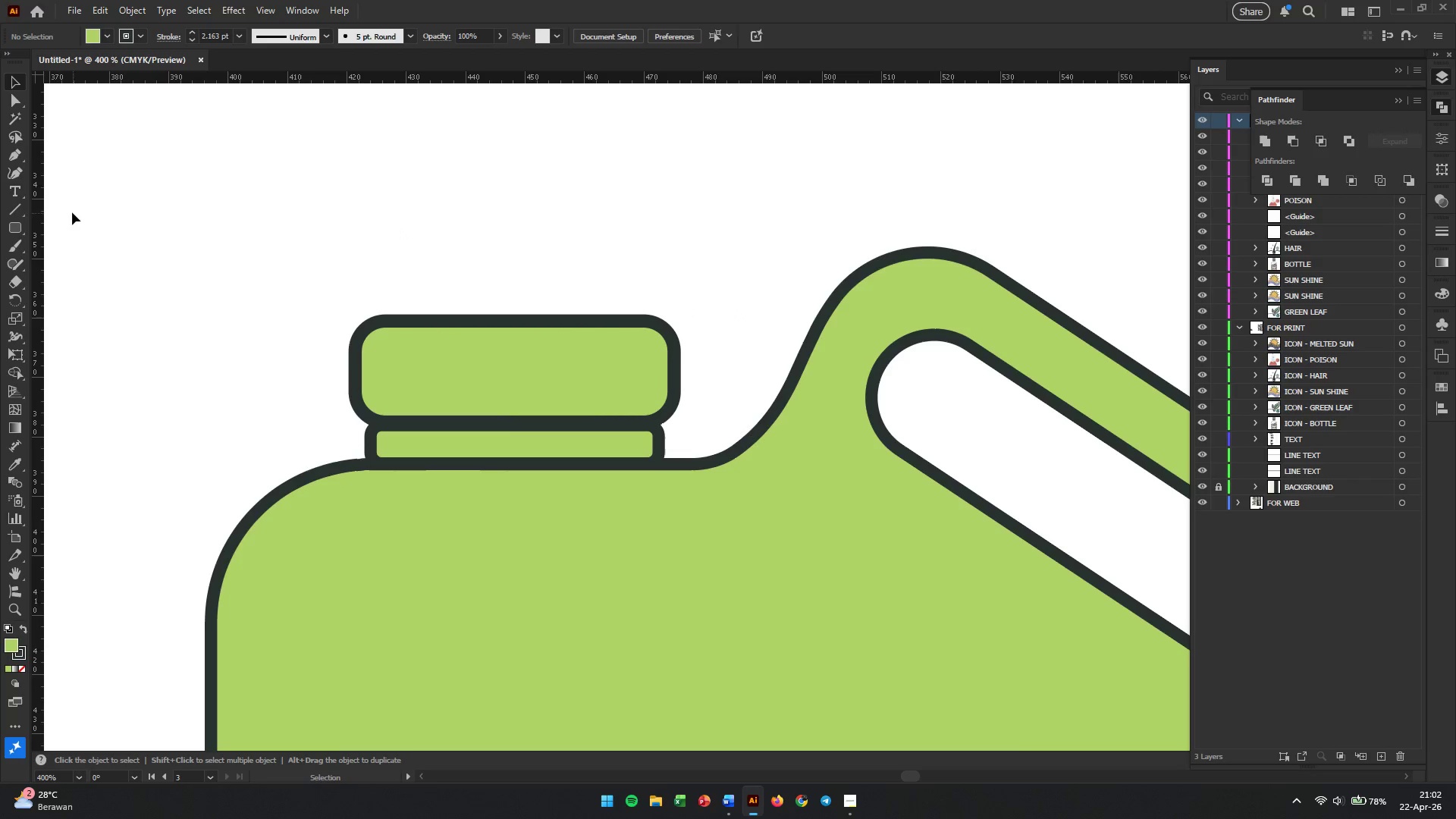 
left_click_drag(start_coordinate=[413, 349], to_coordinate=[413, 424])
 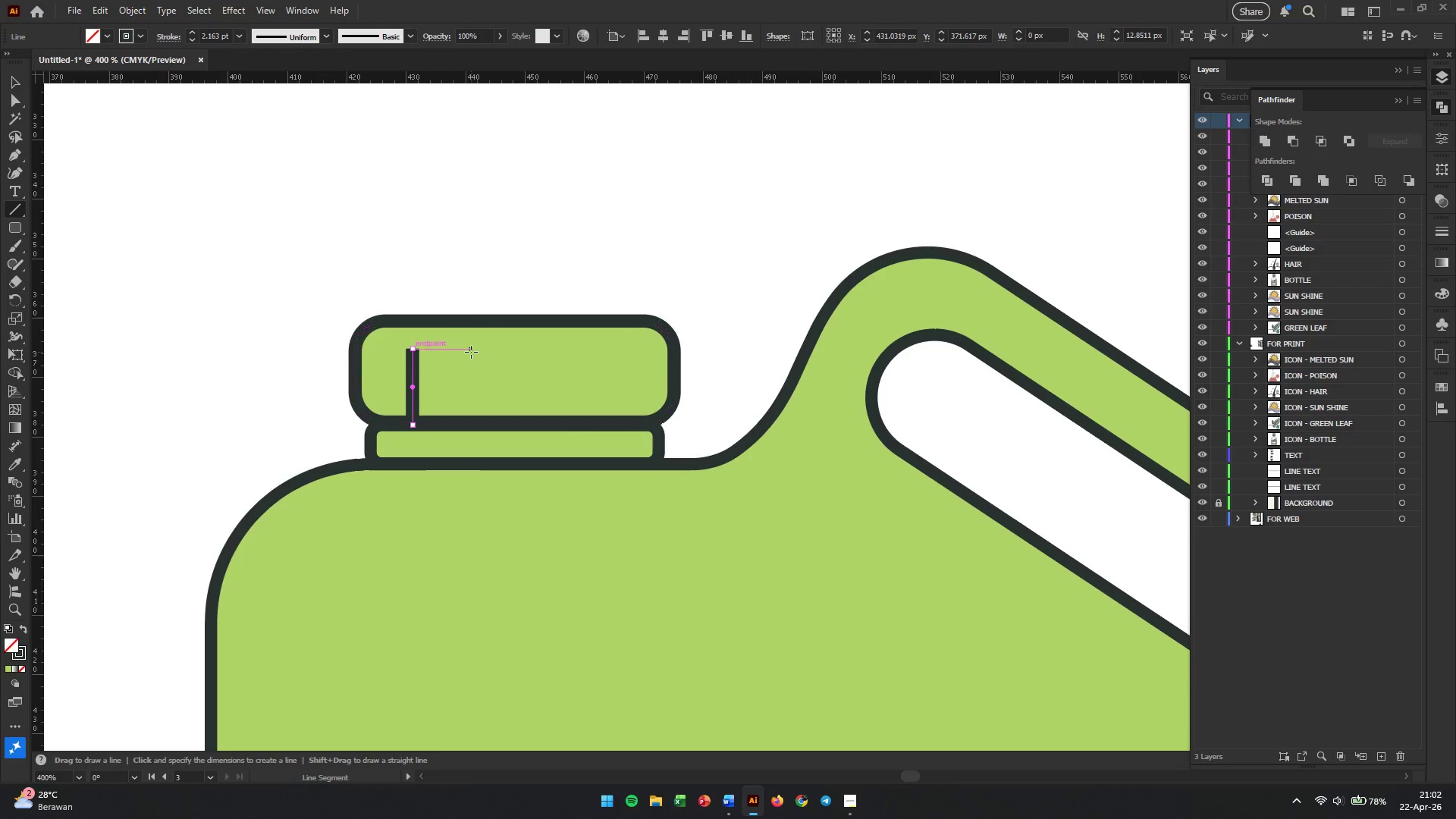 
left_click_drag(start_coordinate=[479, 352], to_coordinate=[478, 423])
 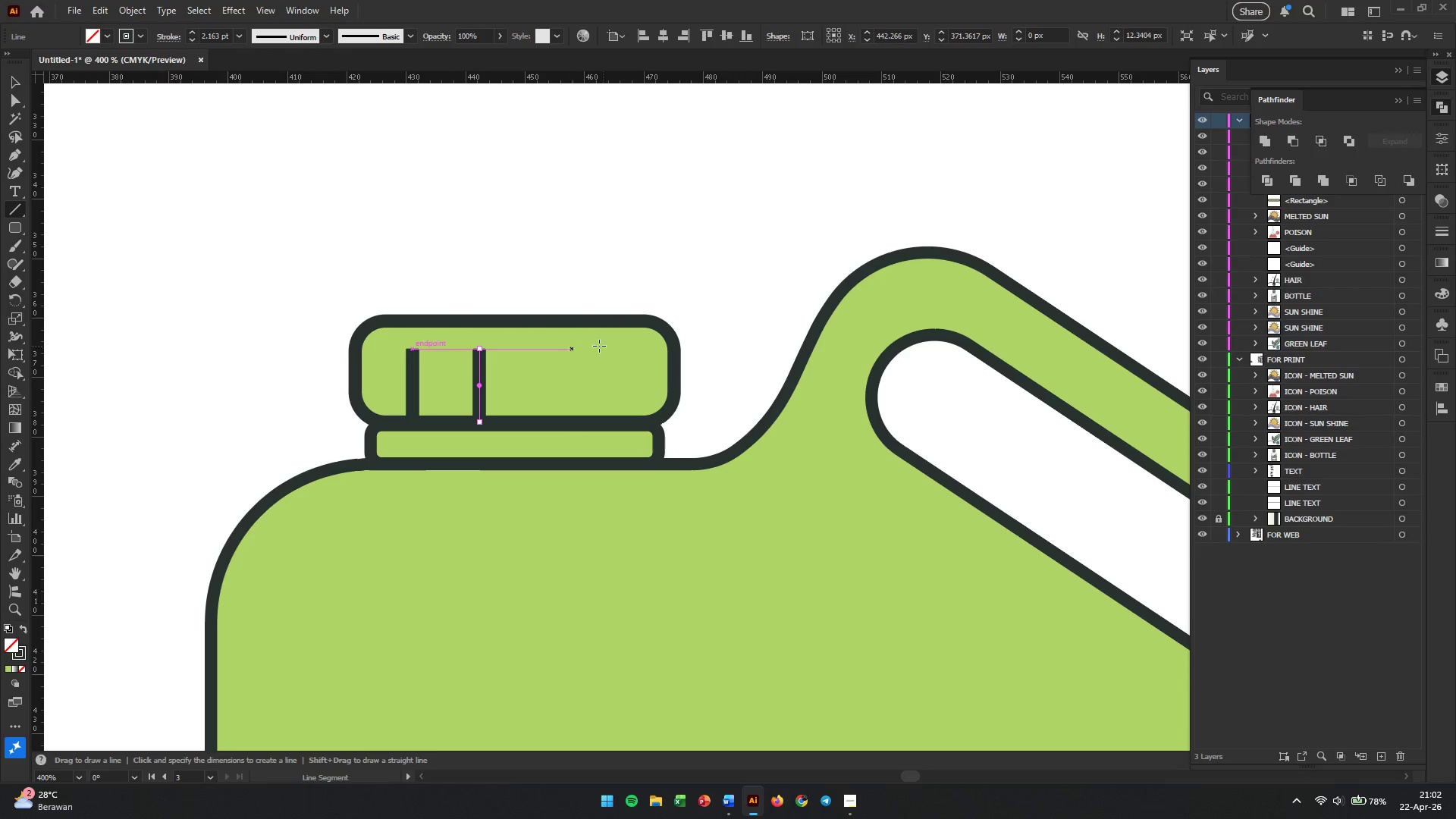 
hold_key(key=ShiftLeft, duration=0.55)
 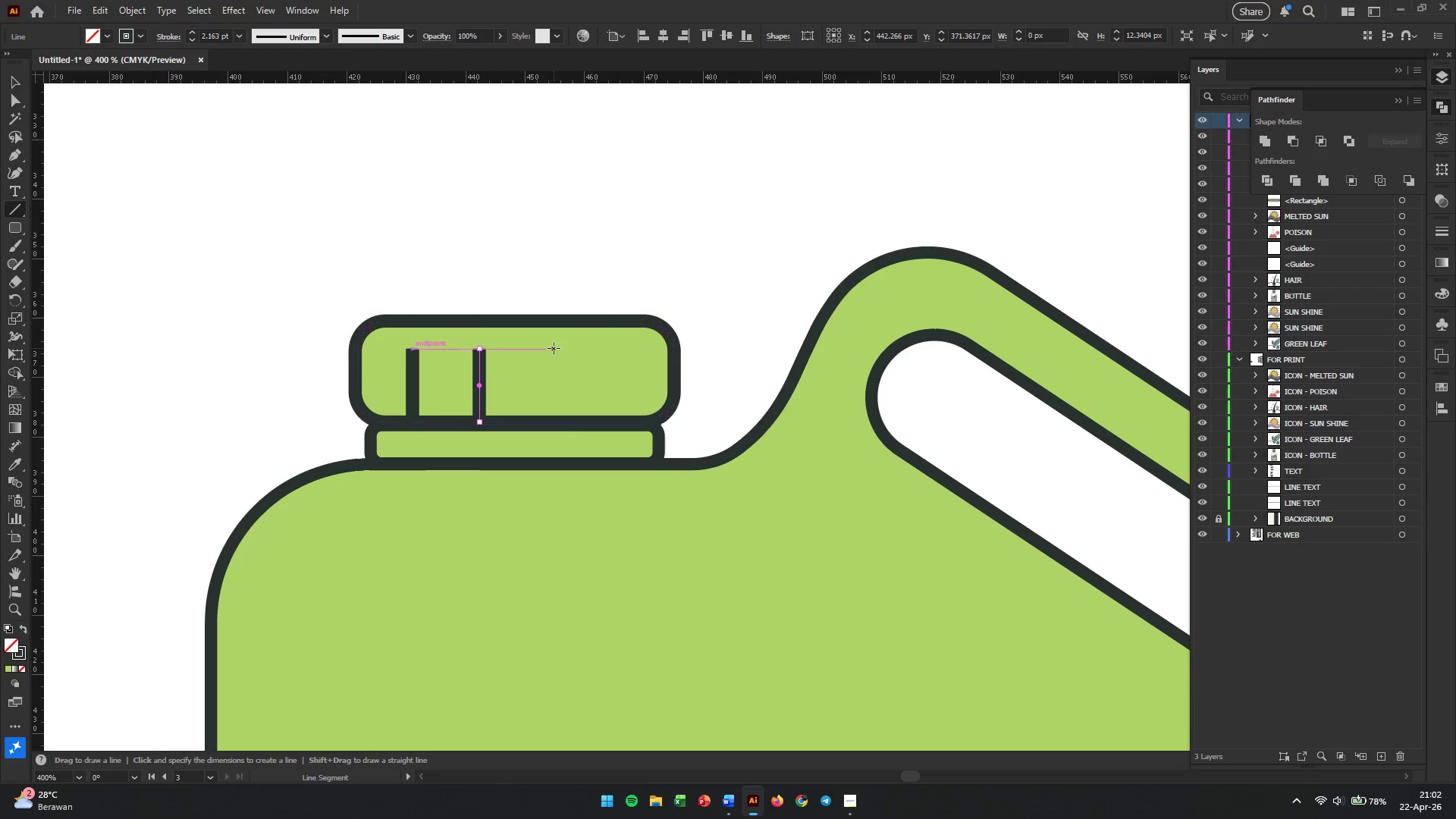 
hold_key(key=ShiftLeft, duration=1.52)
left_click_drag(start_coordinate=[554, 348], to_coordinate=[553, 422])
 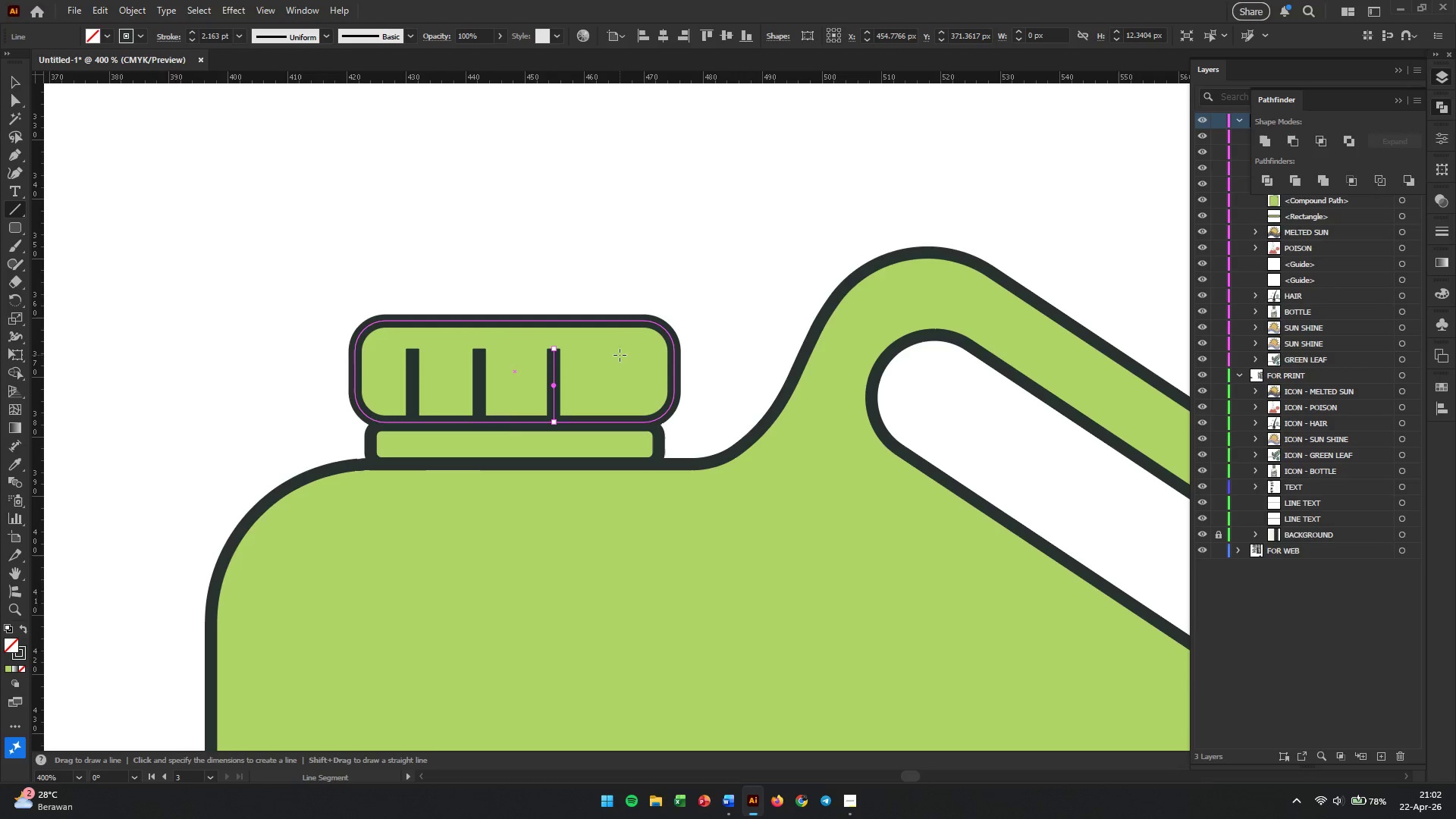 
hold_key(key=ShiftLeft, duration=1.19)
left_click_drag(start_coordinate=[614, 353], to_coordinate=[613, 427])
 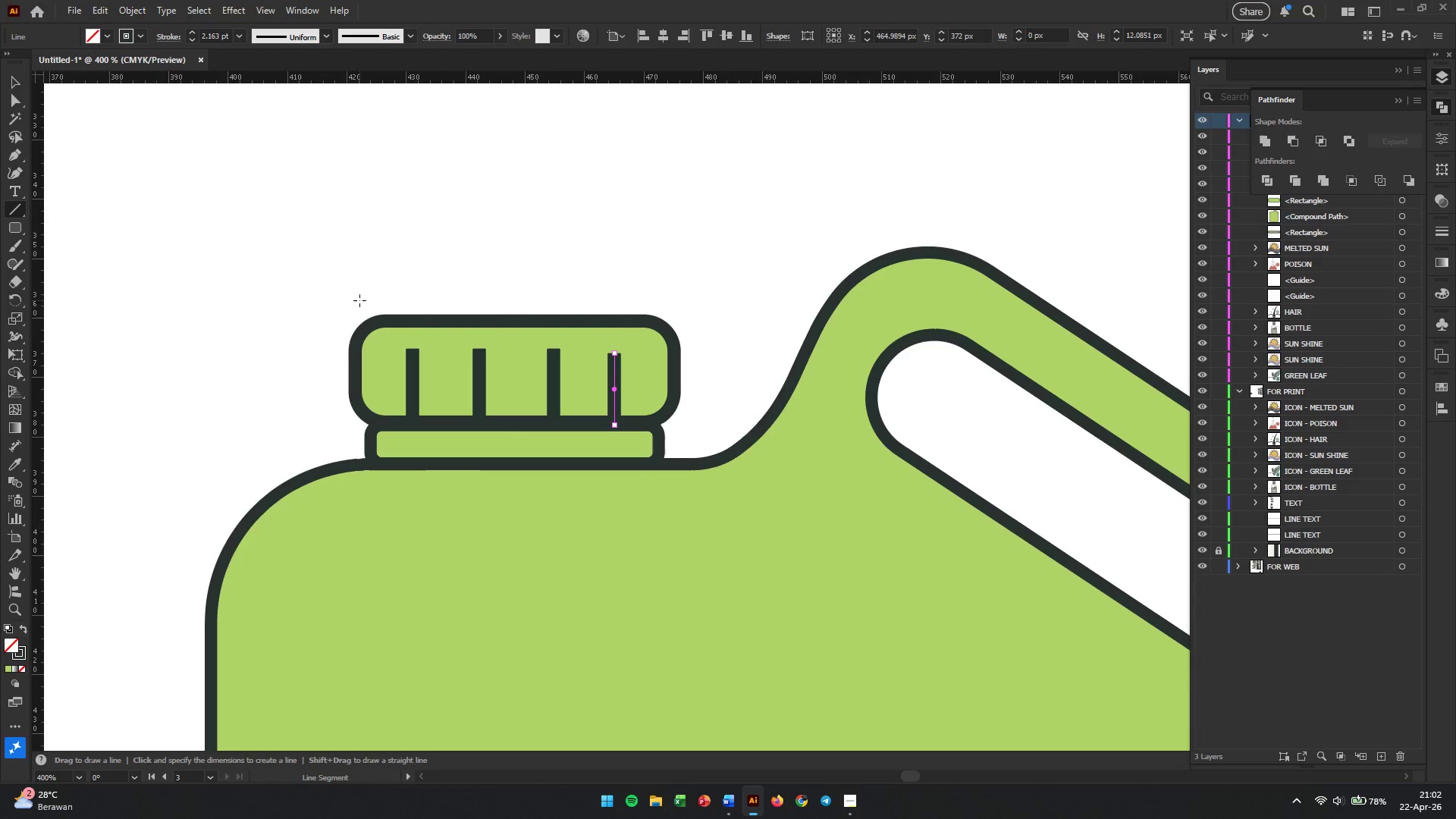 
double_click([155, 252])
 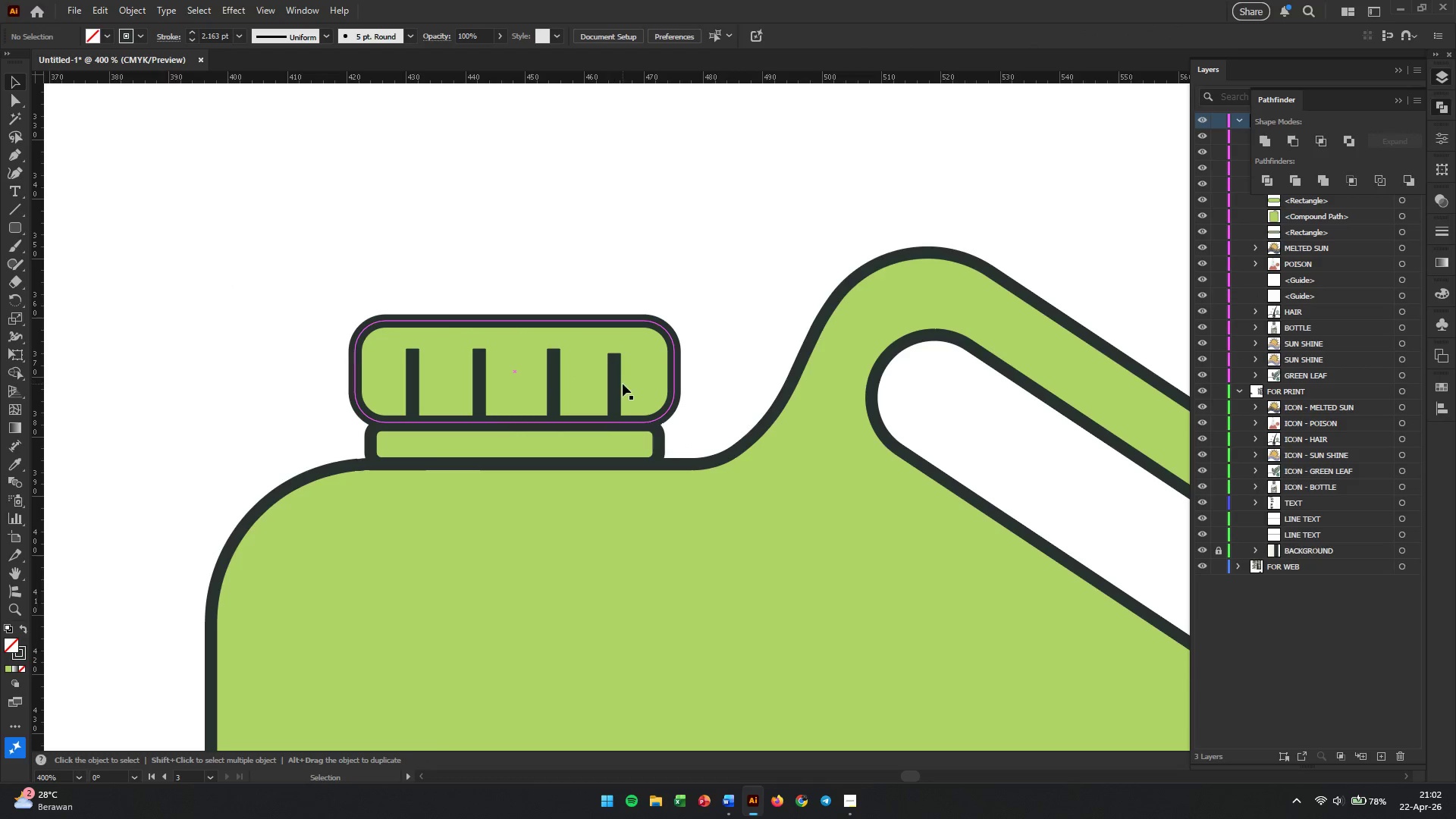 
left_click([616, 385])
 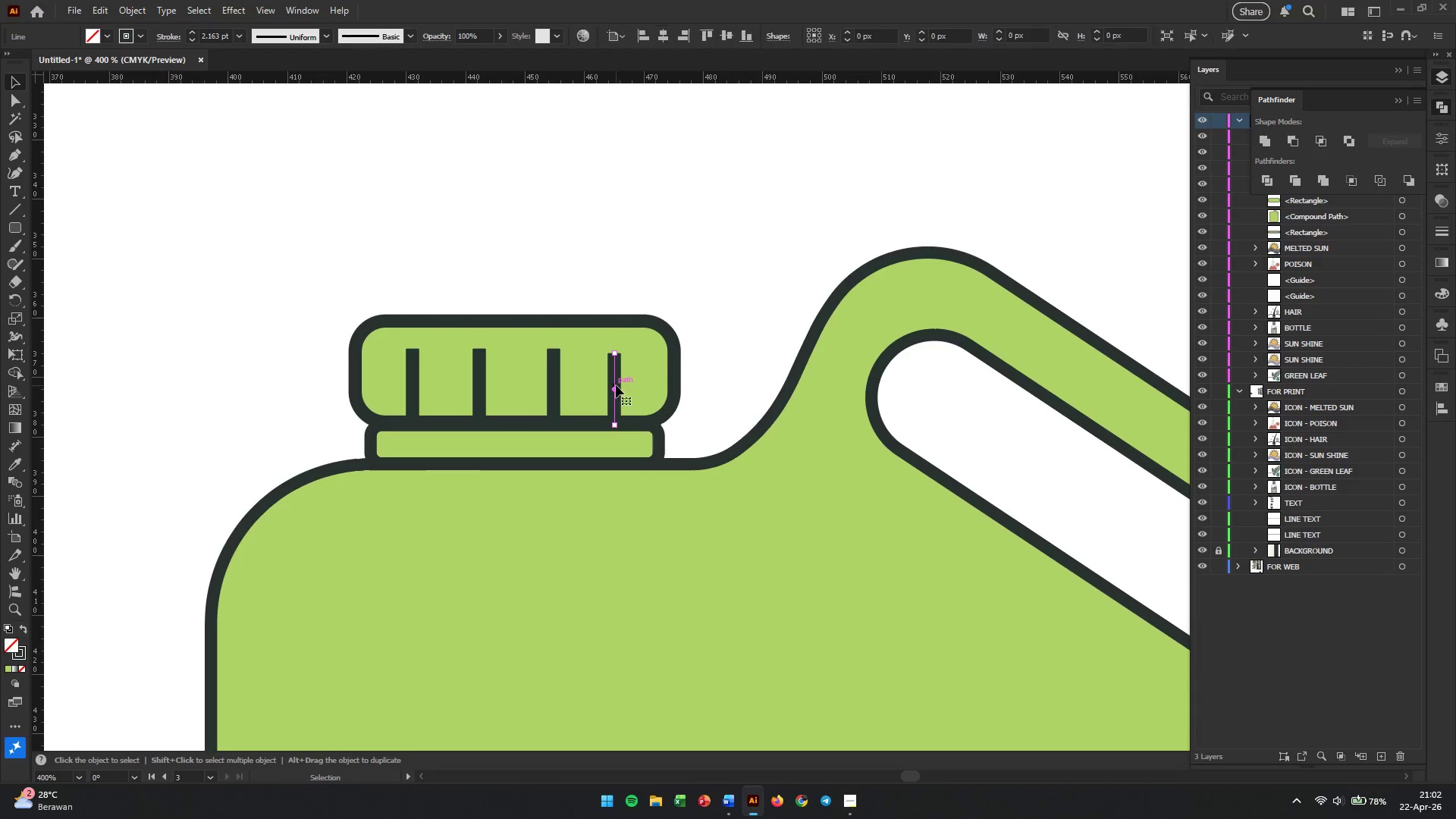 
hold_key(key=ShiftLeft, duration=3.67)
left_click([557, 384])
 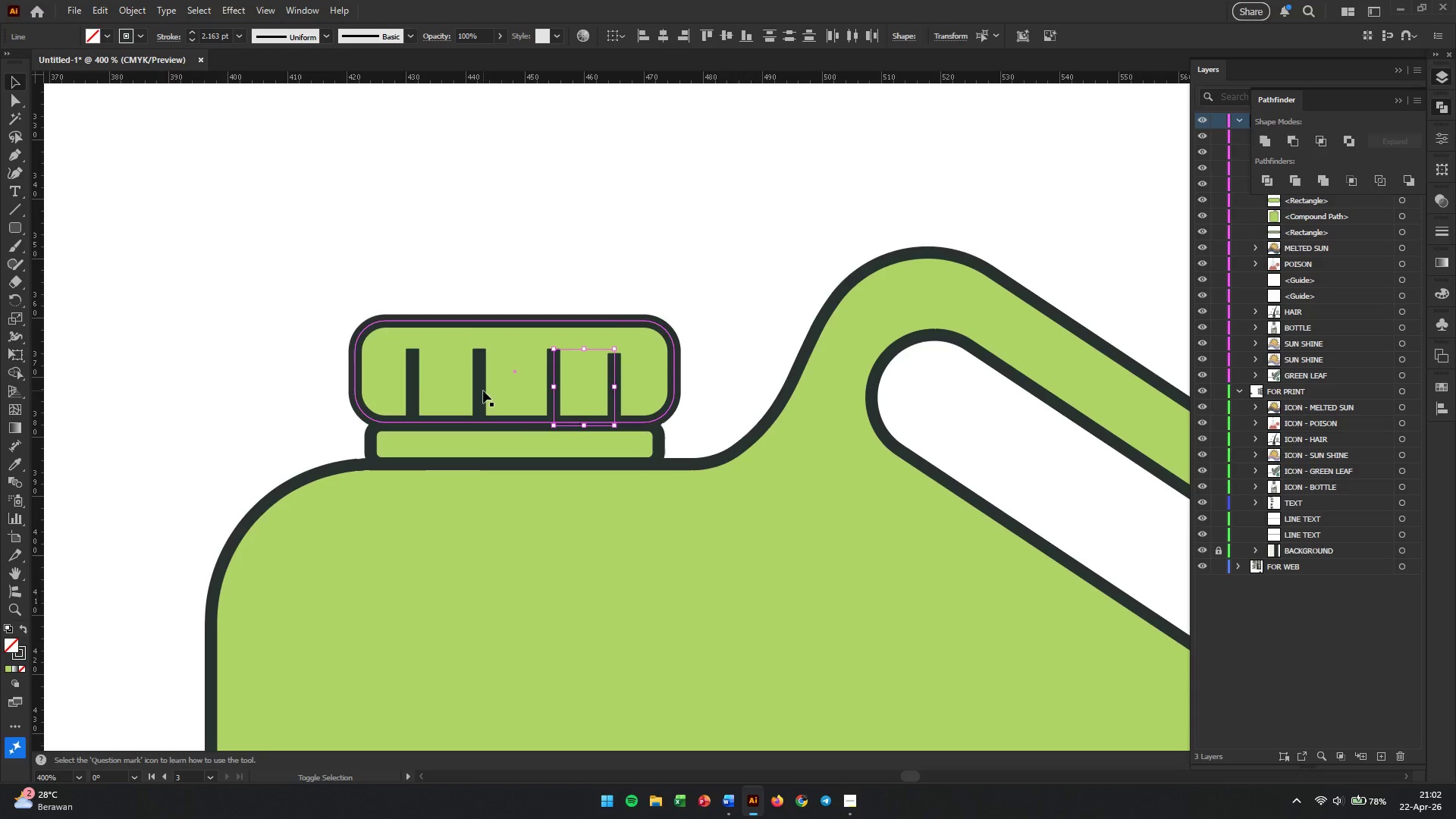 
left_click([482, 391])
 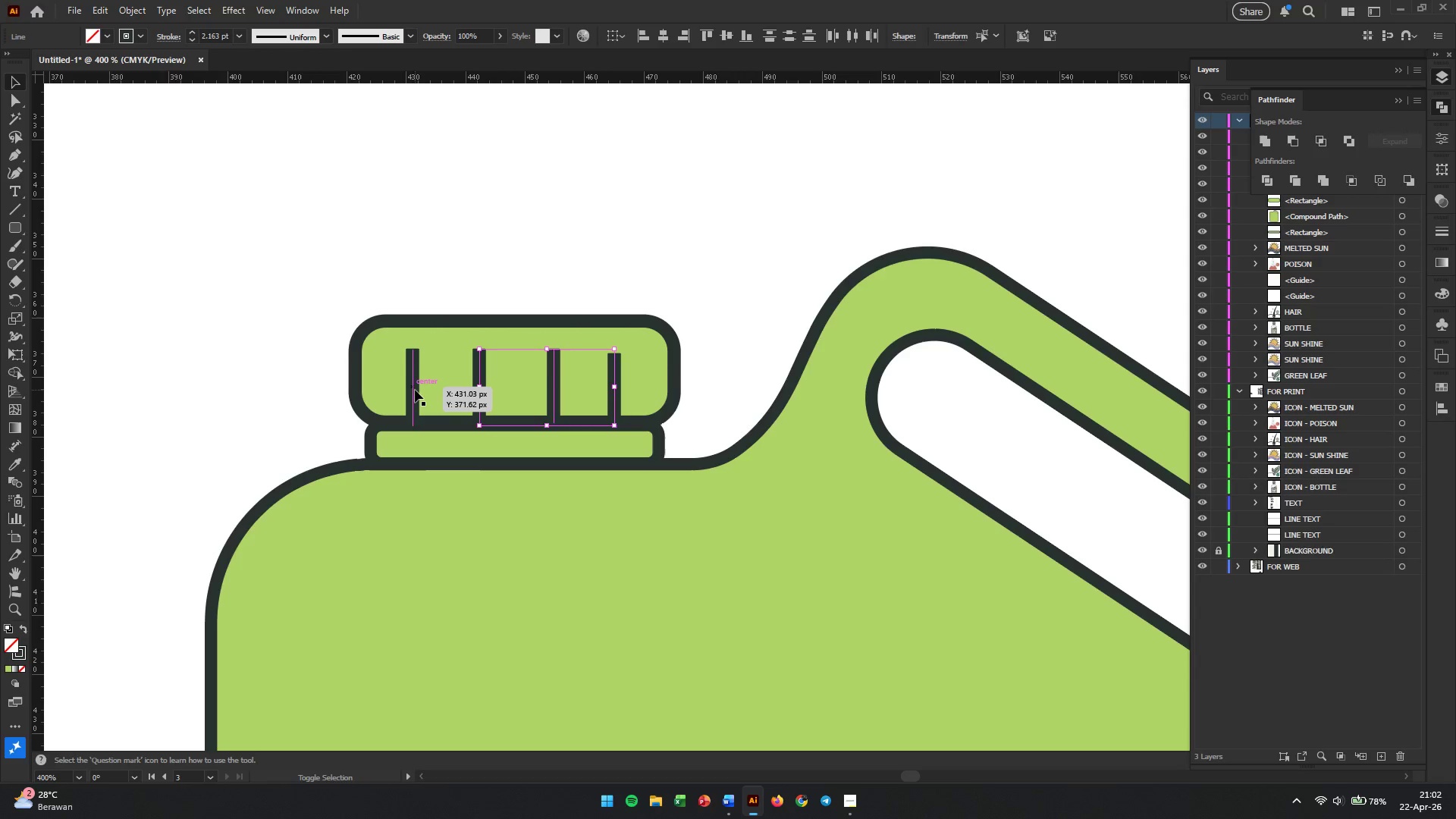 
left_click([415, 390])
 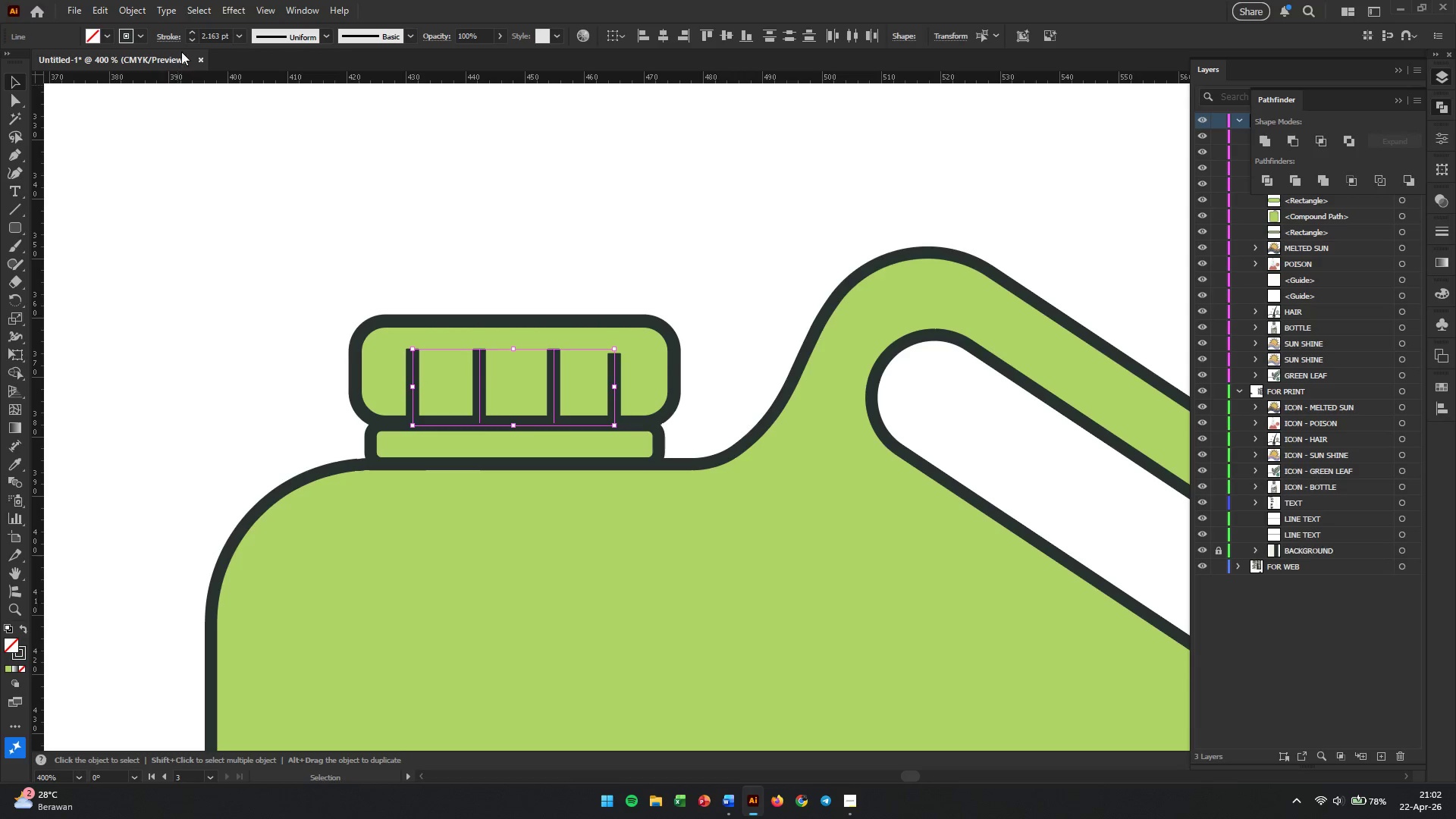 
left_click([172, 40])
 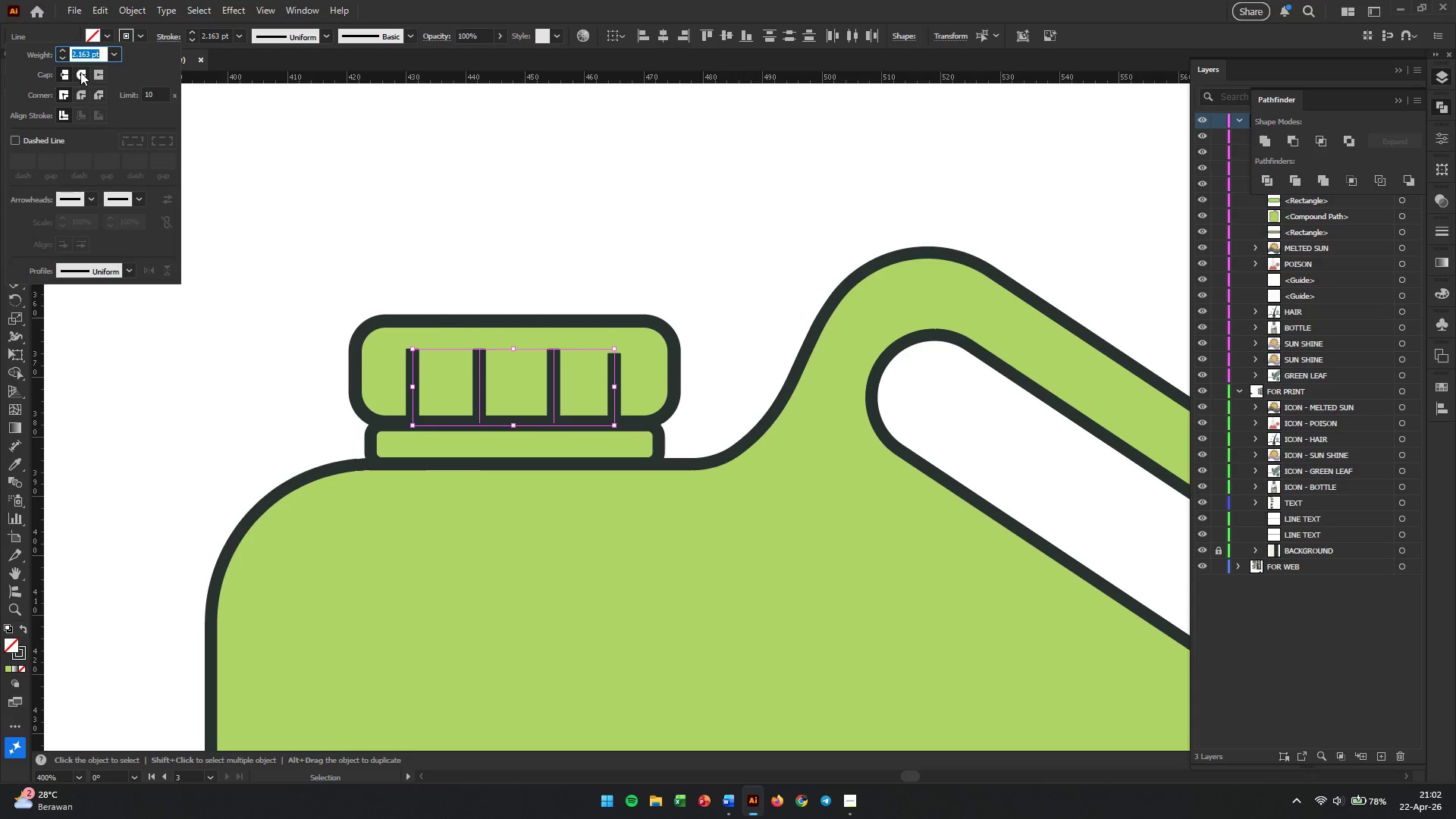 
left_click([80, 72])
 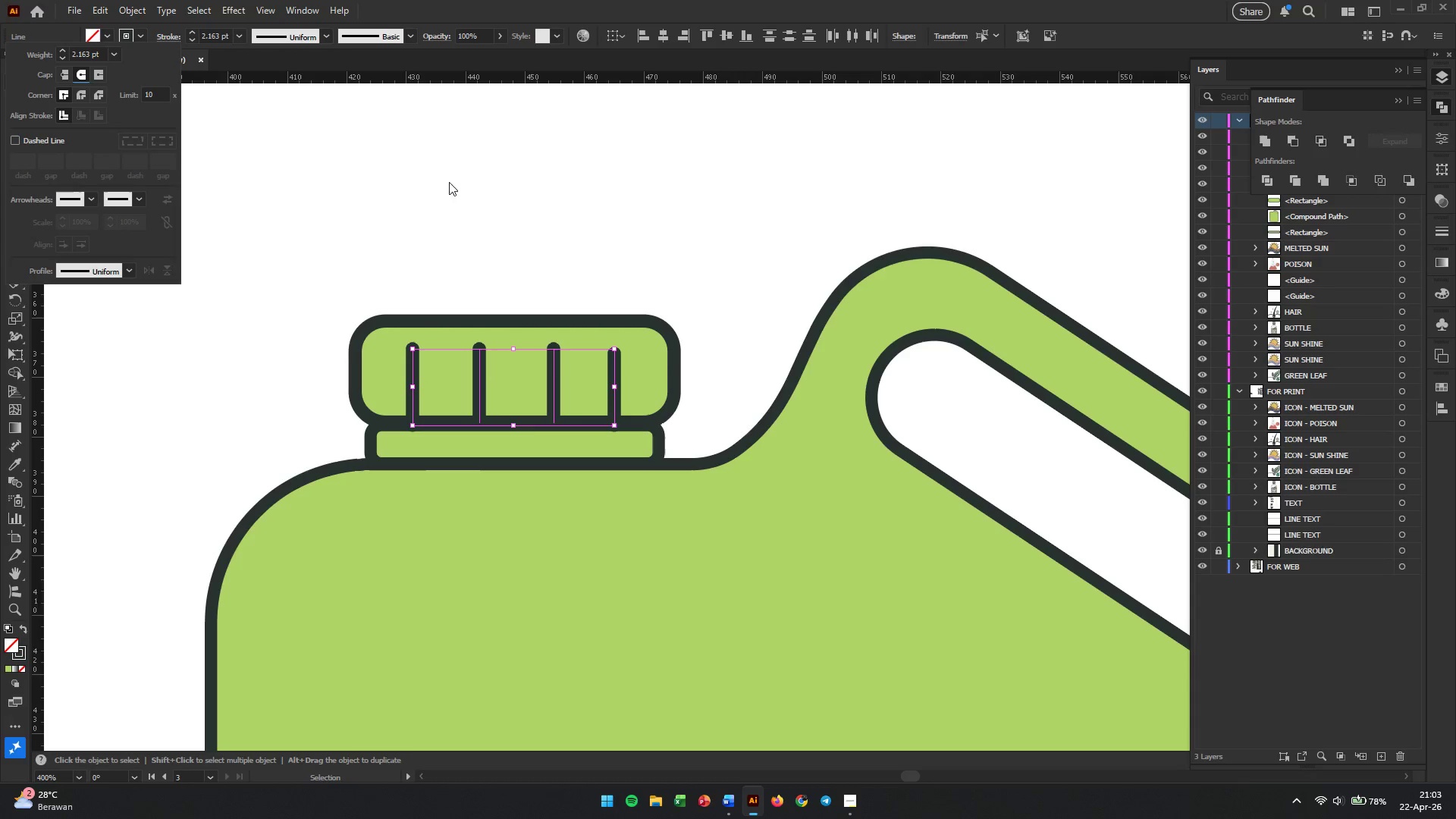 
left_click([460, 176])
 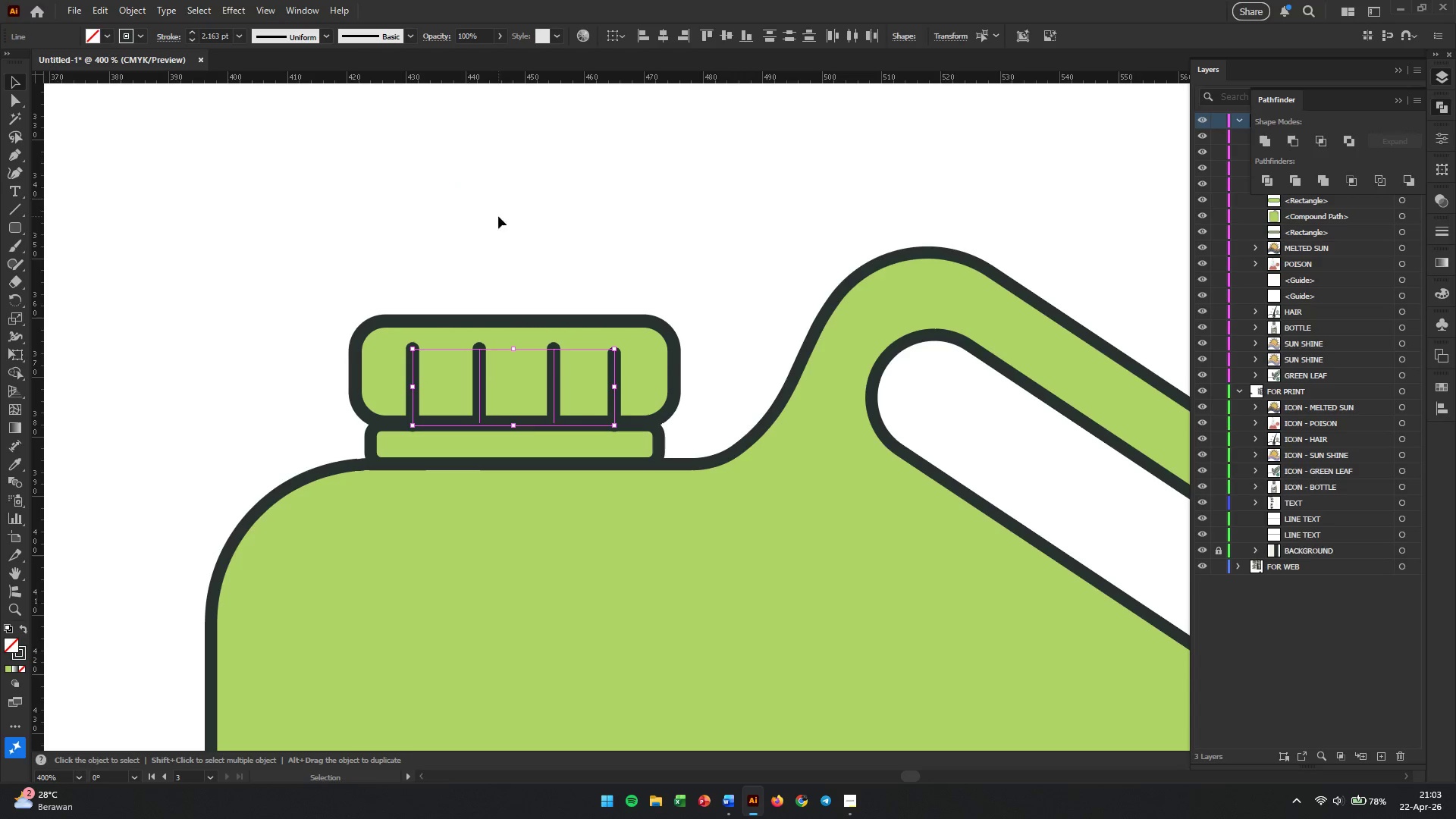 
left_click([526, 231])
 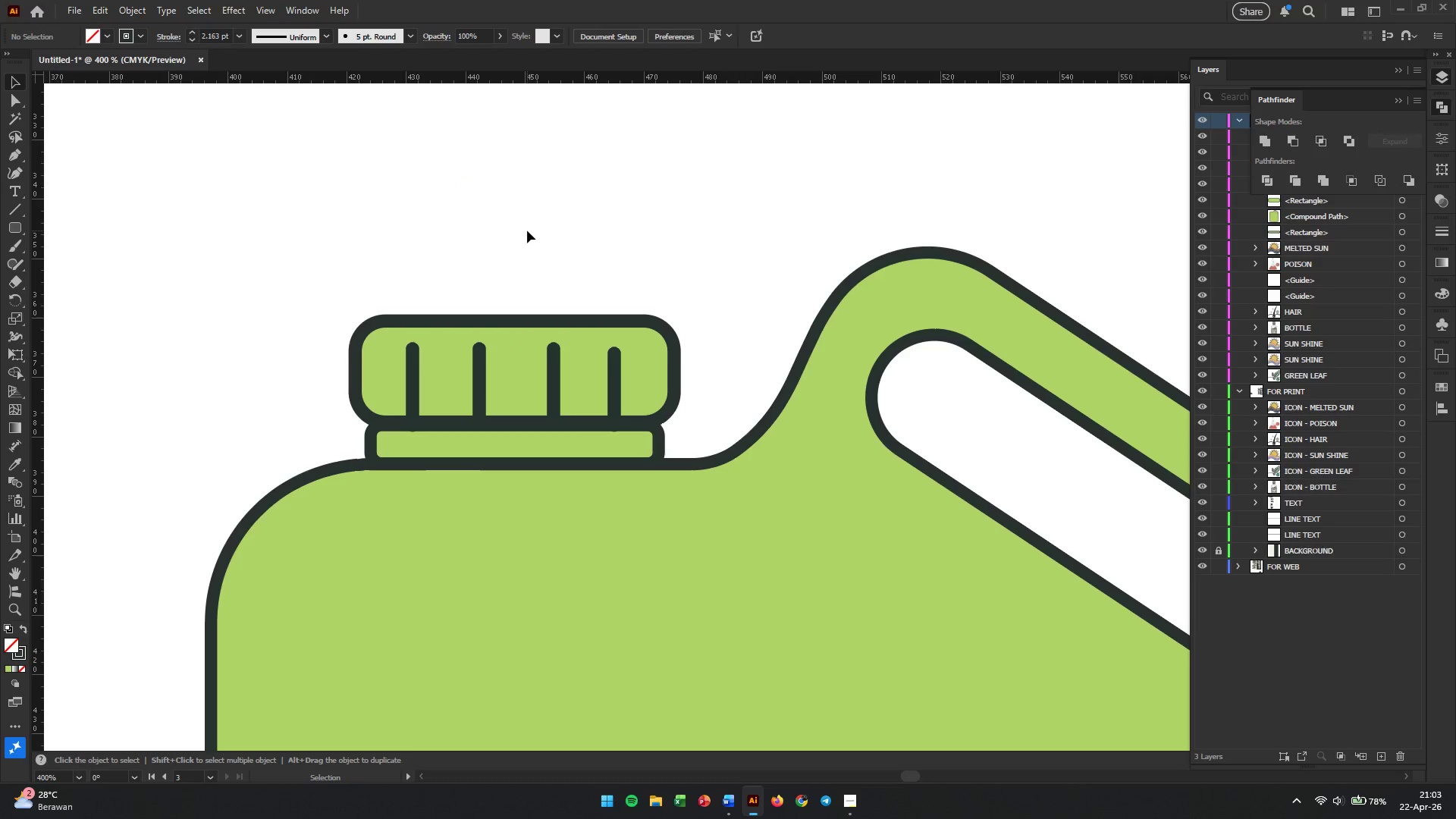 
wait(5.97)
 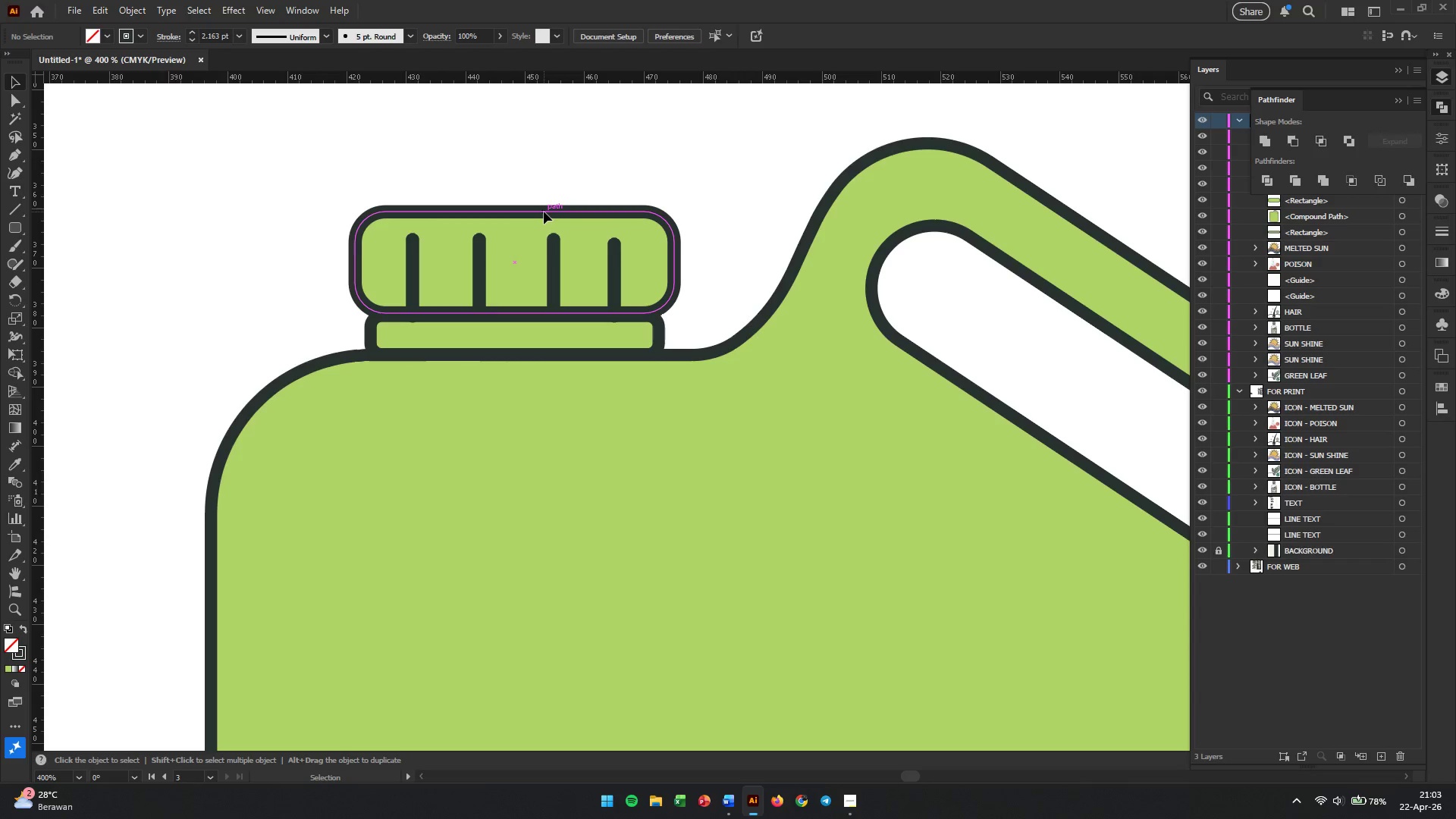 
hold_key(key=AltLeft, duration=0.38)
 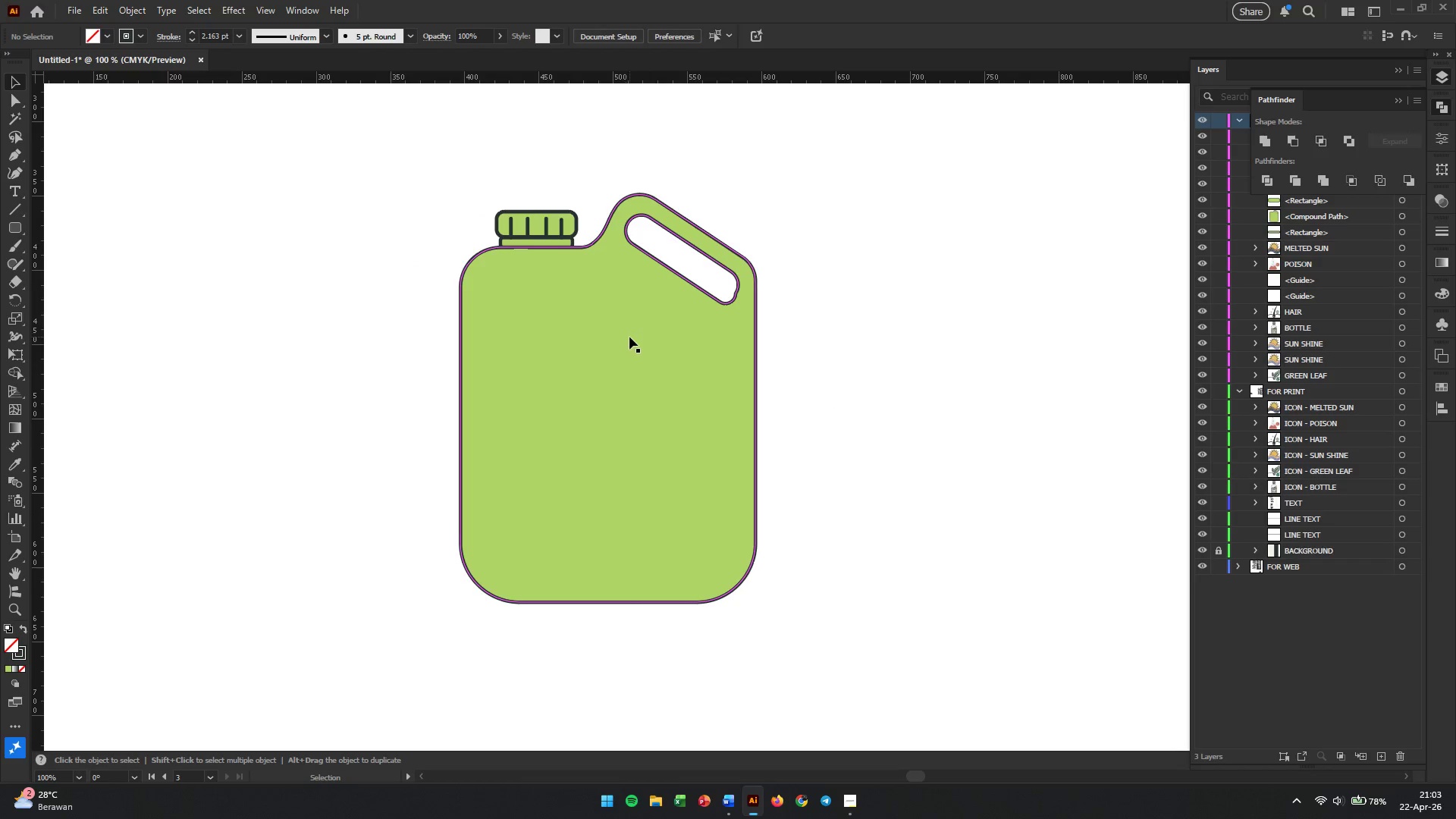 
scroll: coordinate [544, 212], scroll_direction: down, amount: 10.0
 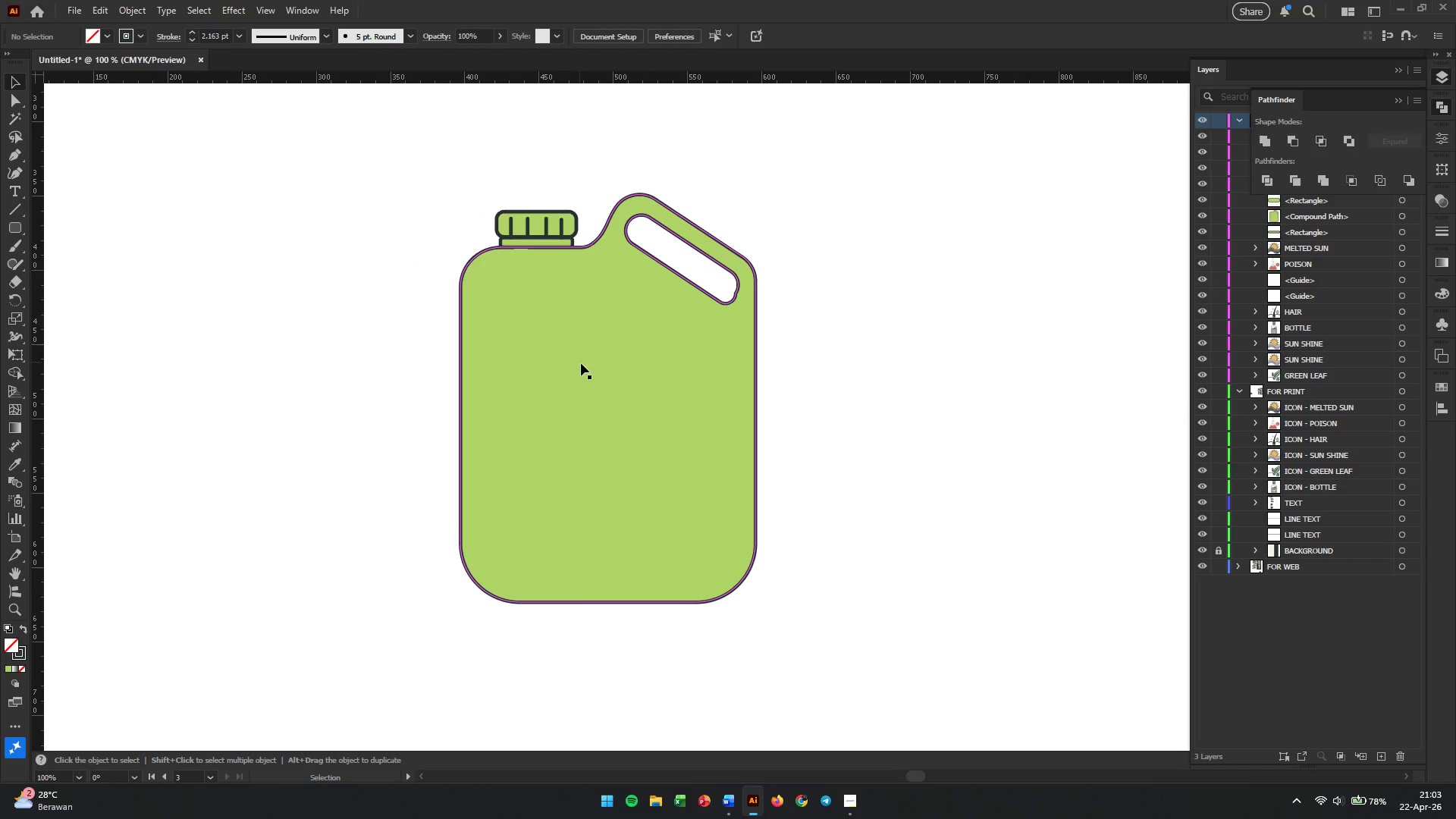 
left_click([629, 387])
 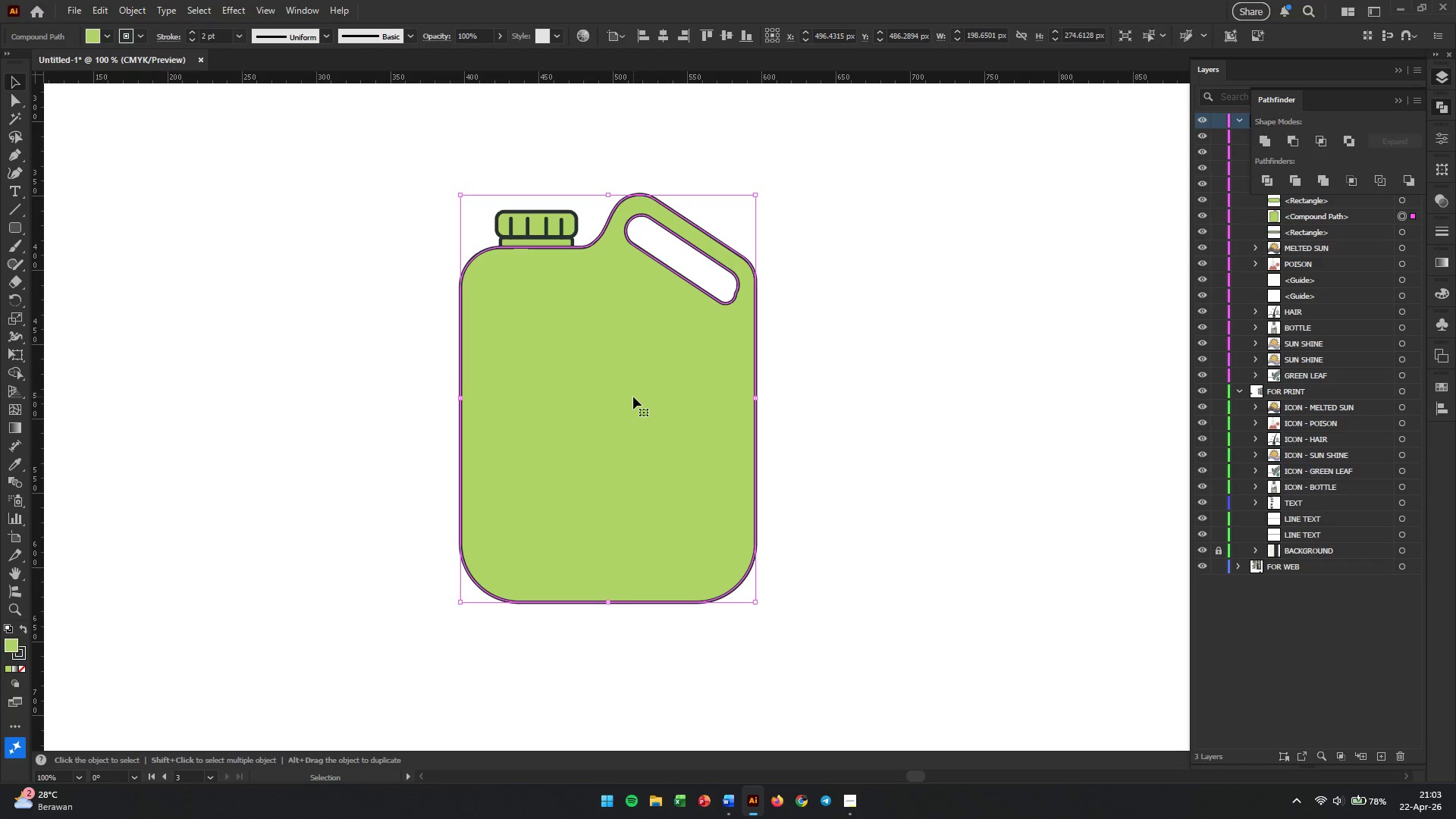 
hold_key(key=AltLeft, duration=3.11)
scroll: coordinate [634, 393], scroll_direction: down, amount: 4.0
 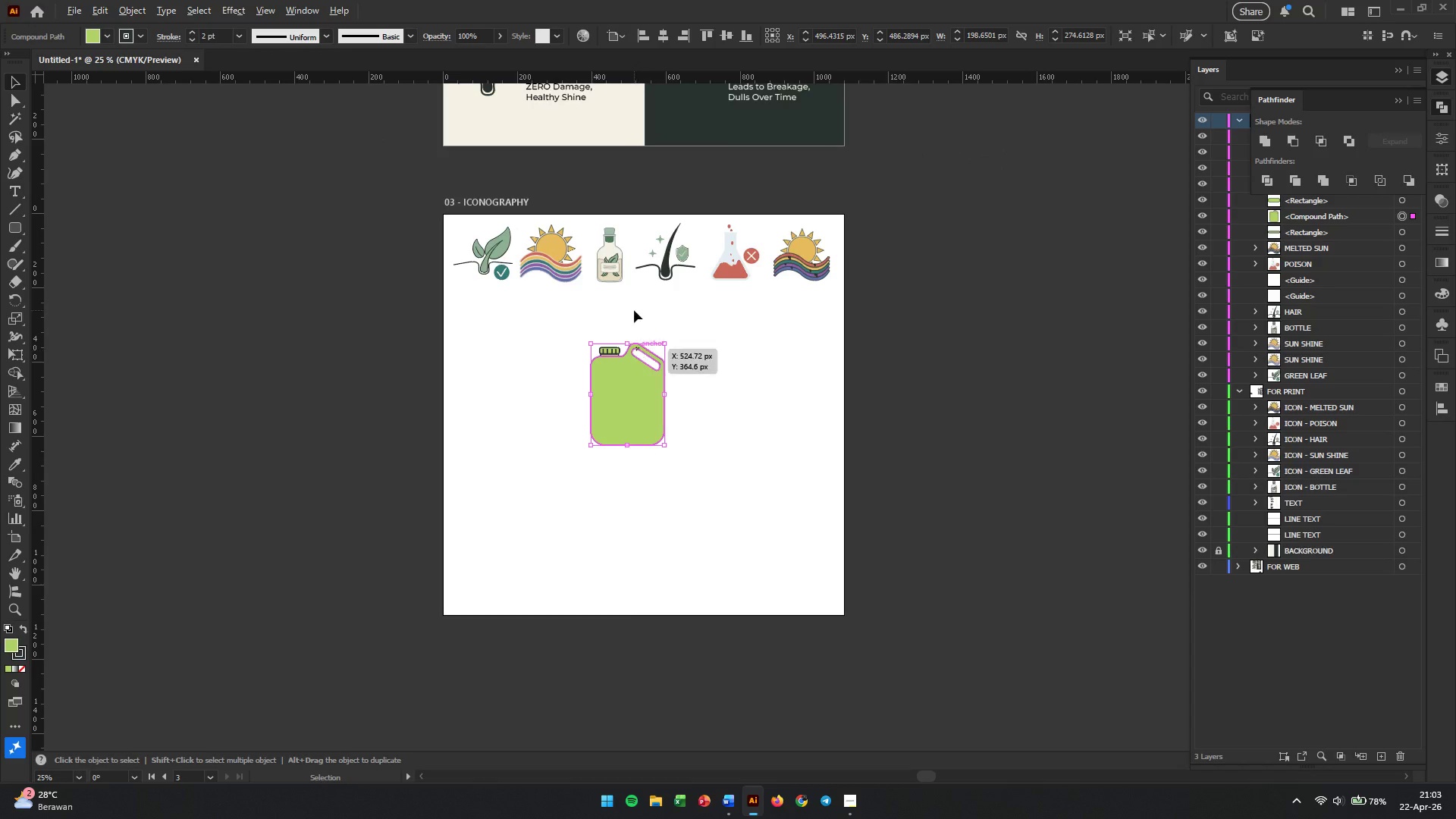 
scroll: coordinate [632, 293], scroll_direction: up, amount: 2.0
 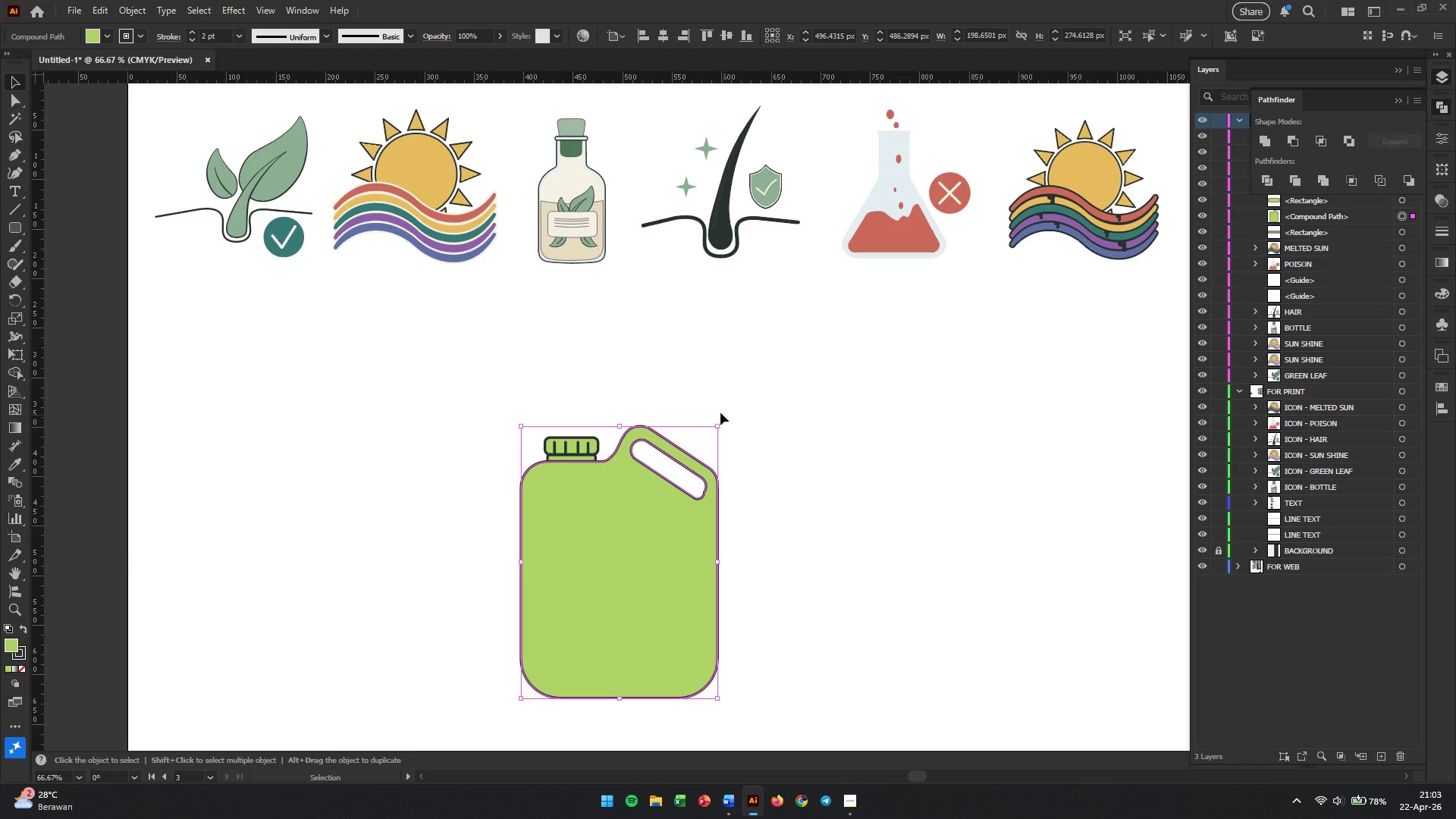 
double_click([617, 546])
 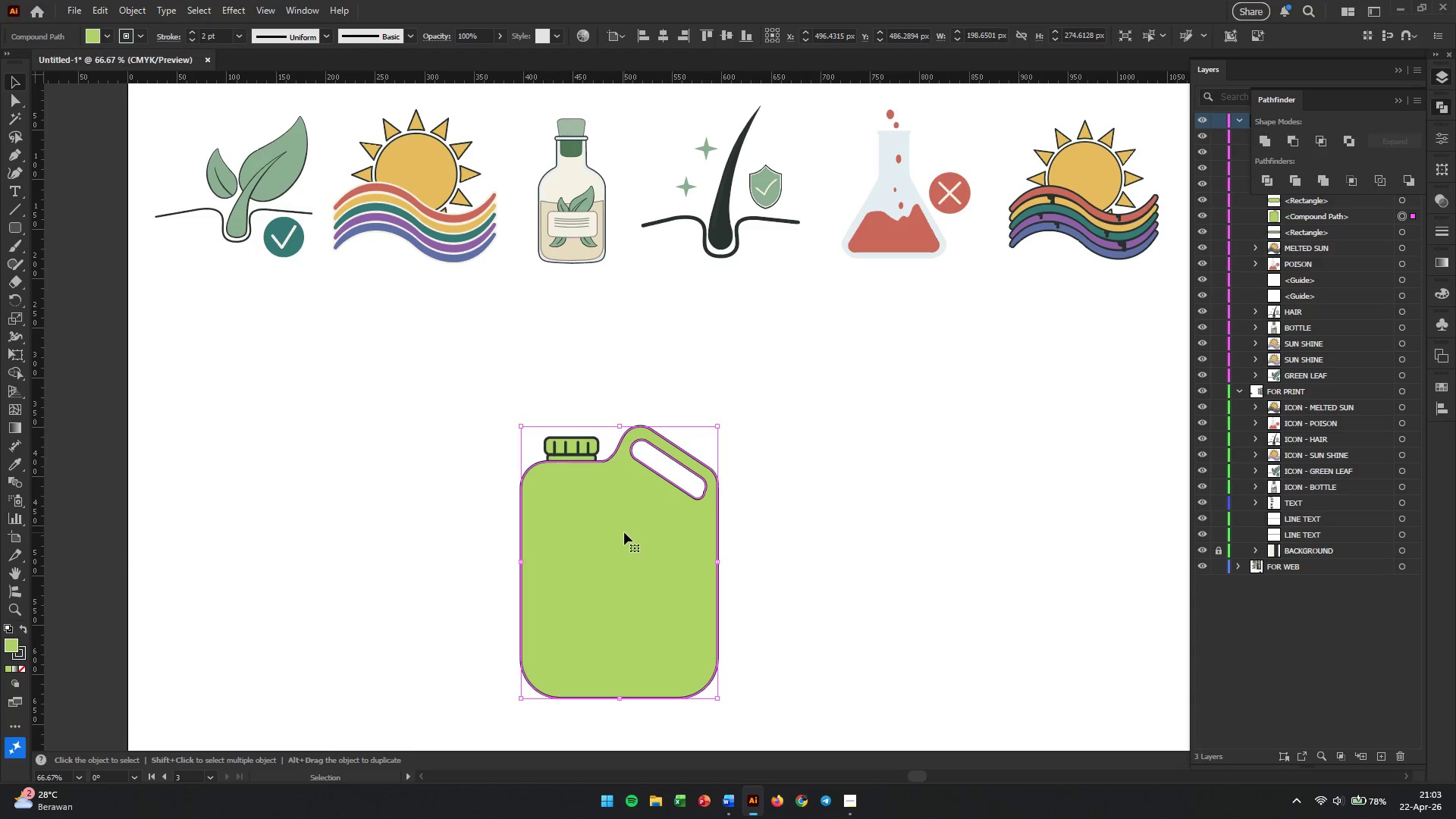 
key(I)
 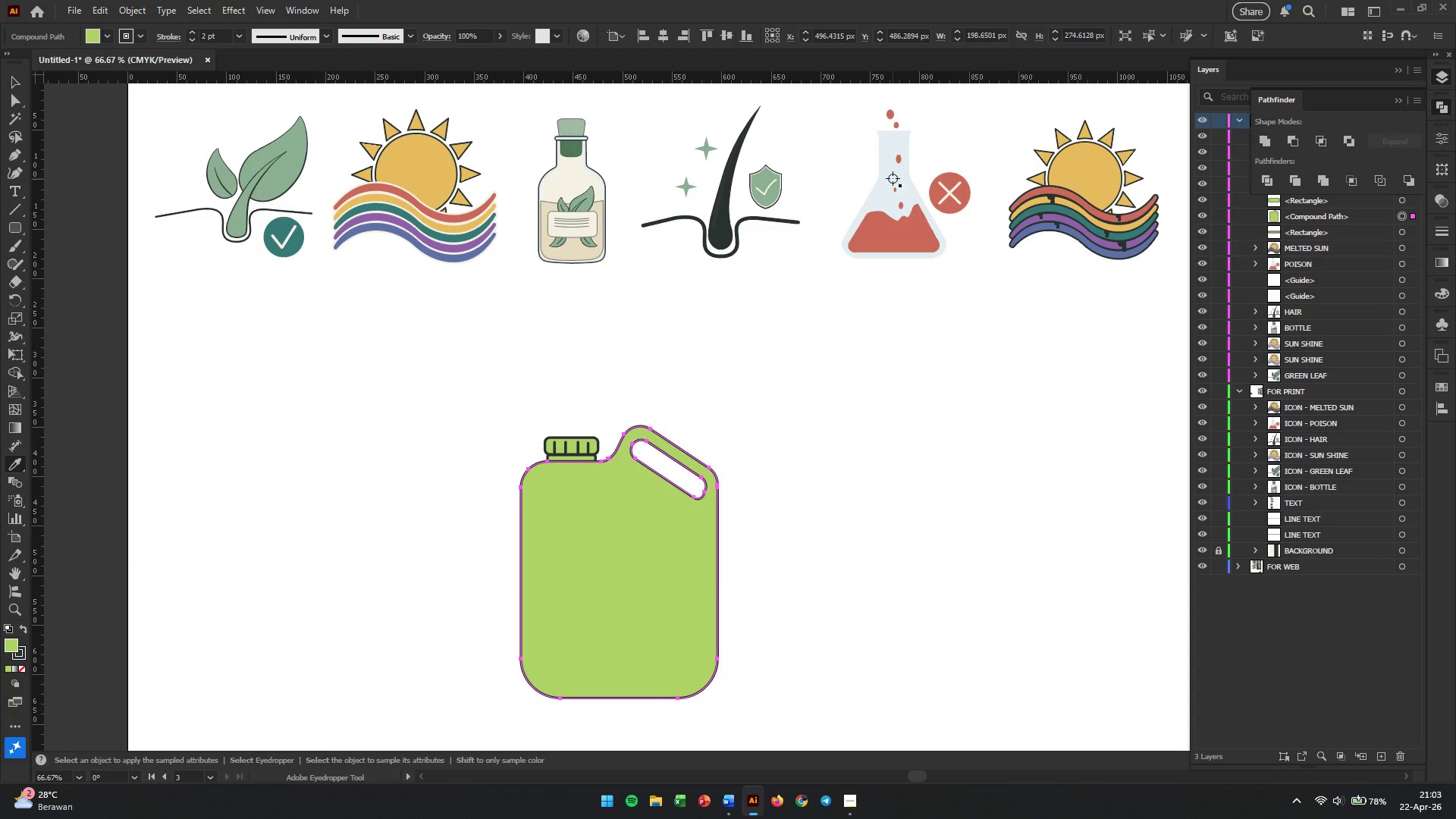 
left_click([893, 177])
 